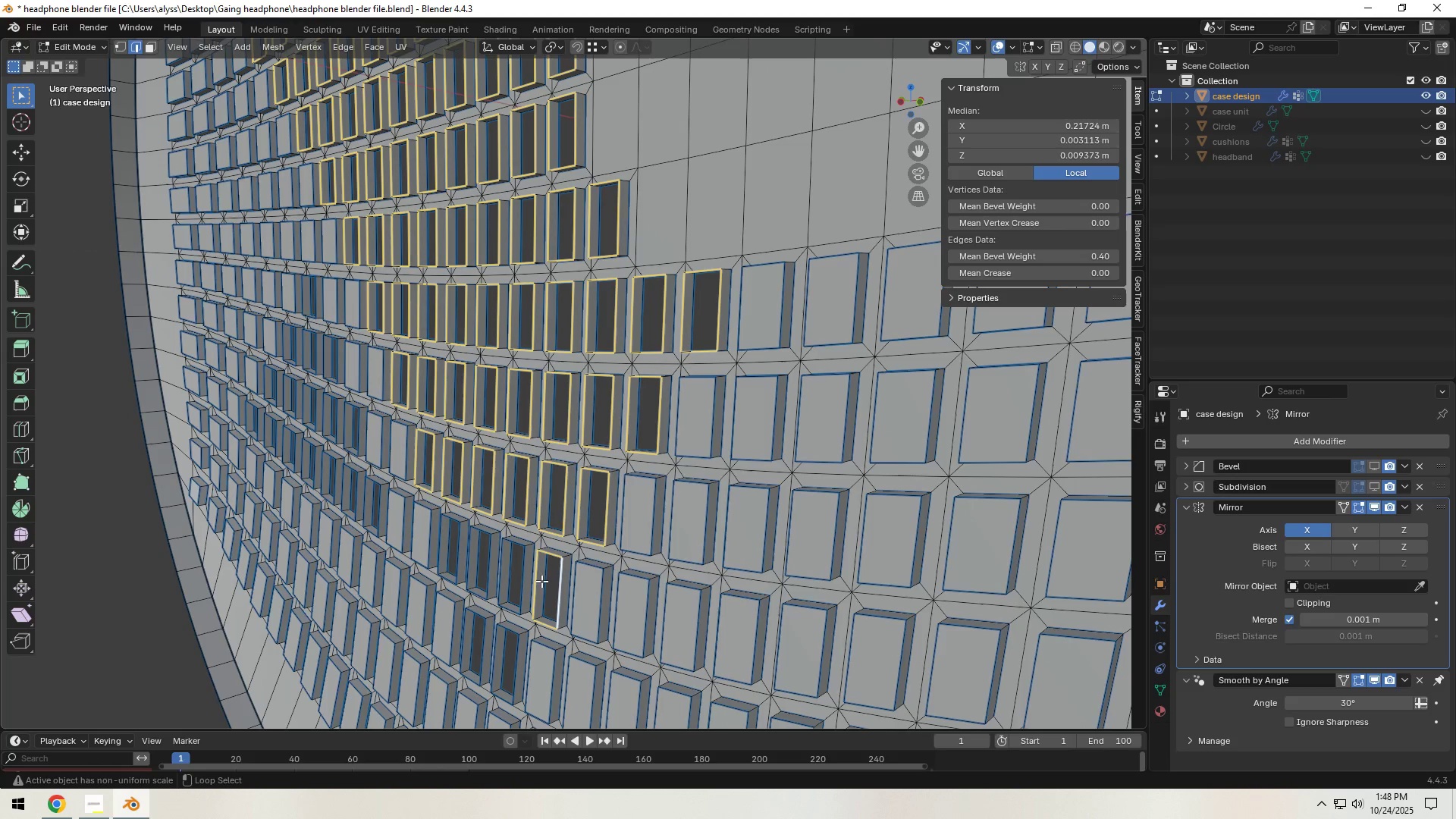 
hold_key(key=AltLeft, duration=1.52)
left_click([491, 567])
 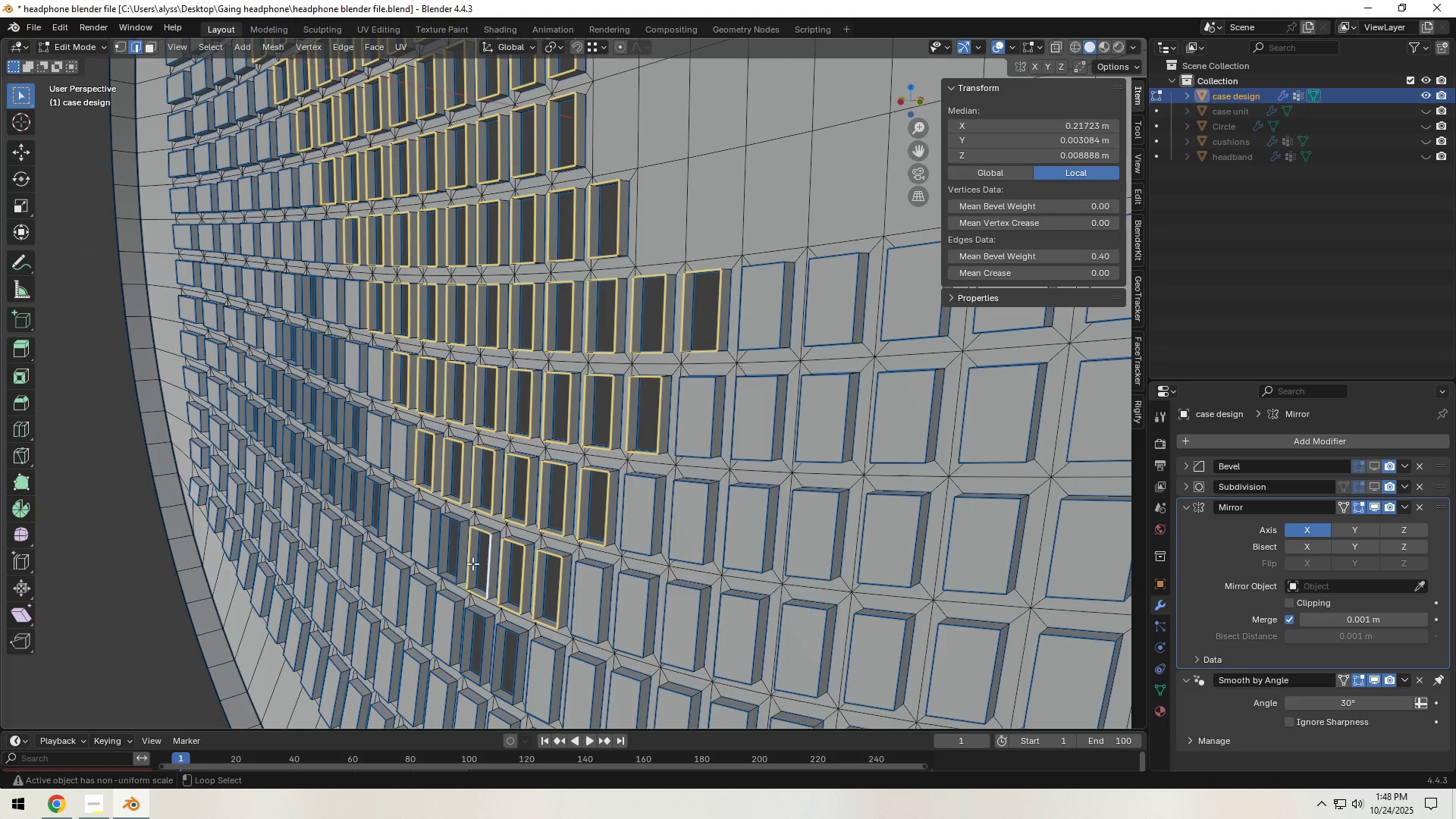 
hold_key(key=AltLeft, duration=0.66)
left_click([460, 559])
 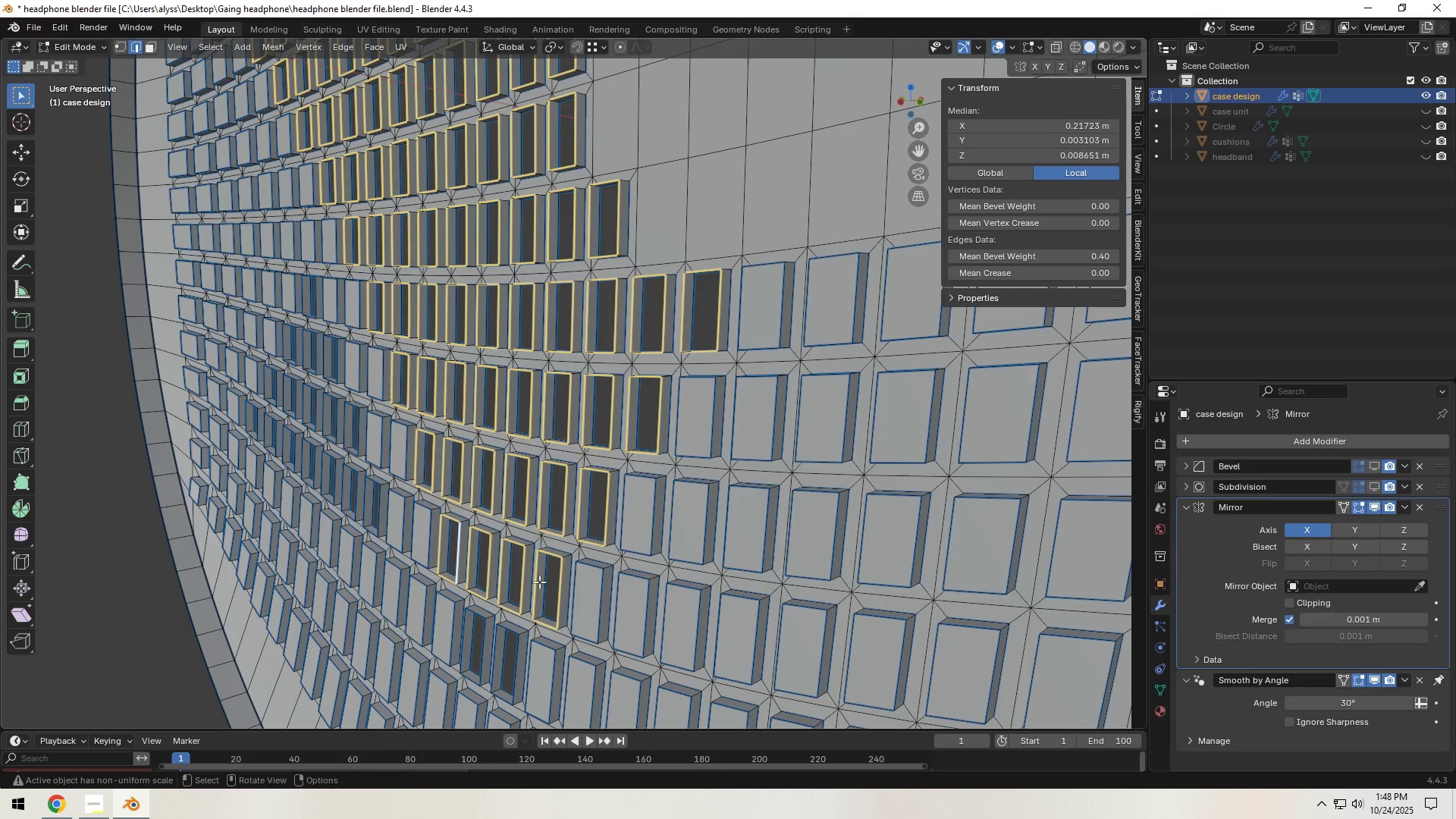 
hold_key(key=ShiftLeft, duration=2.14)
hold_key(key=AltLeft, duration=1.5)
left_click([516, 534])
 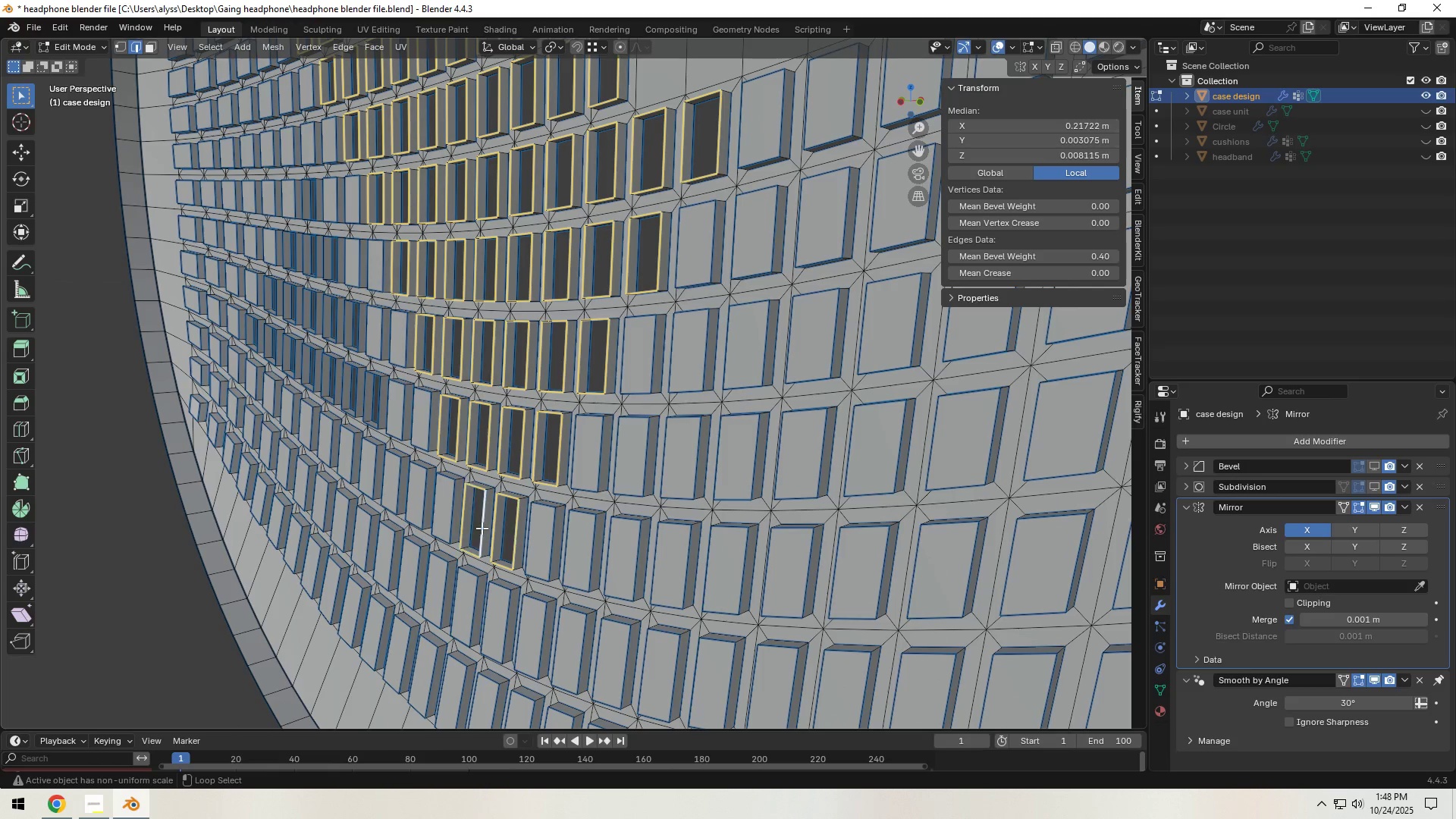 
hold_key(key=ShiftLeft, duration=0.58)
 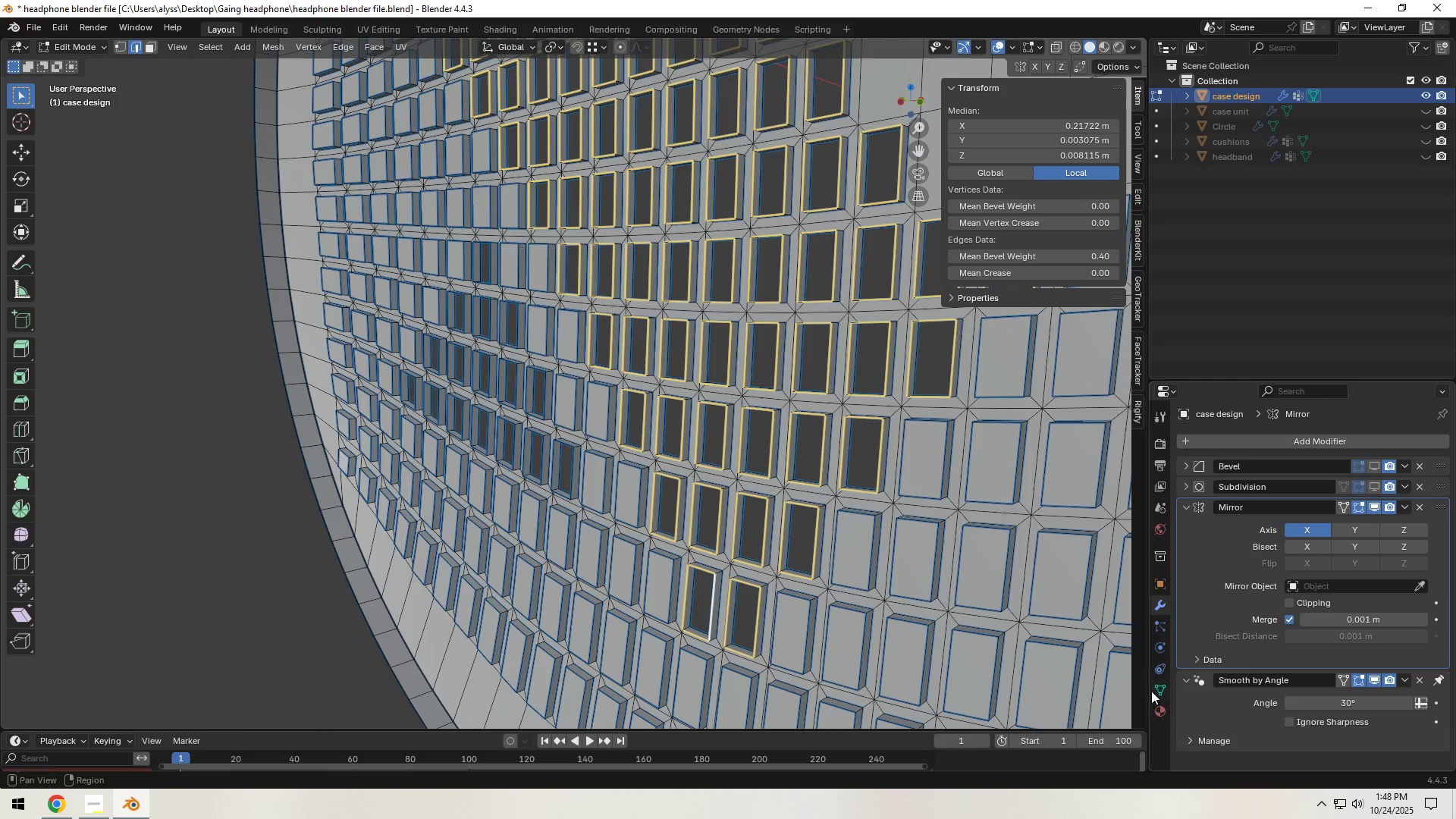 
left_click([1157, 687])
 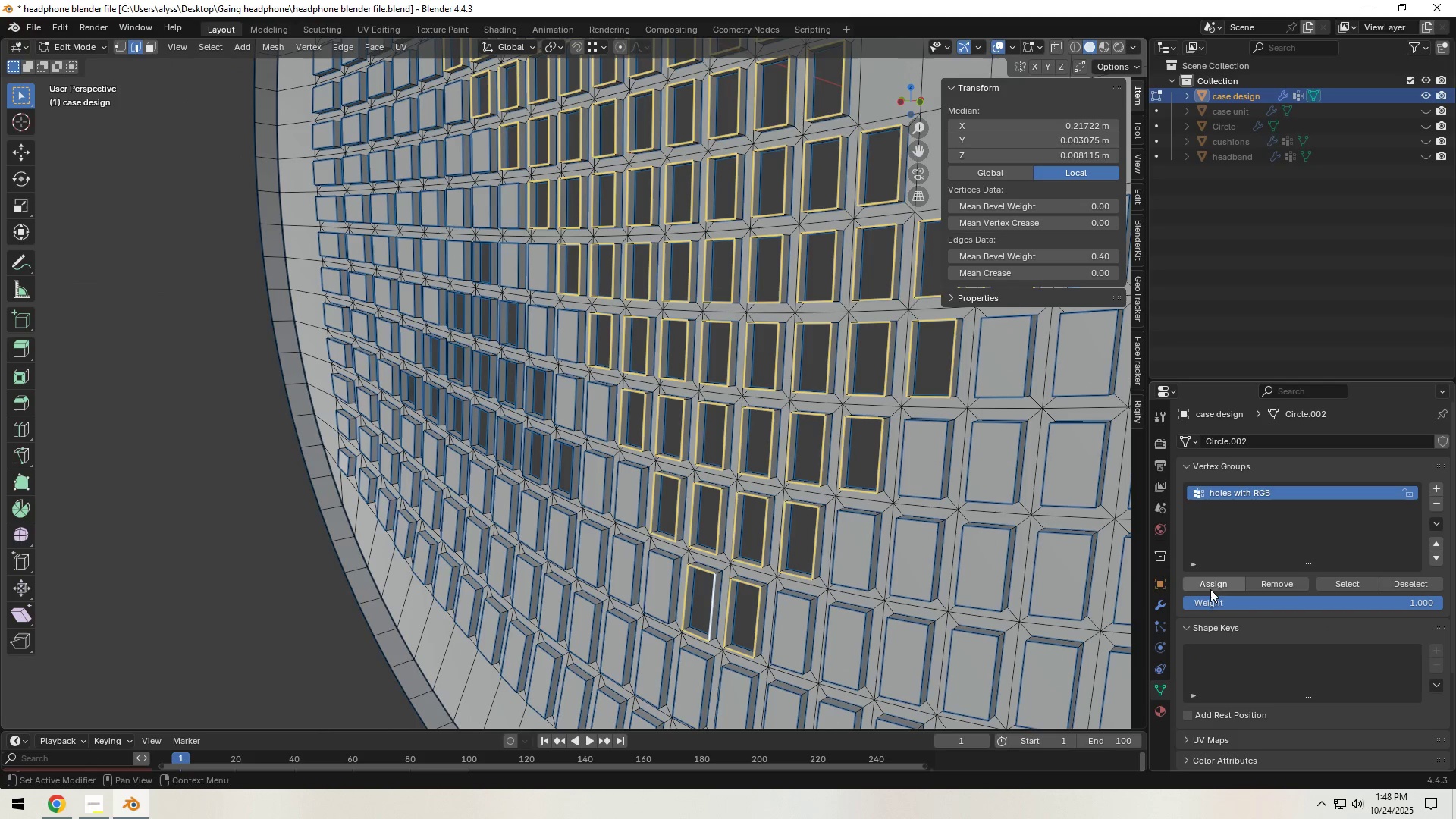 
left_click([1210, 587])
 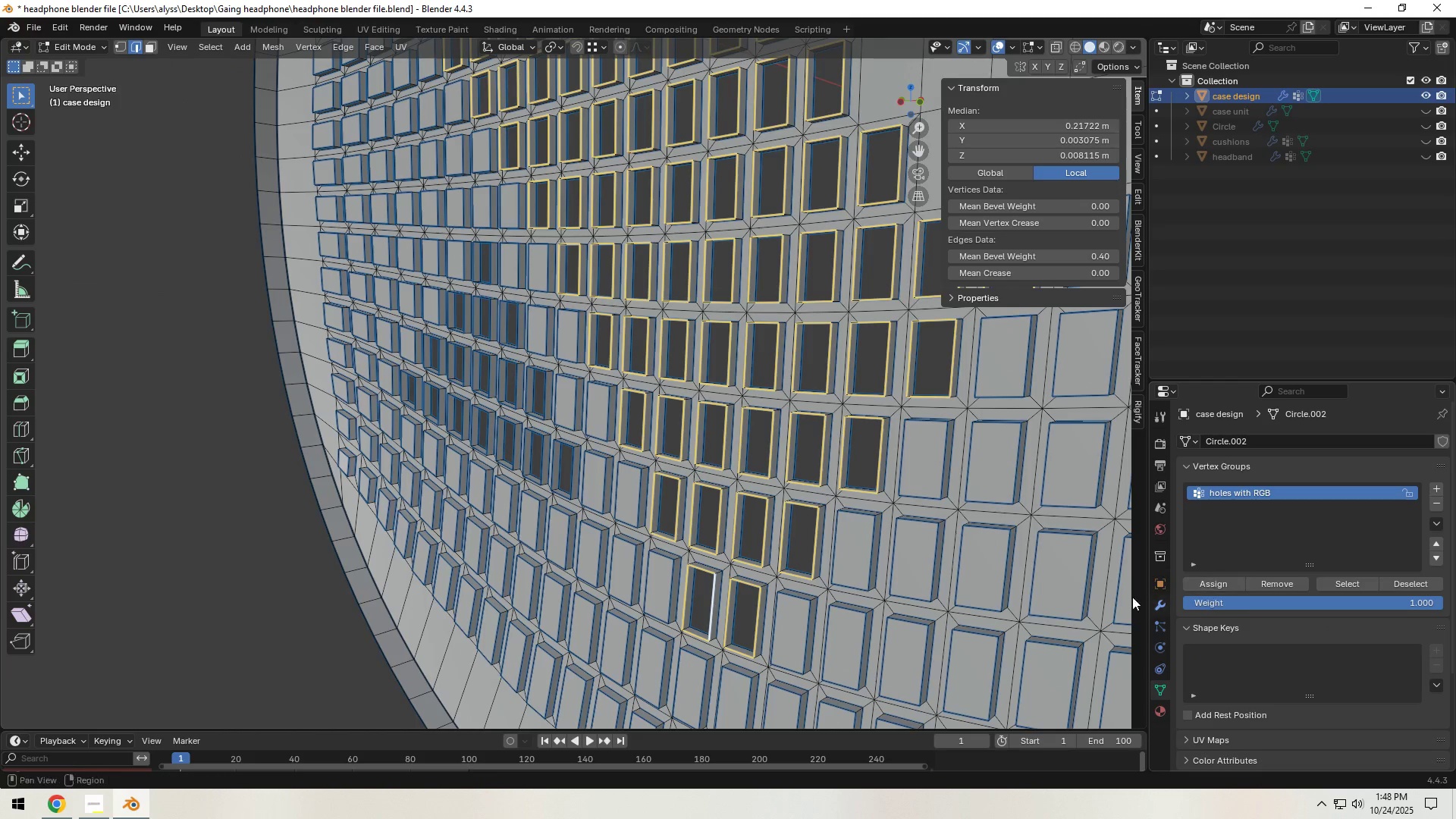 
hold_key(key=ShiftLeft, duration=0.52)
 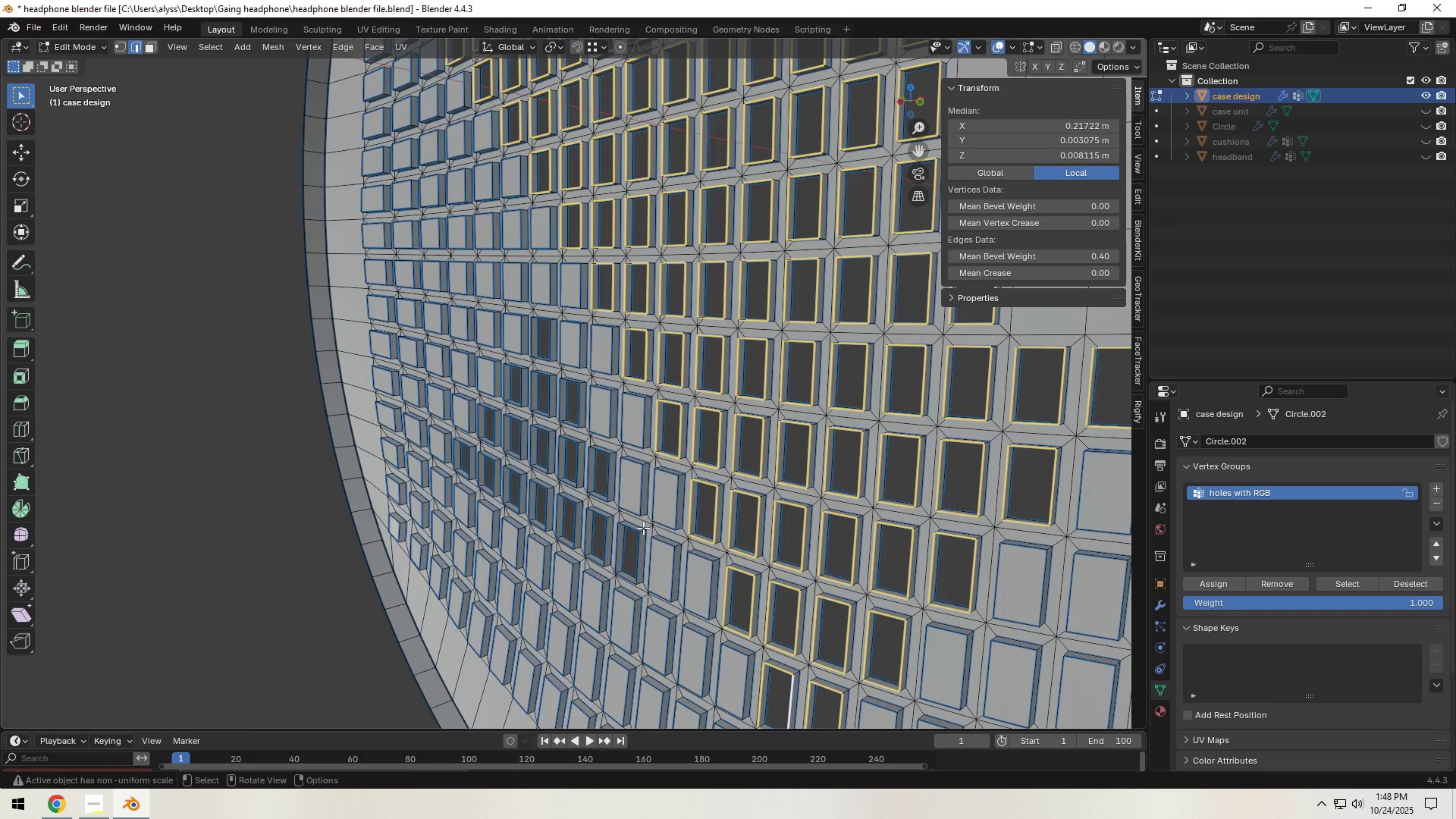 
hold_key(key=ShiftLeft, duration=14.0)
hold_key(key=AltLeft, duration=1.53)
left_click([639, 552])
 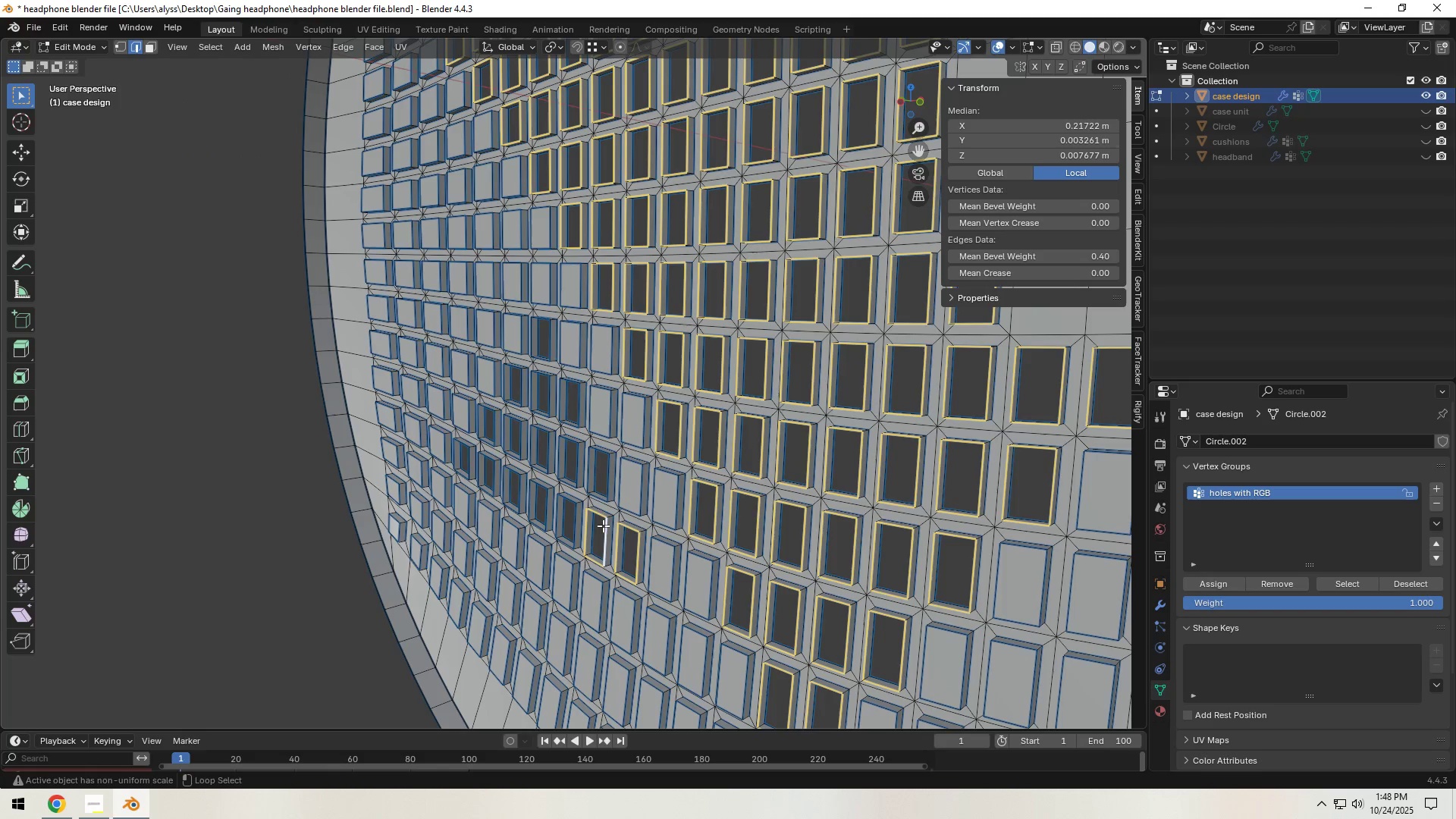 
hold_key(key=AltLeft, duration=1.52)
left_click([607, 481])
 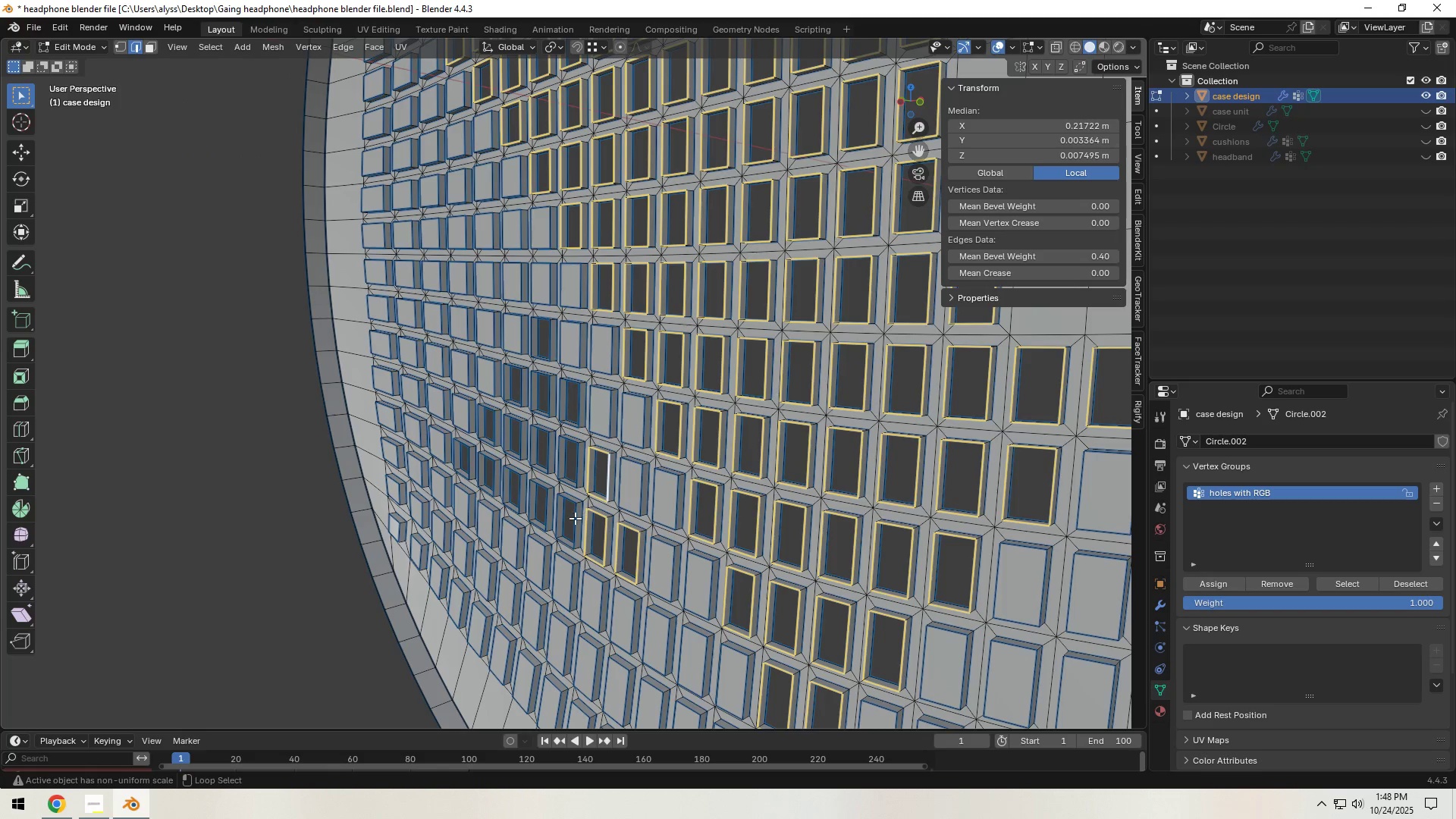 
left_click([575, 519])
 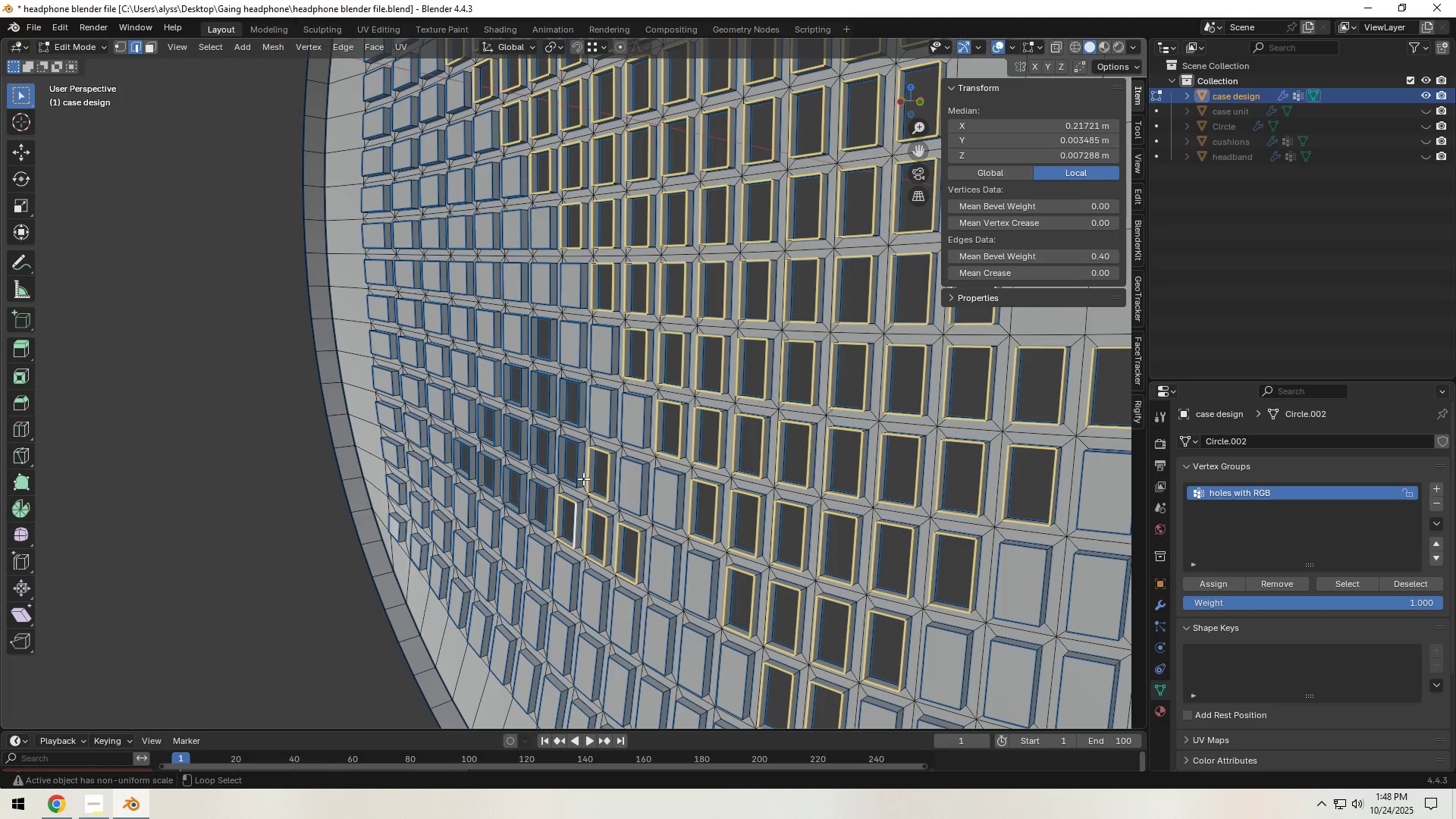 
hold_key(key=AltLeft, duration=1.53)
left_click([579, 471])
 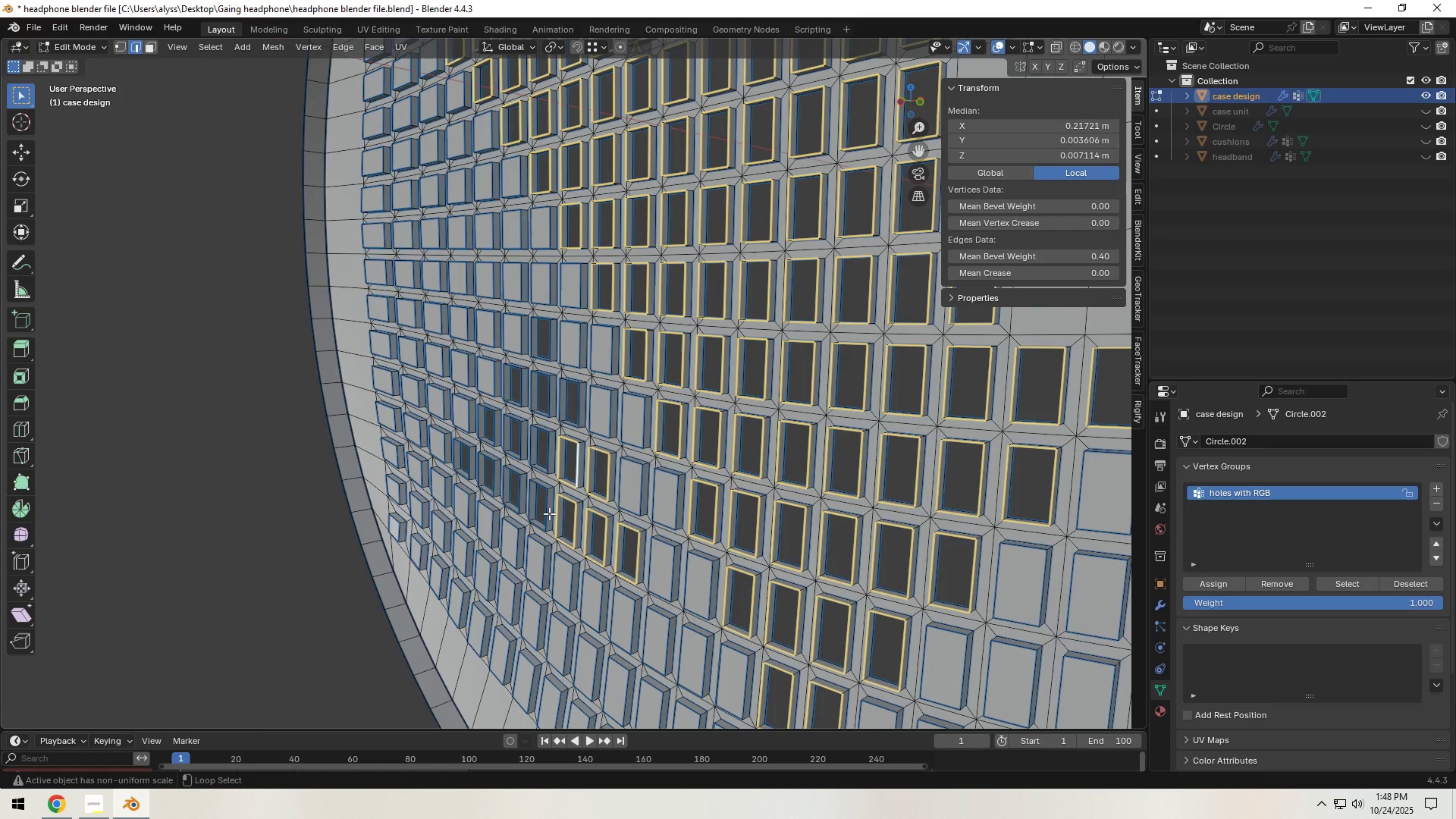 
left_click([544, 513])
 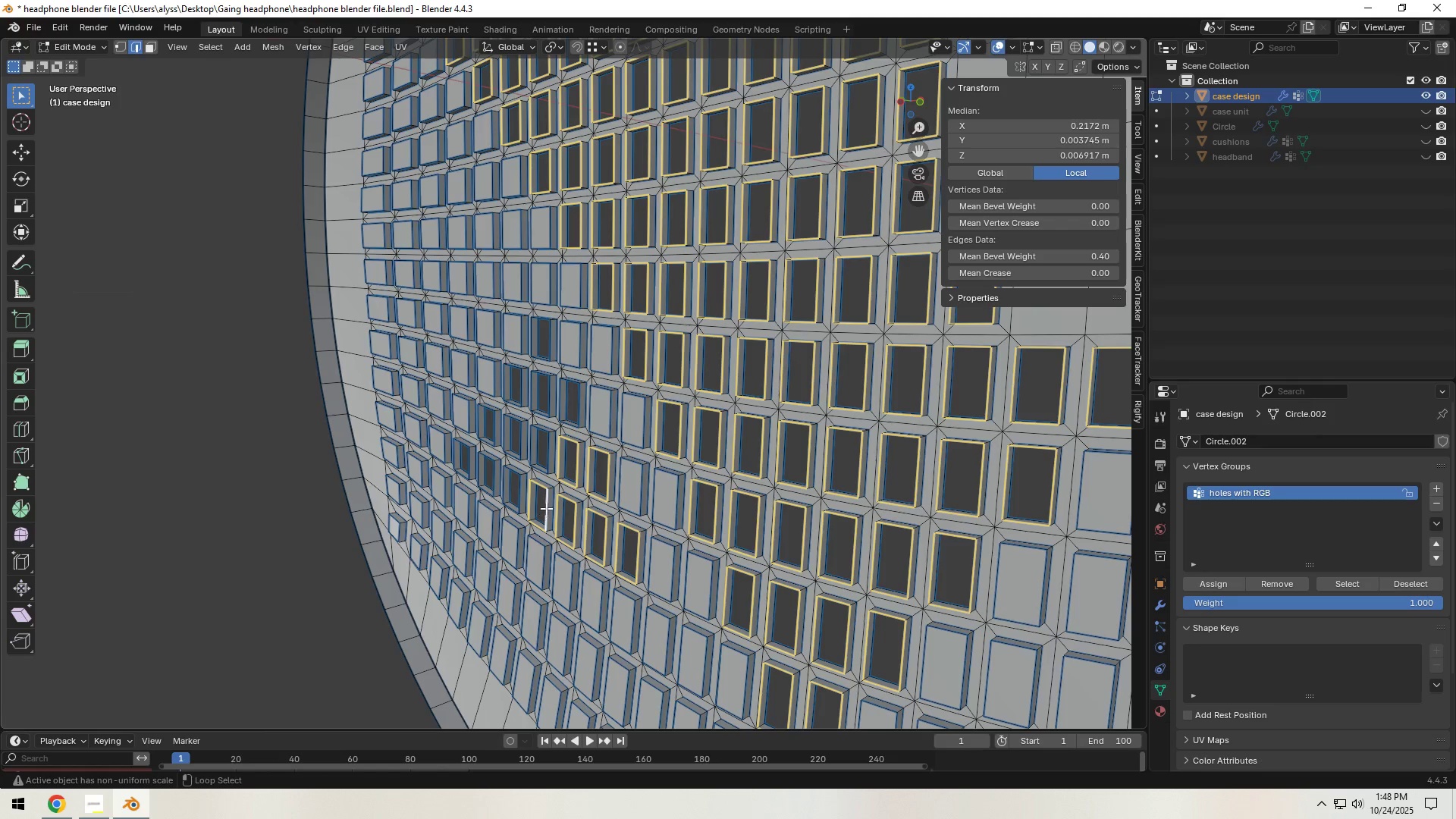 
hold_key(key=AltLeft, duration=1.52)
left_click([547, 456])
 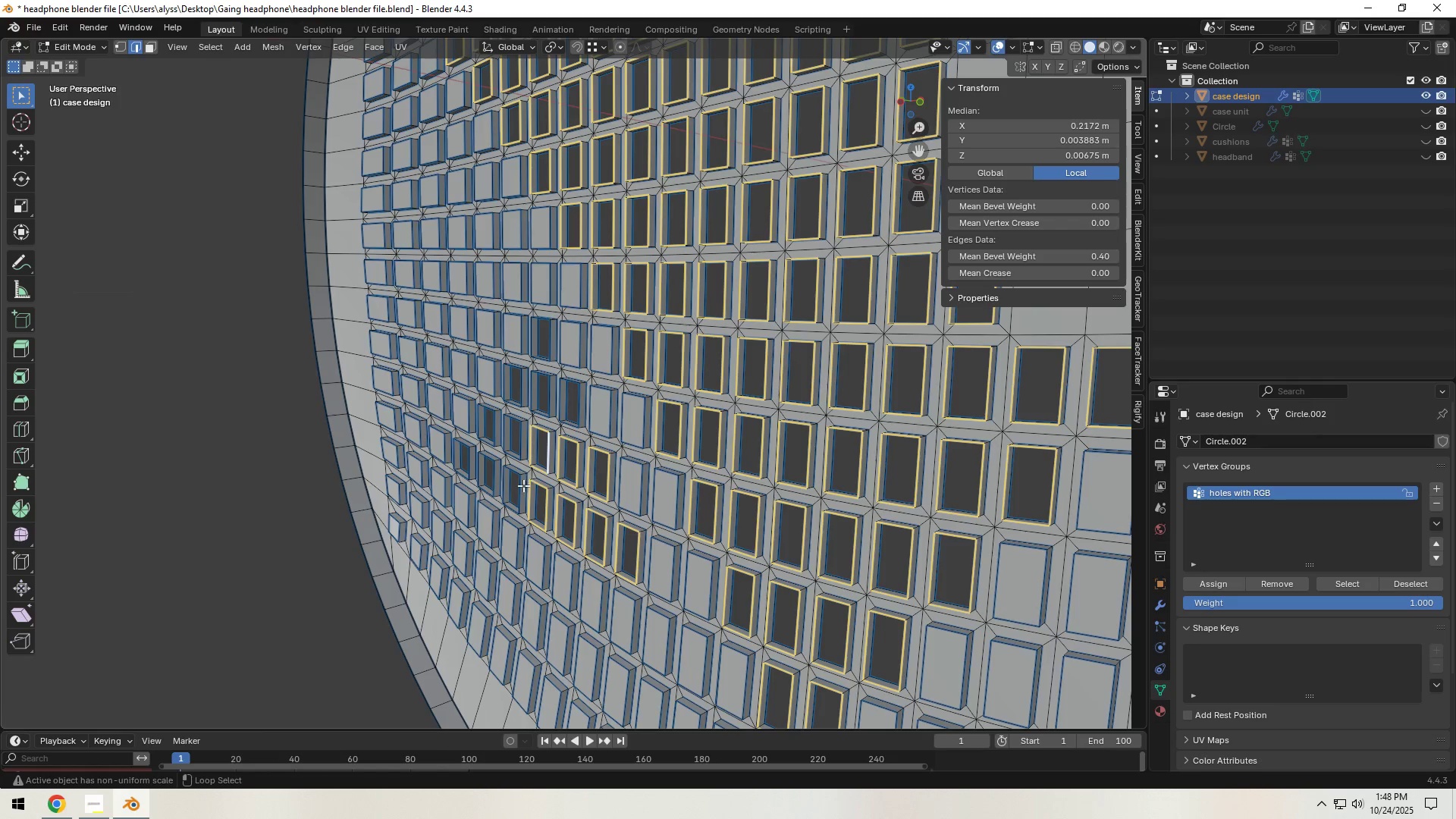 
hold_key(key=AltLeft, duration=1.52)
left_click([518, 494])
 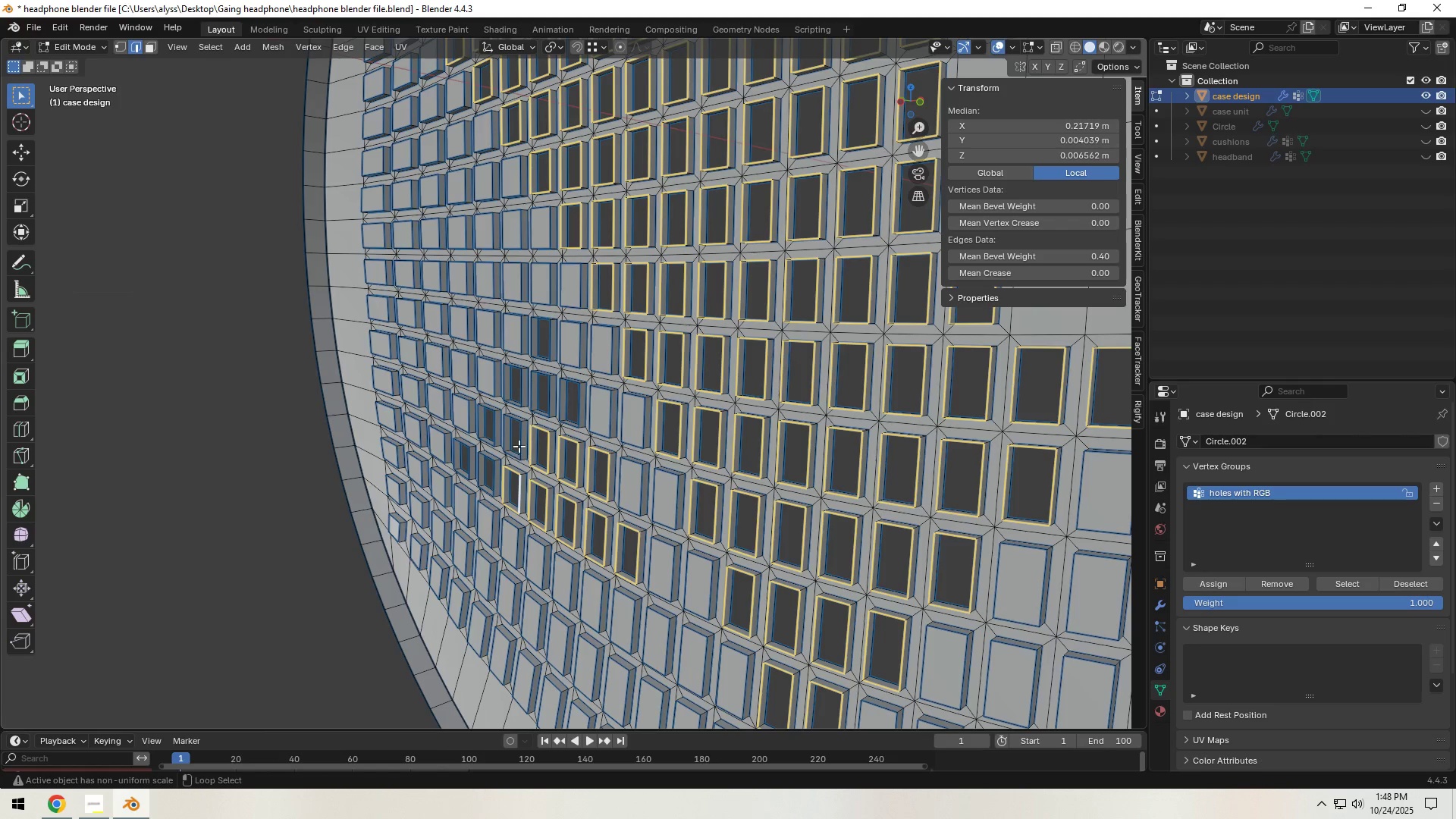 
left_click([519, 444])
 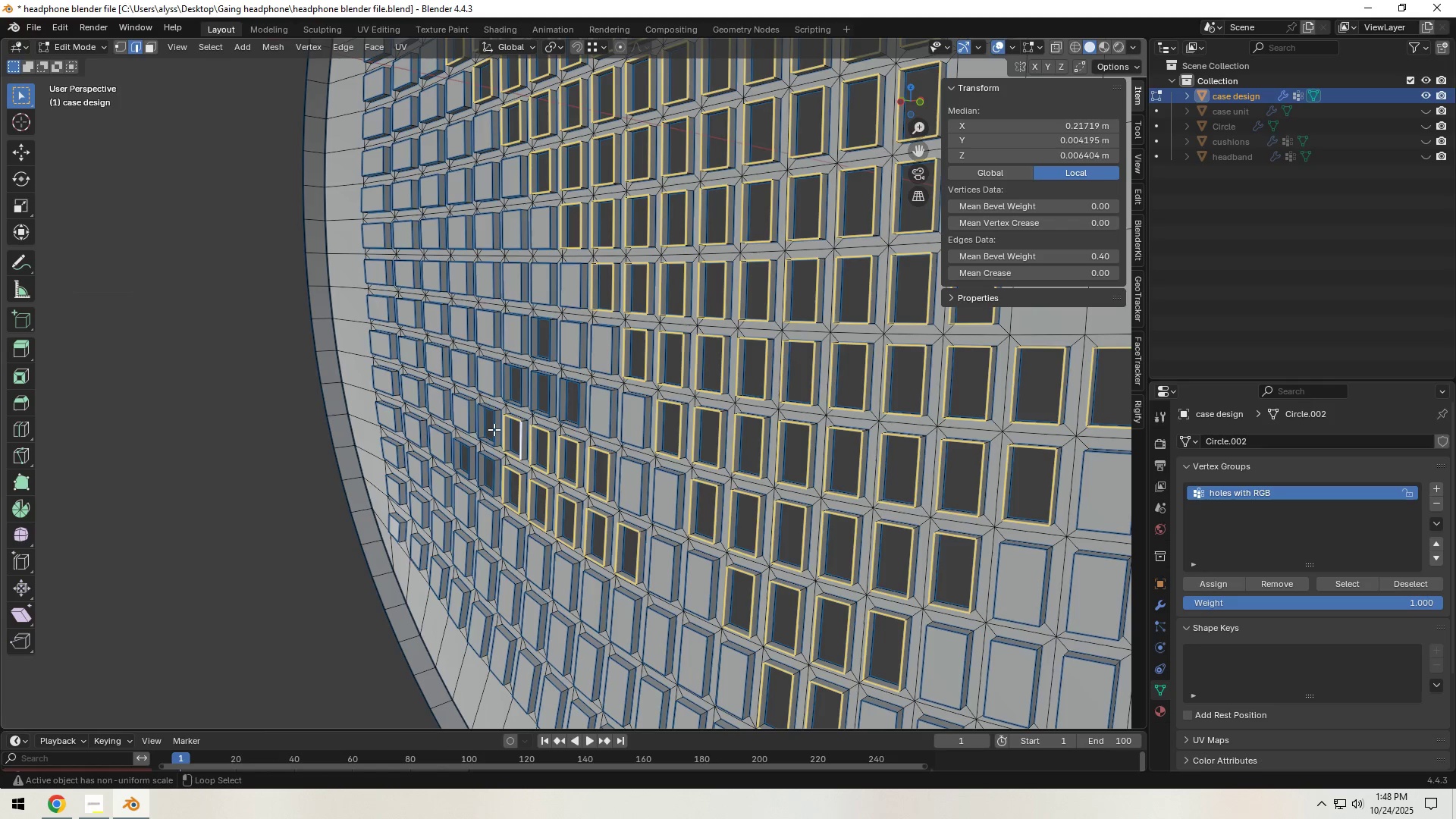 
left_click([494, 429])
 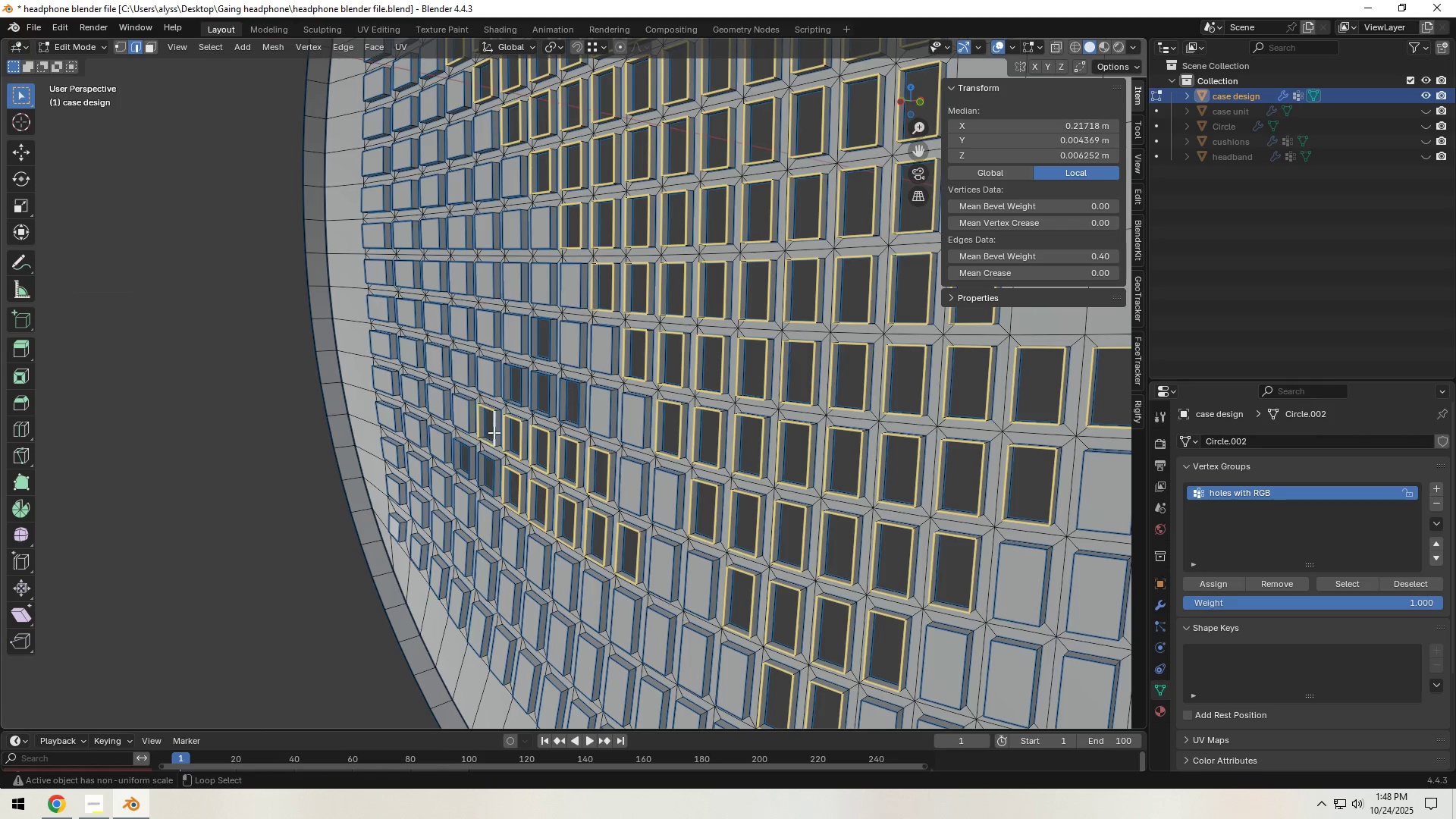 
hold_key(key=AltLeft, duration=1.51)
left_click([494, 478])
 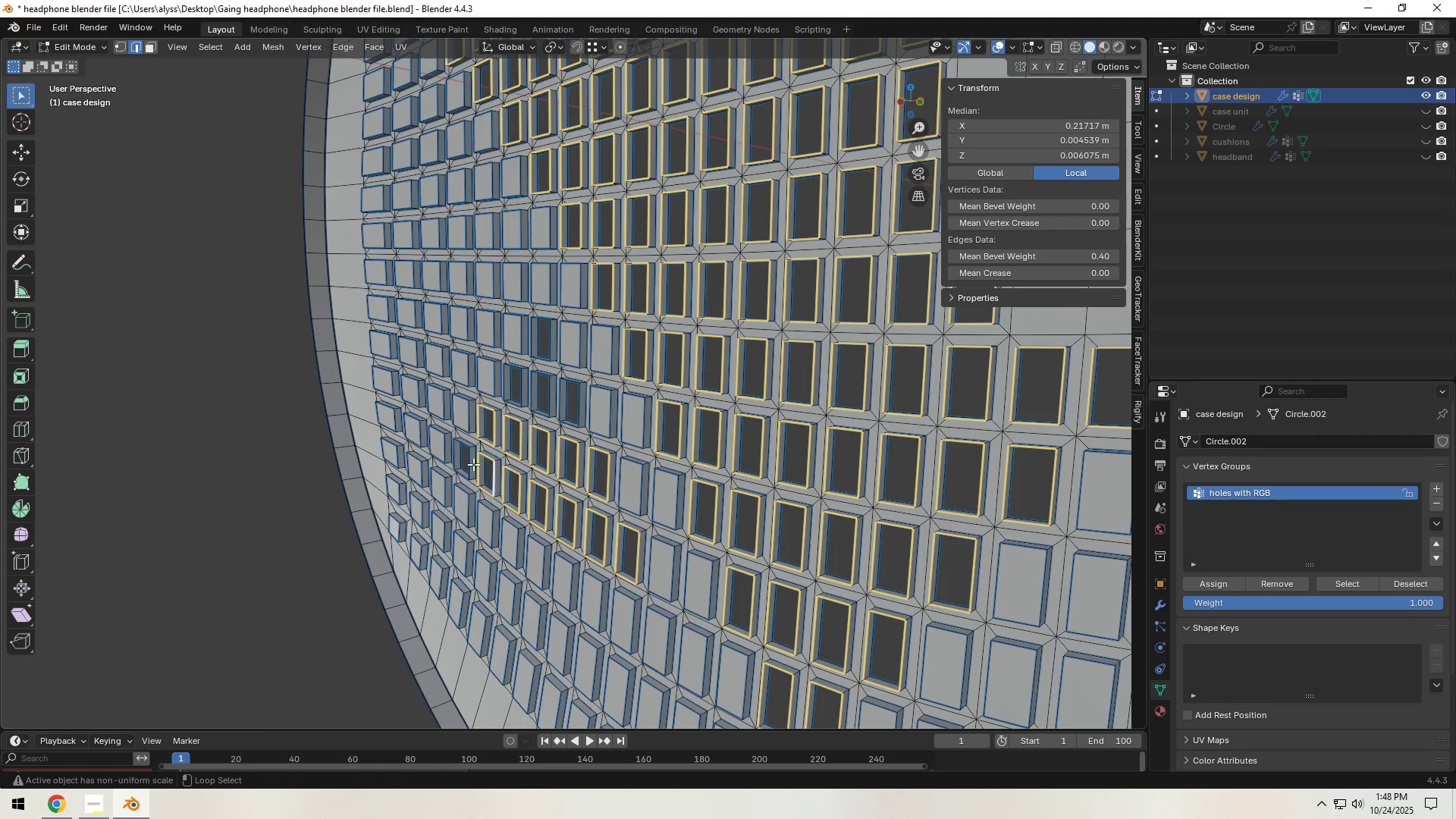 
hold_key(key=AltLeft, duration=1.52)
left_click([469, 462])
 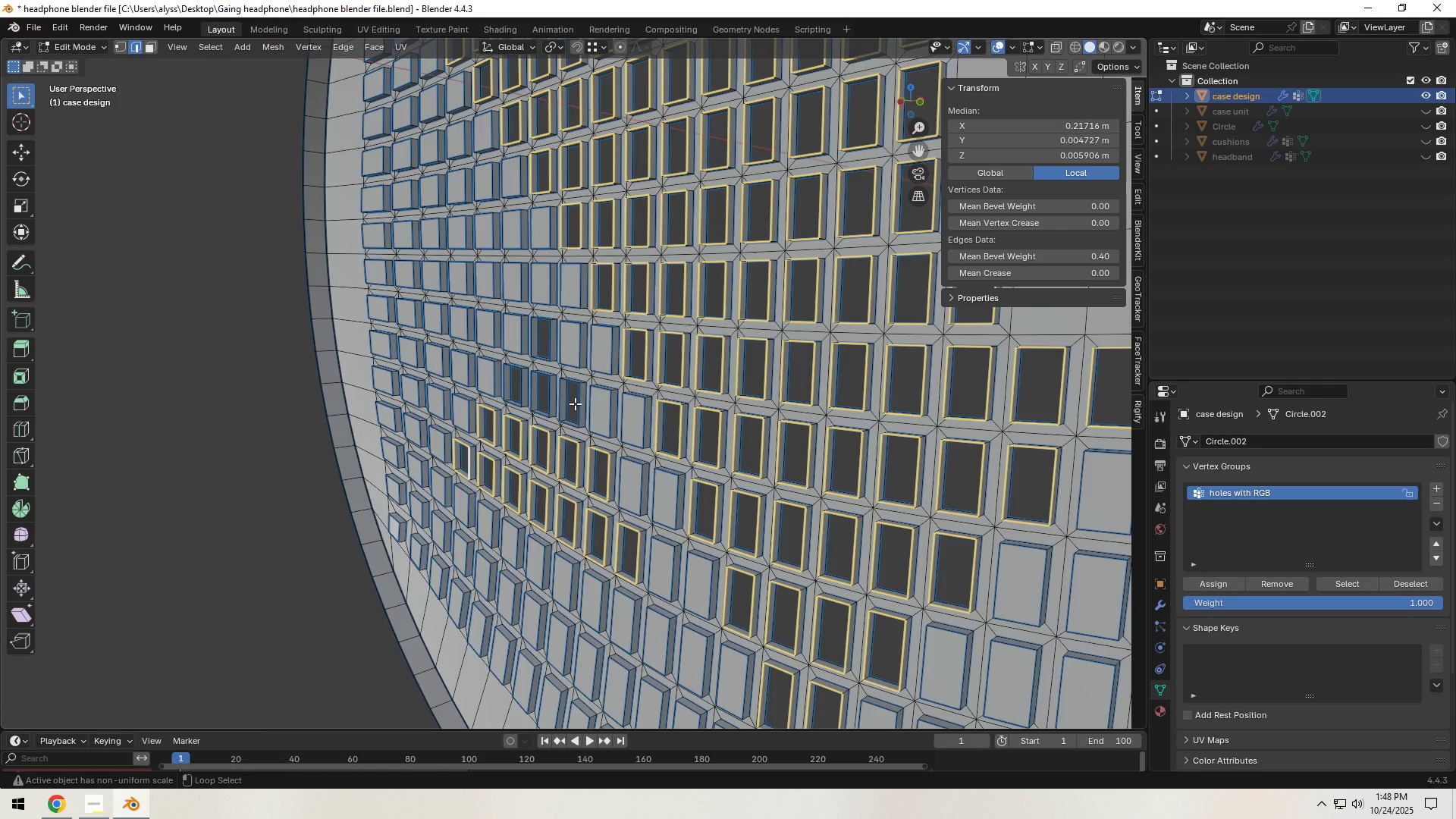 
left_click([575, 403])
 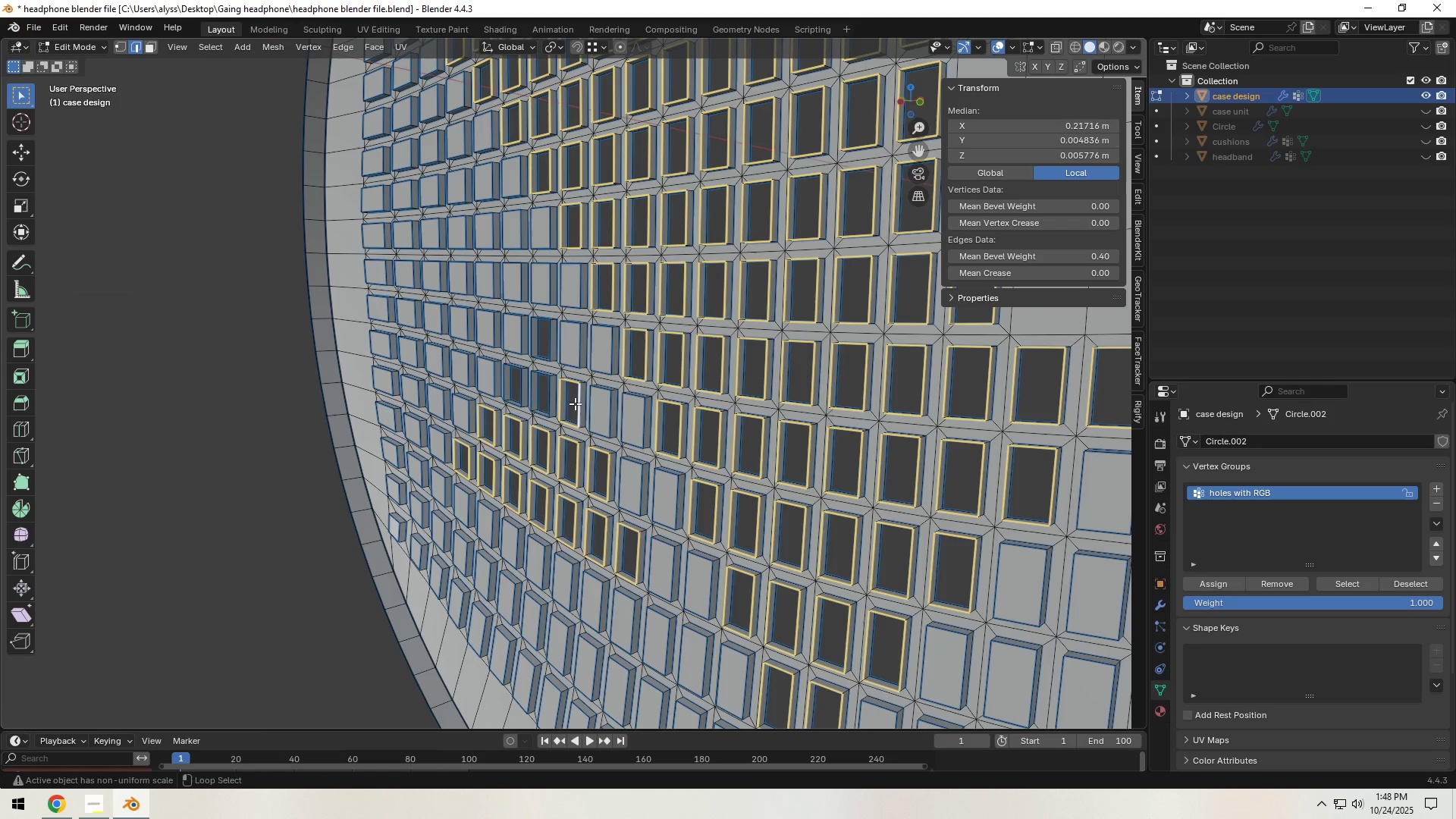 
hold_key(key=AltLeft, duration=1.51)
left_click([549, 399])
 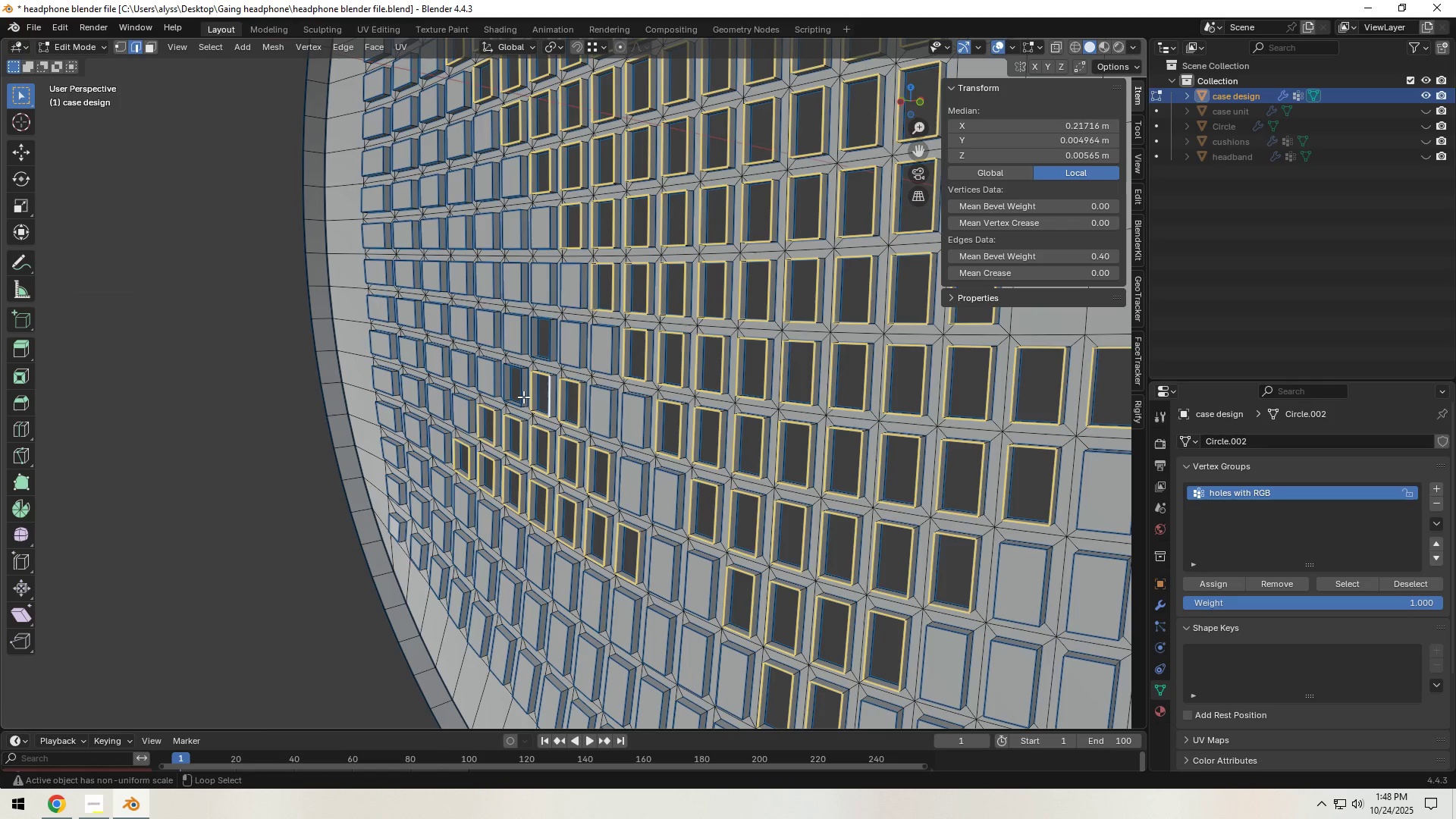 
hold_key(key=AltLeft, duration=1.52)
left_click([522, 396])
 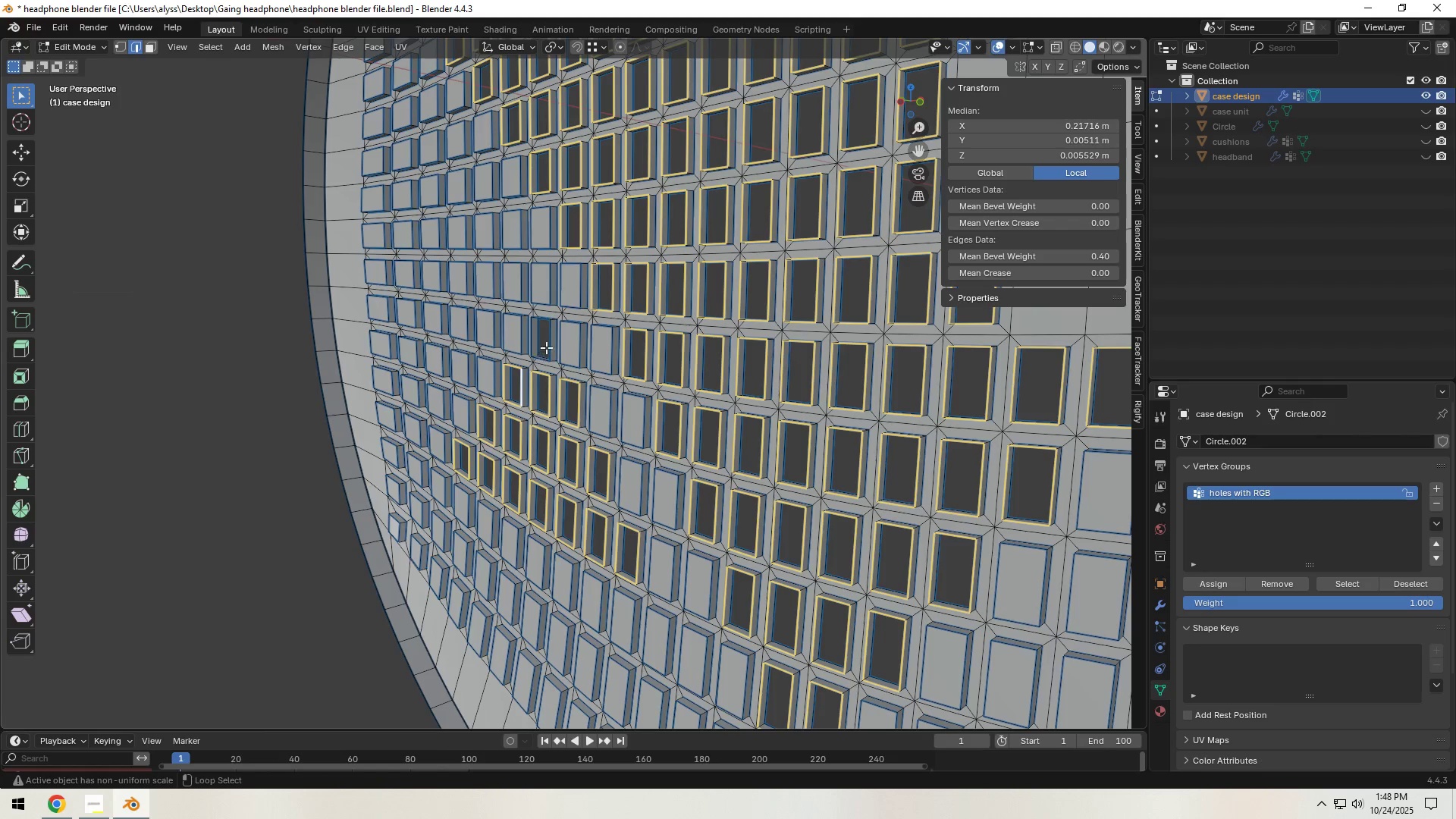 
left_click([548, 347])
 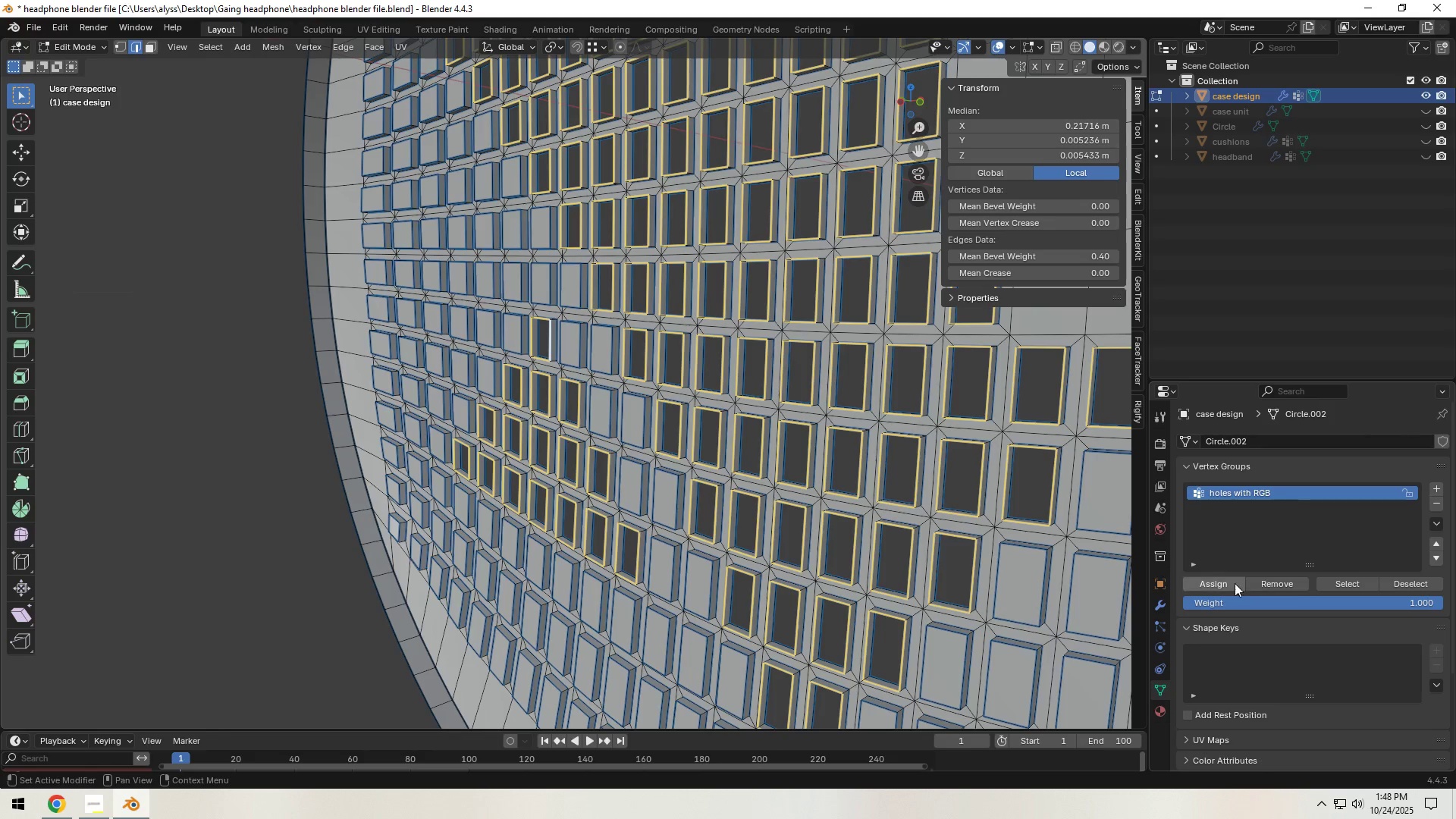 
left_click([1225, 583])
 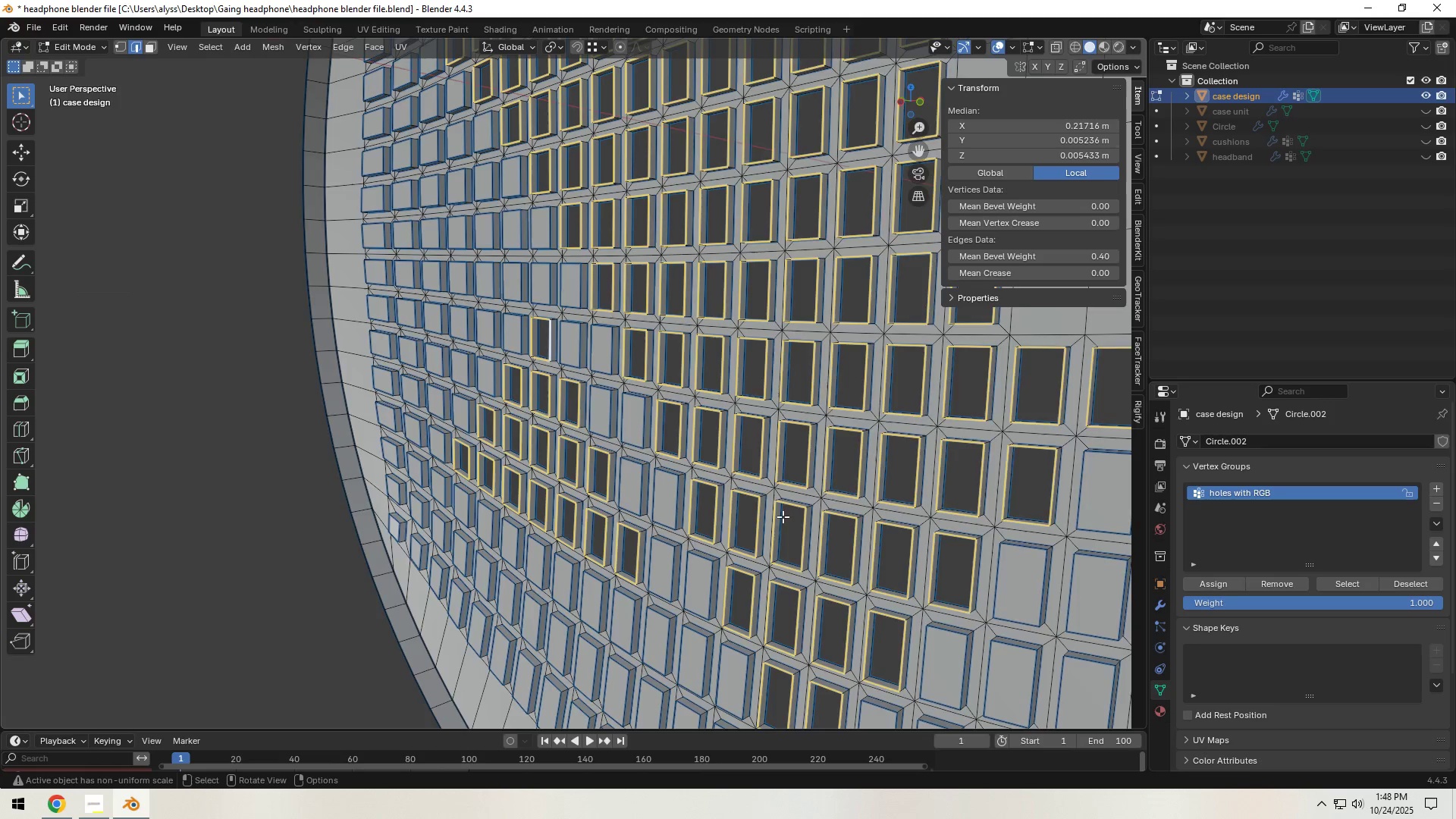 
scroll: coordinate [777, 507], scroll_direction: down, amount: 5.0
 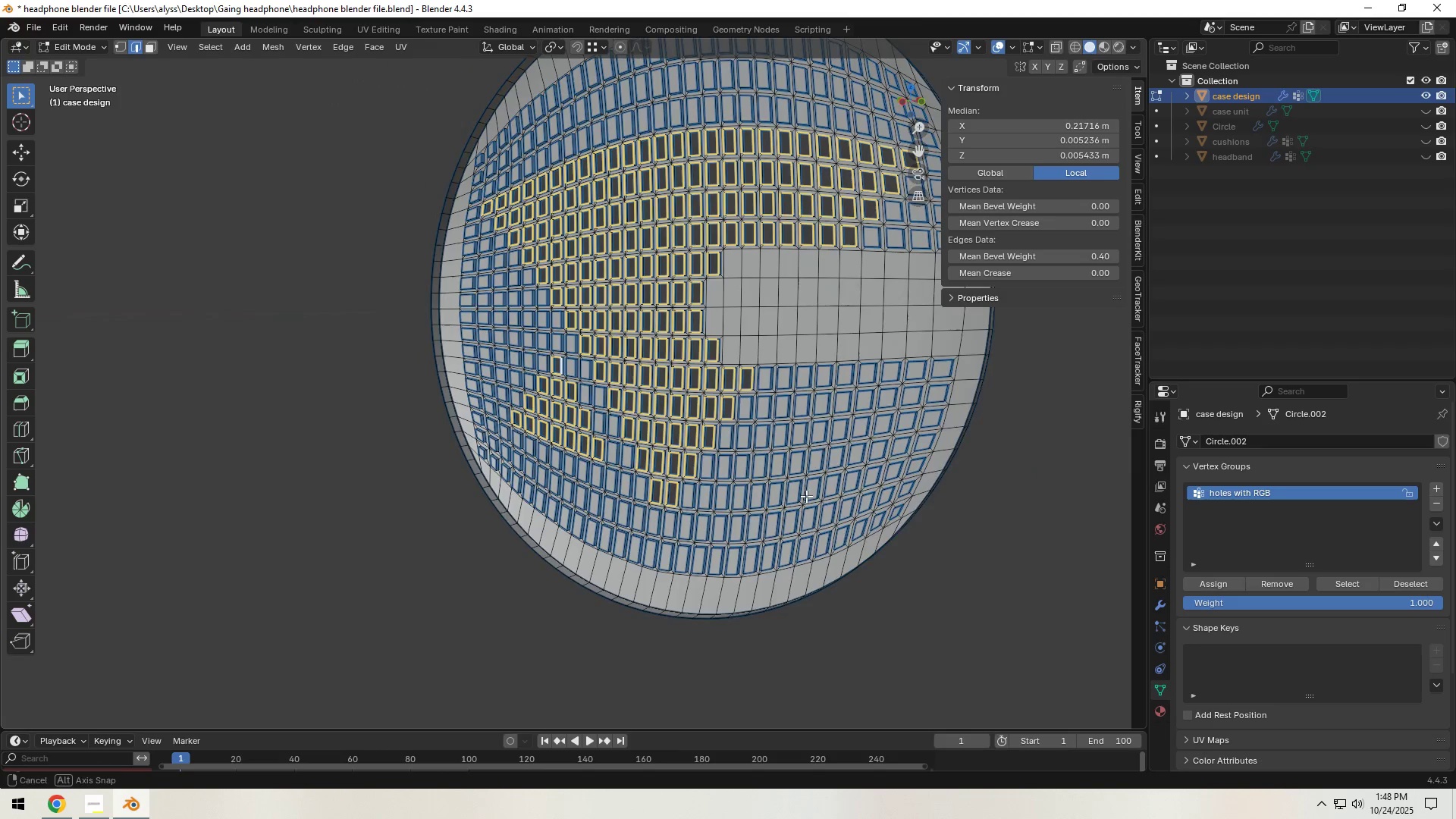 
hold_key(key=Backquote, duration=0.68)
 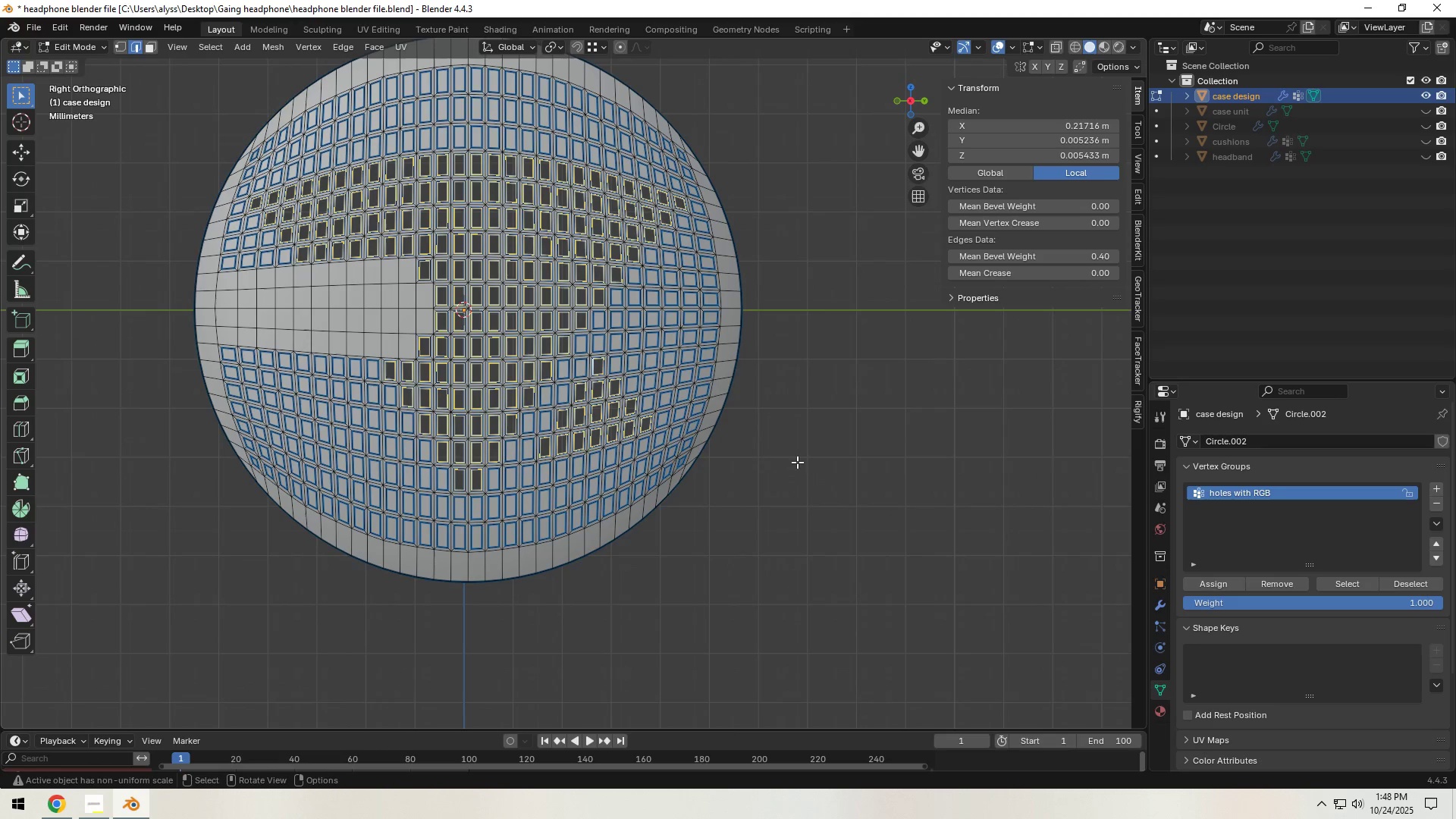 
hold_key(key=ShiftLeft, duration=0.4)
 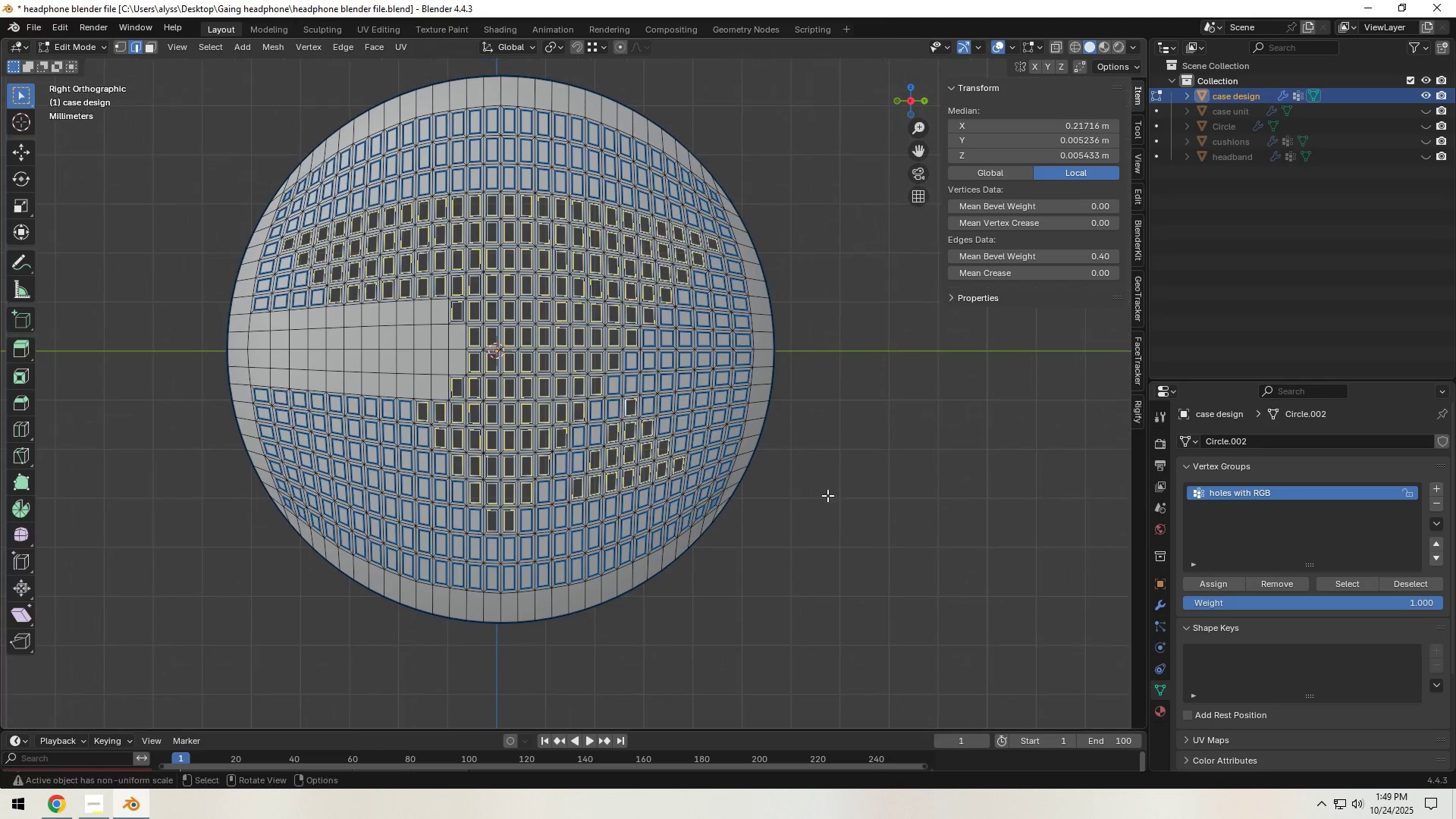 
type(zz)
 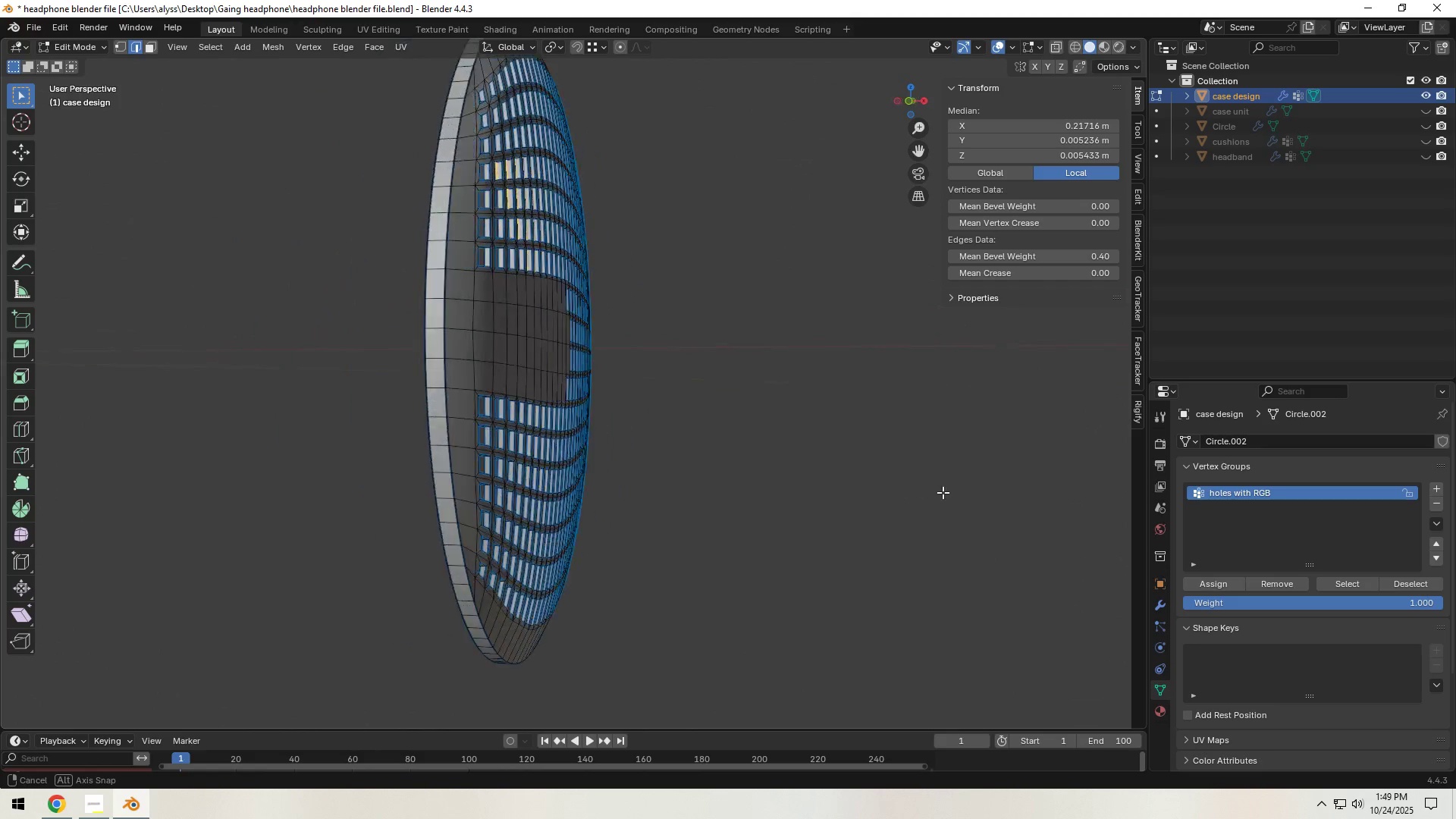 
key(Control+S)
 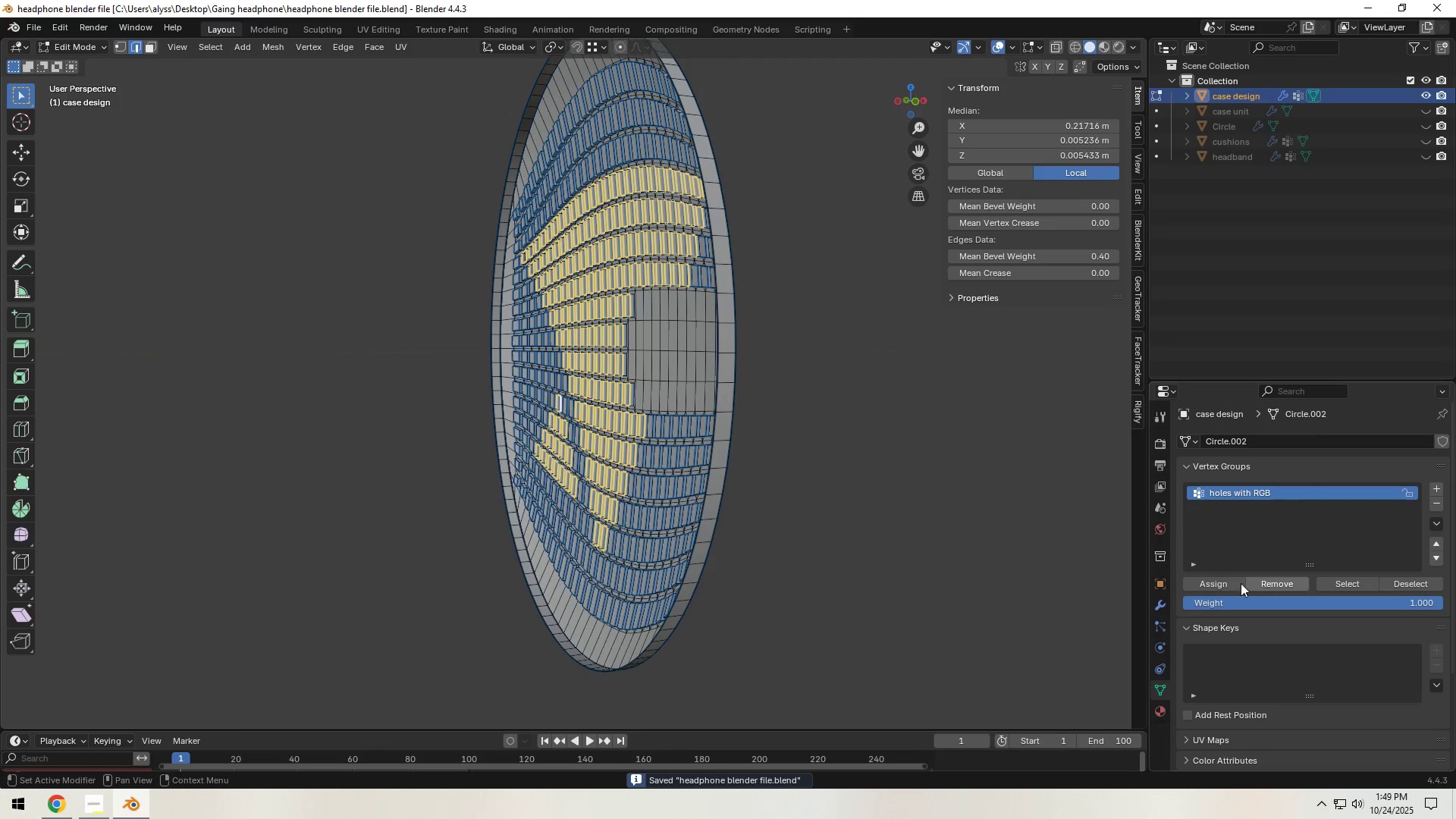 
left_click([1220, 585])
 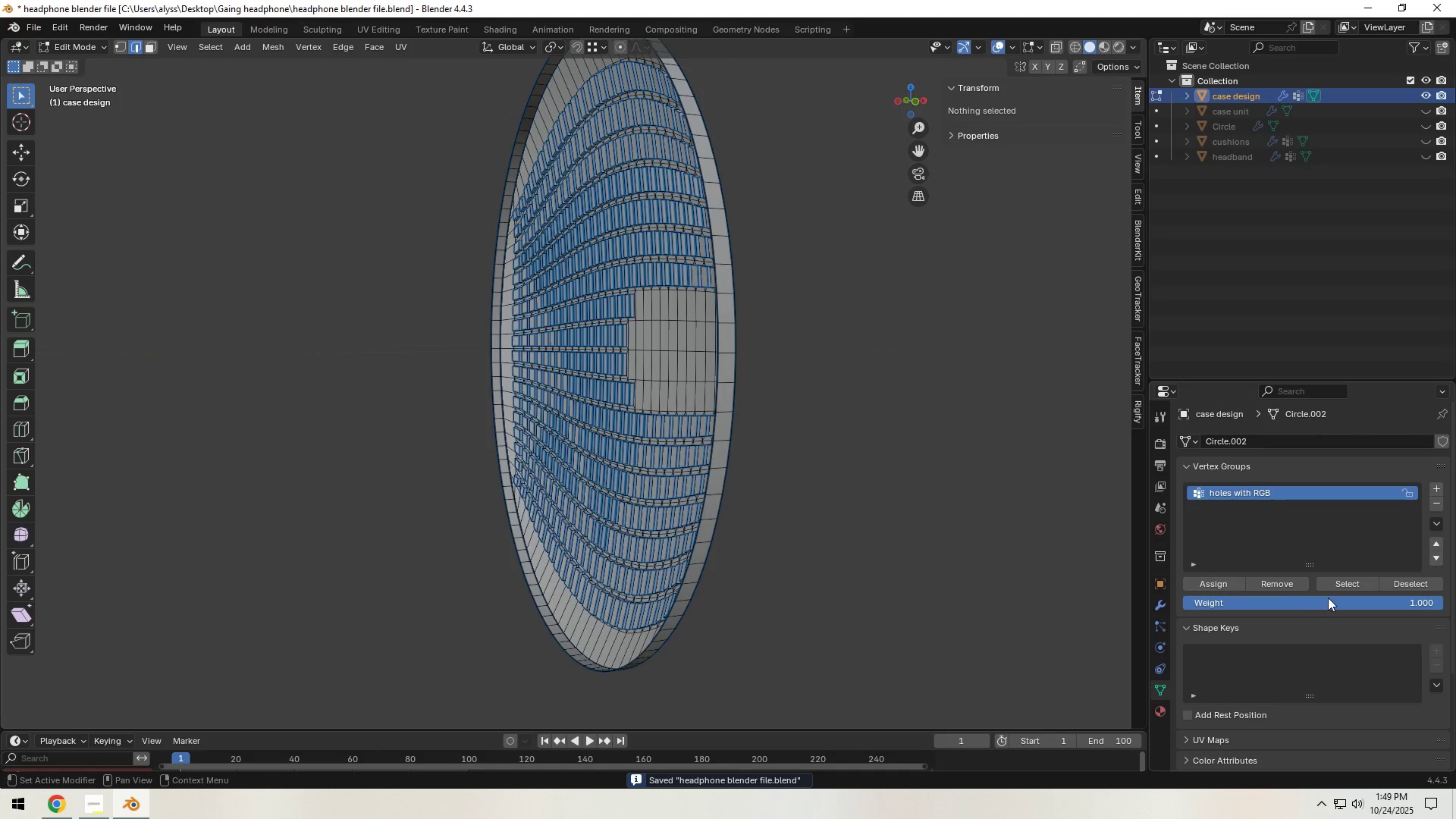 
left_click([1341, 588])
 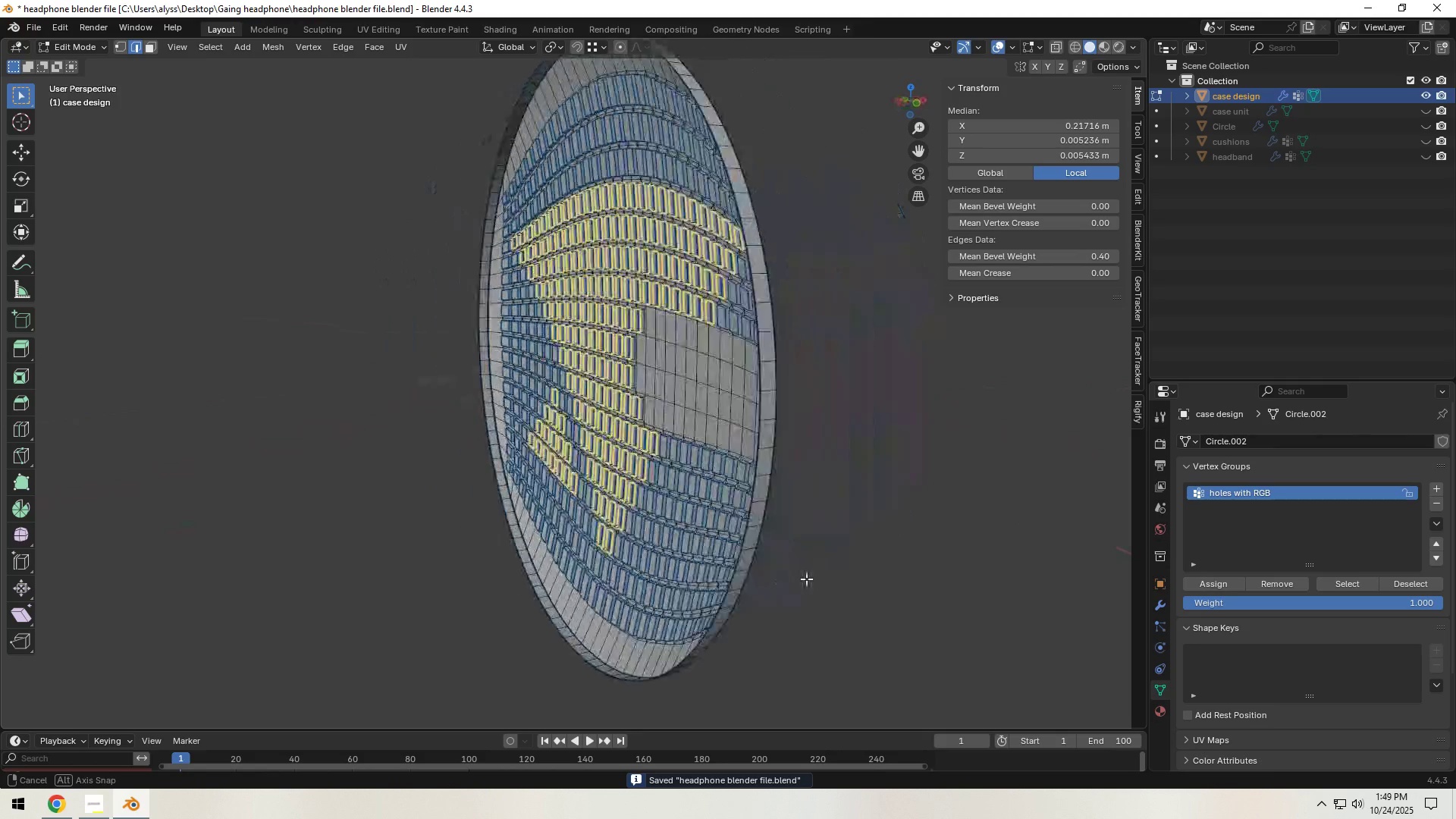 
type(`zgx)
 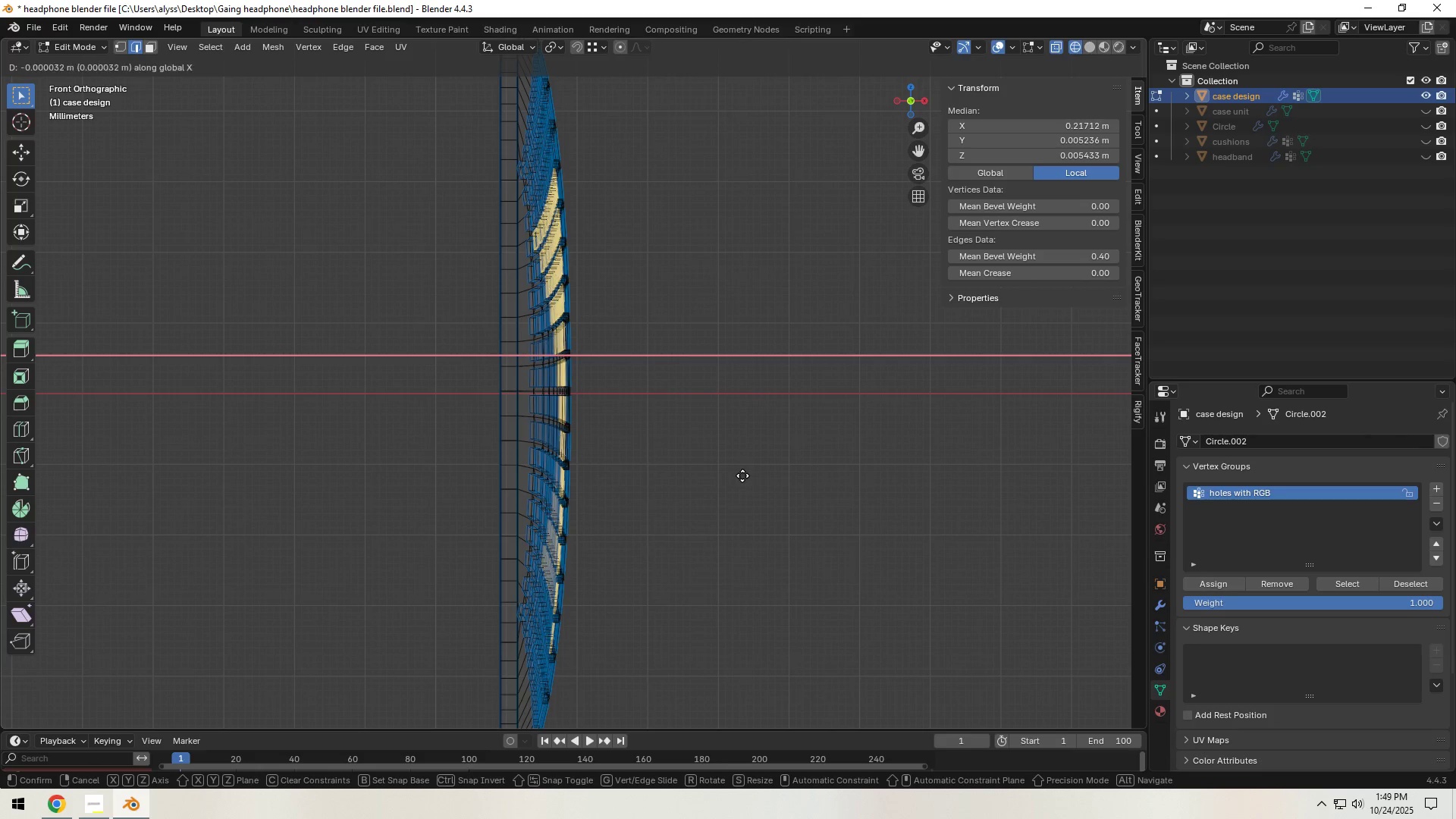 
scroll: coordinate [660, 492], scroll_direction: up, amount: 2.0
 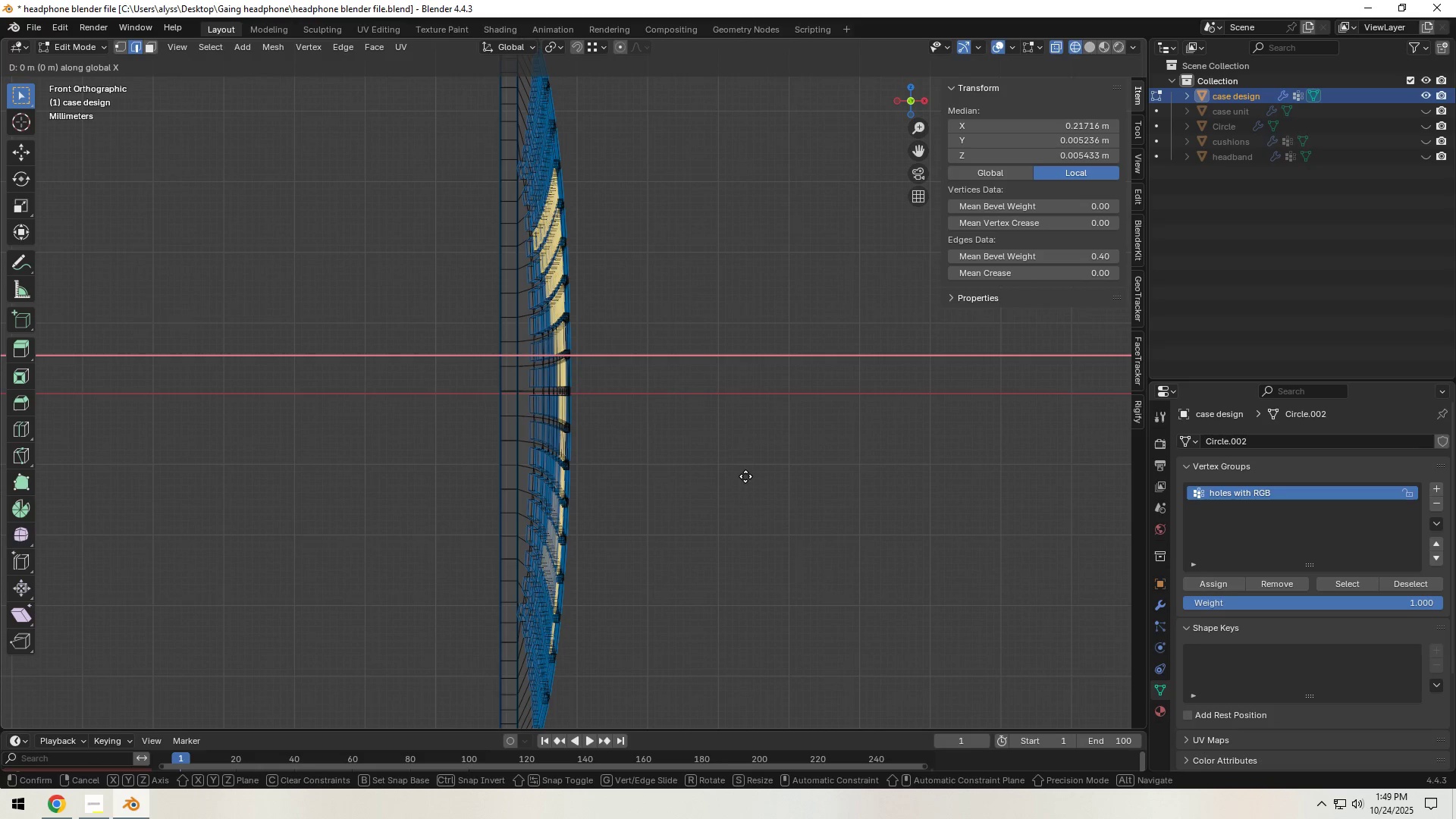 
hold_key(key=ShiftLeft, duration=1.5)
 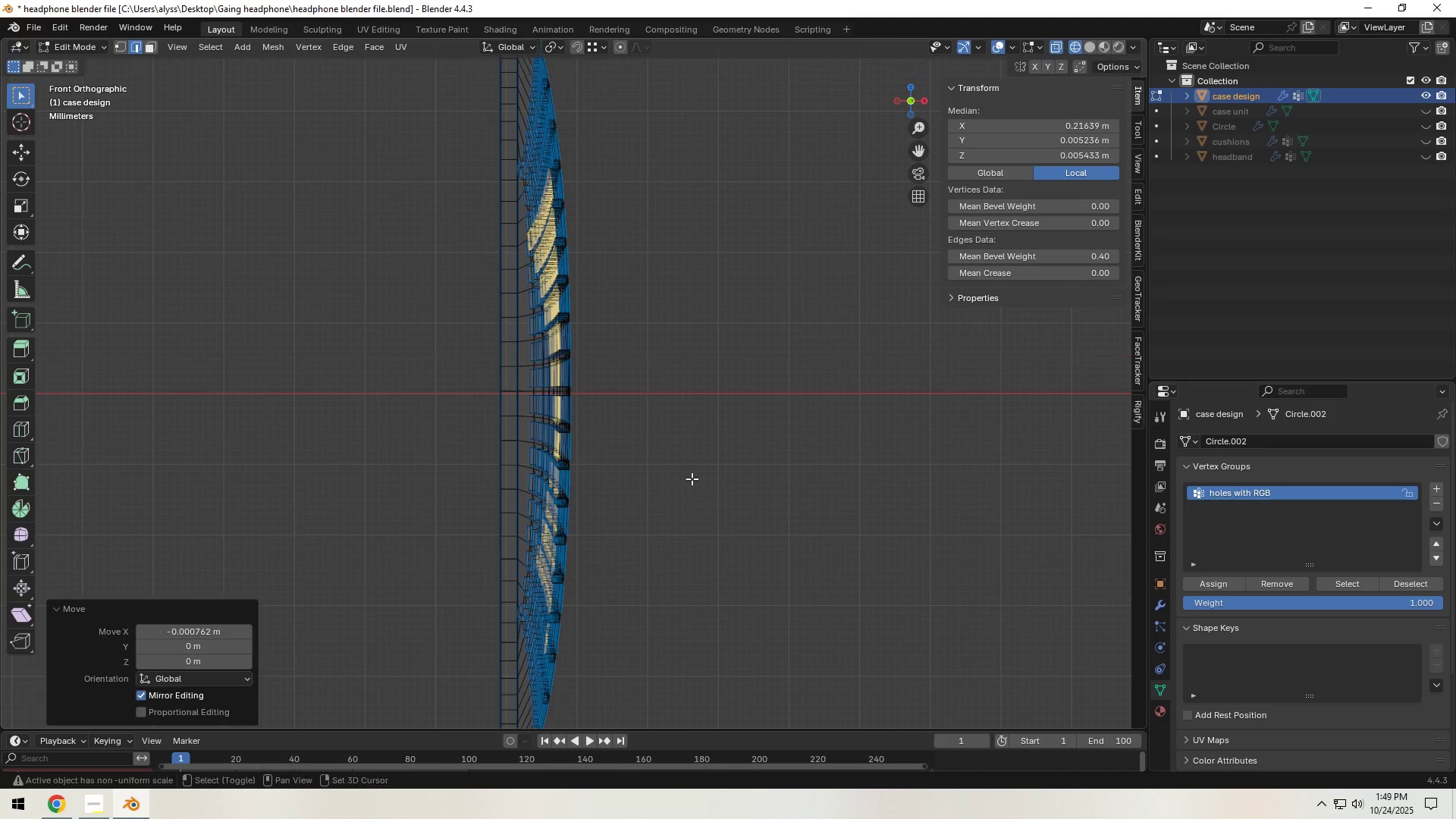 
hold_key(key=ShiftLeft, duration=0.77)
left_click([692, 479])
 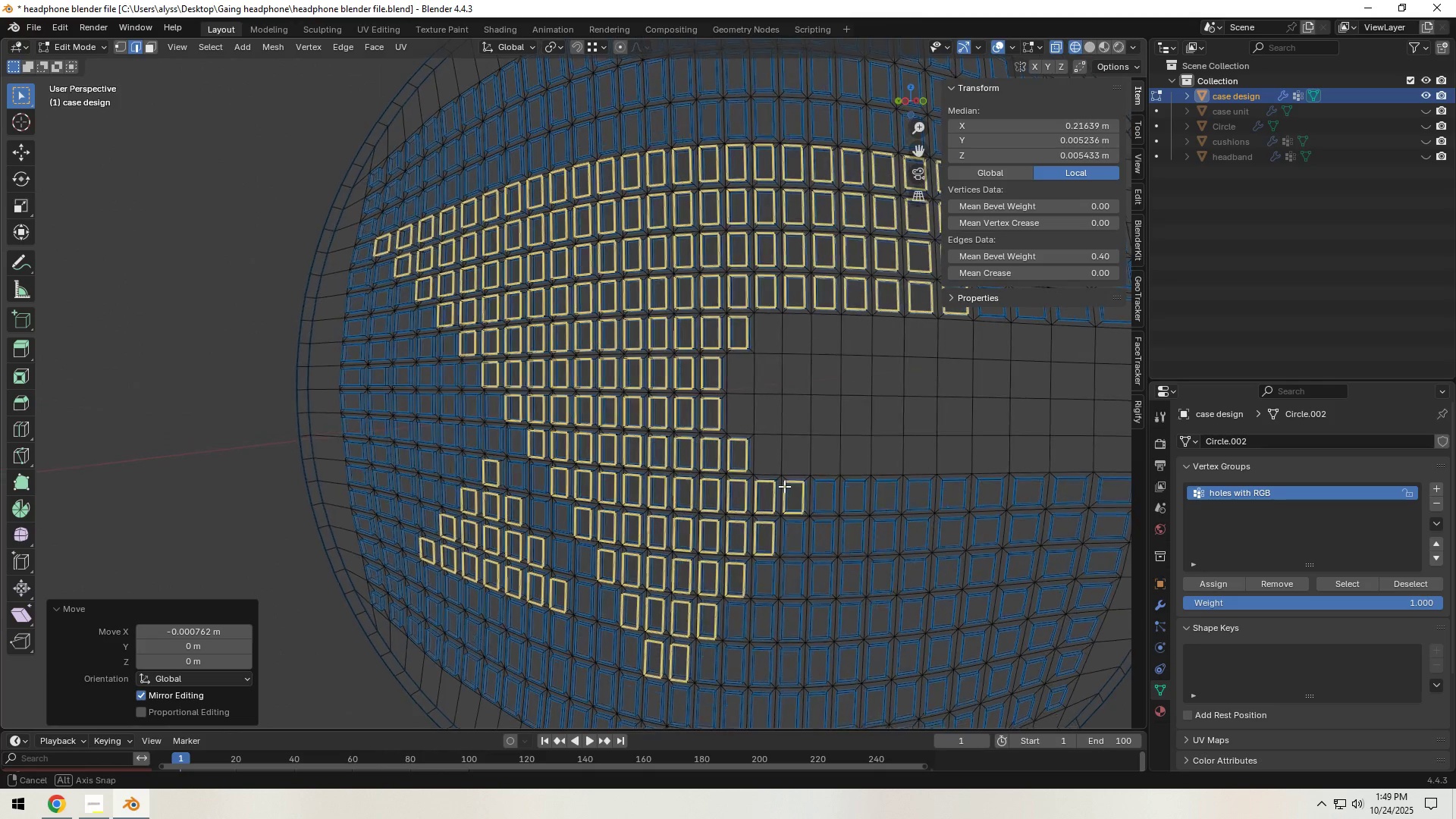 
hold_key(key=ShiftLeft, duration=0.33)
 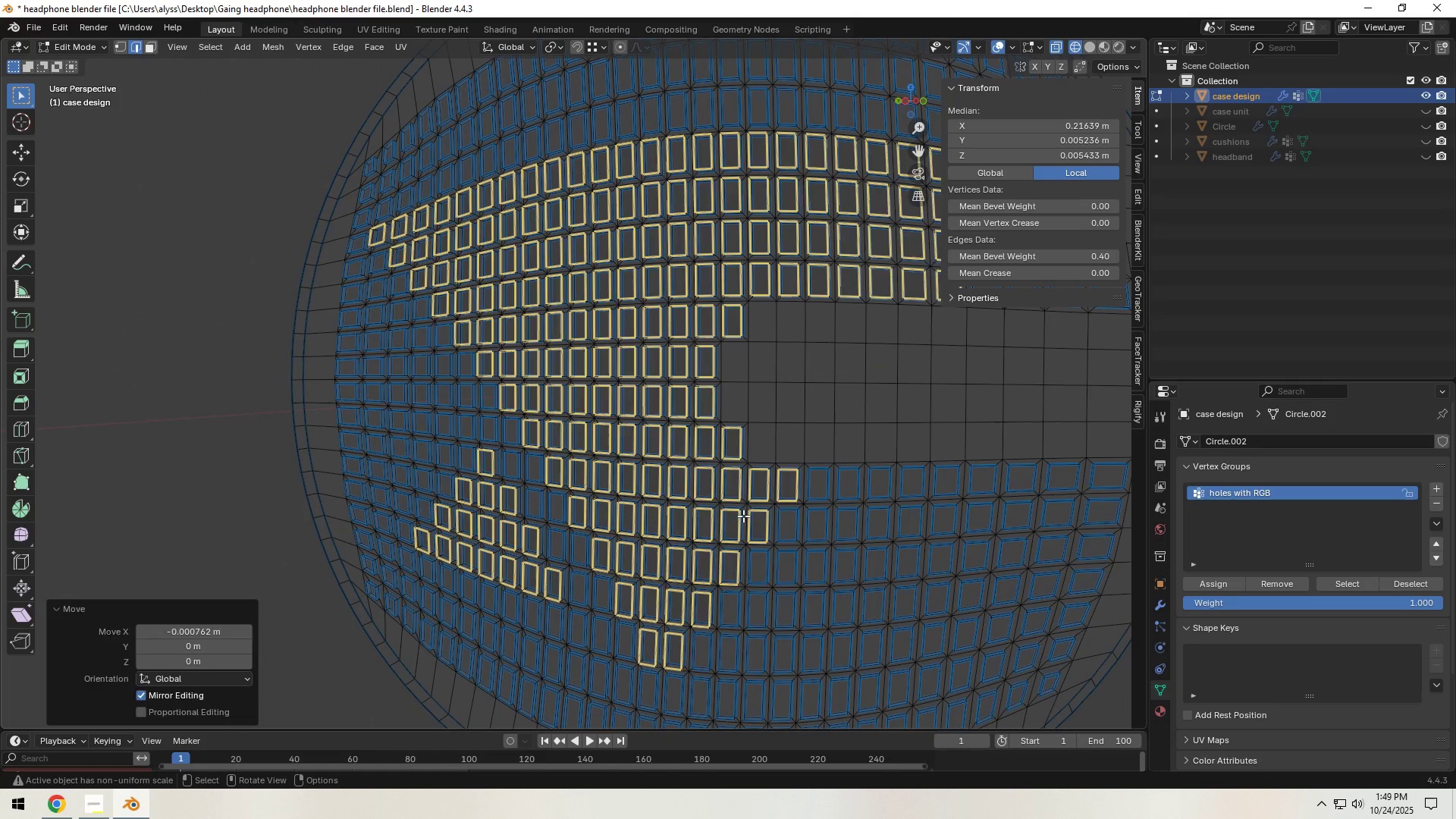 
type(fz)
 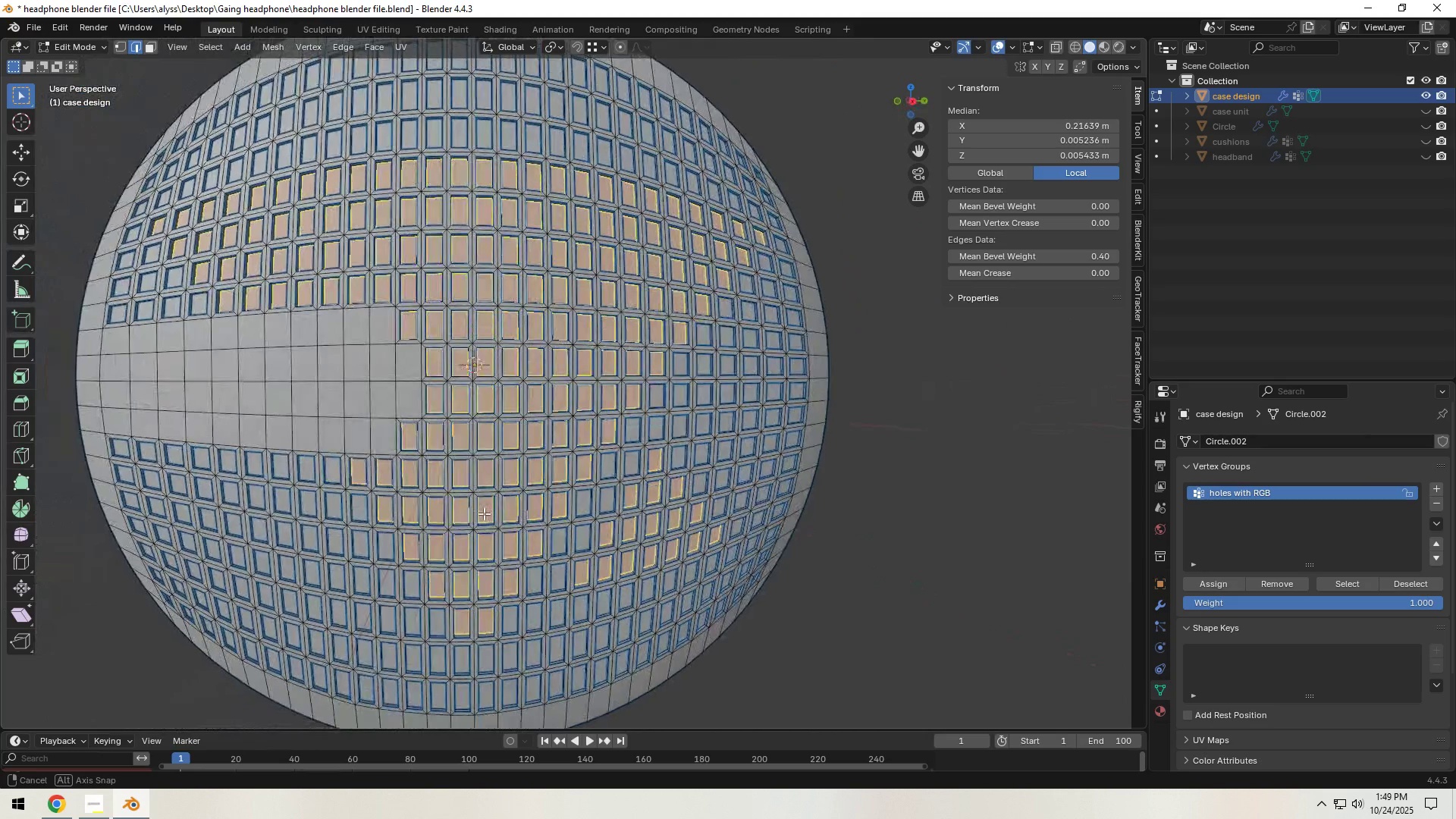 
wait(5.83)
 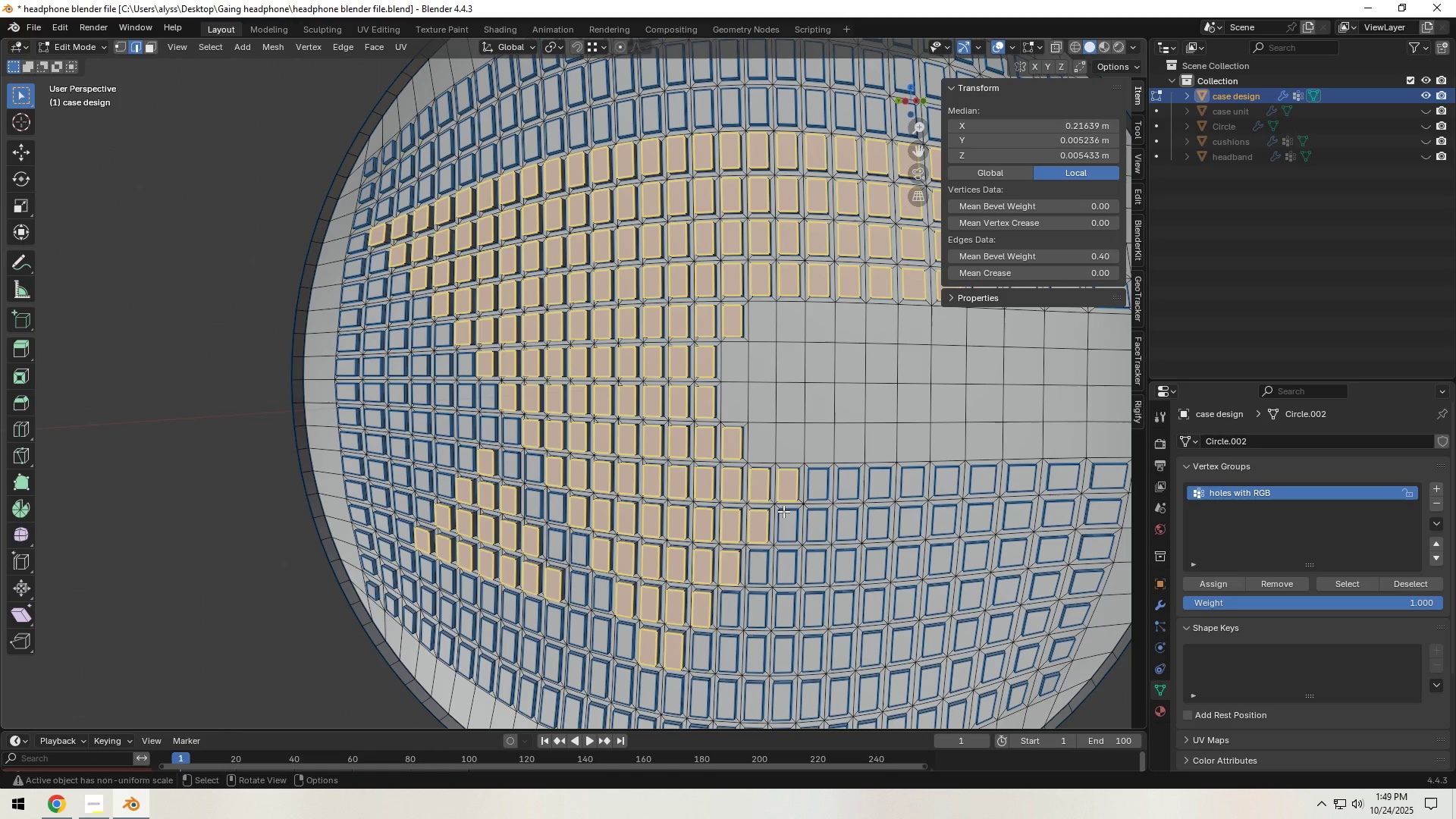 
left_click([930, 504])
 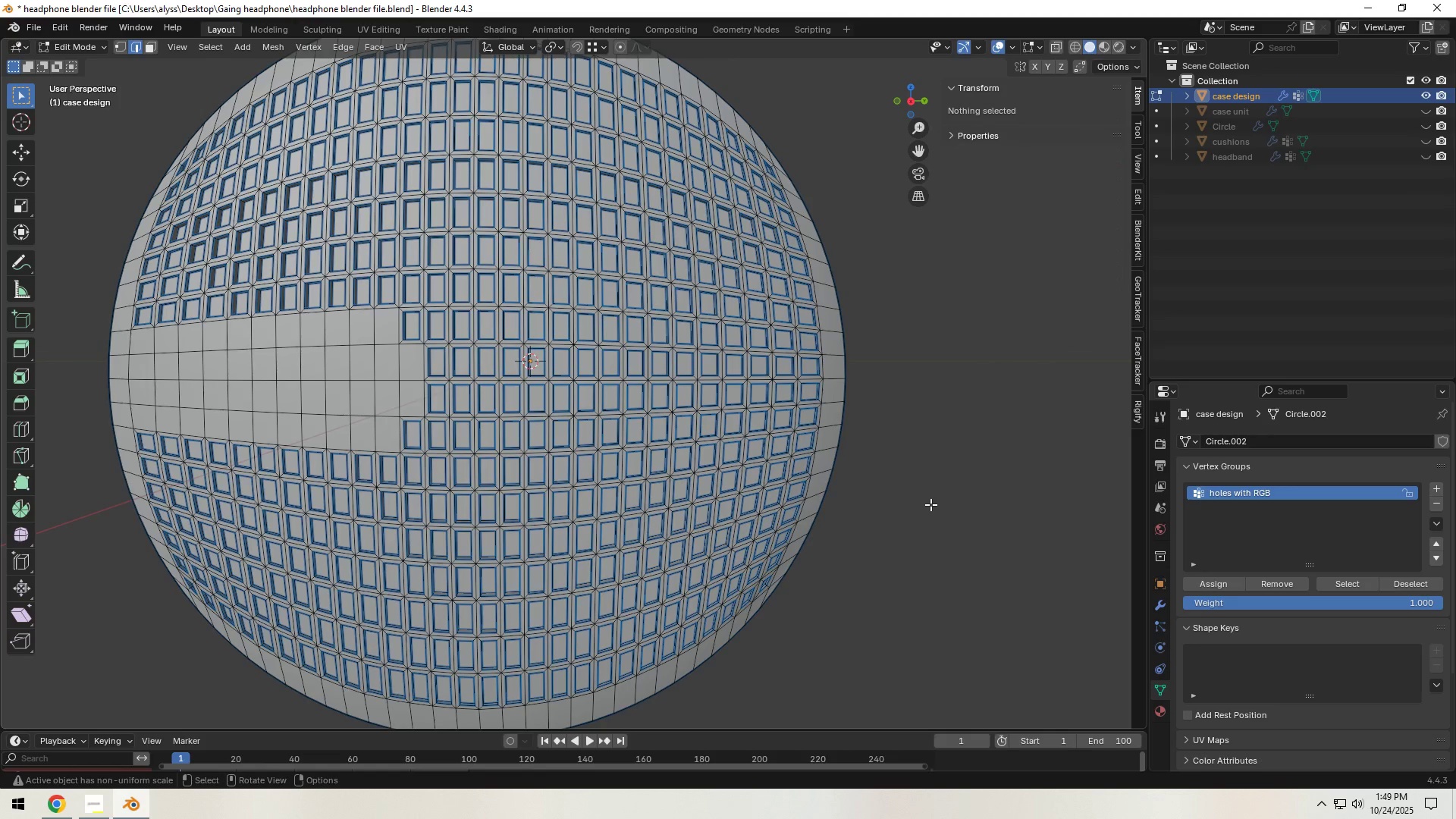 
key(Control+S)
 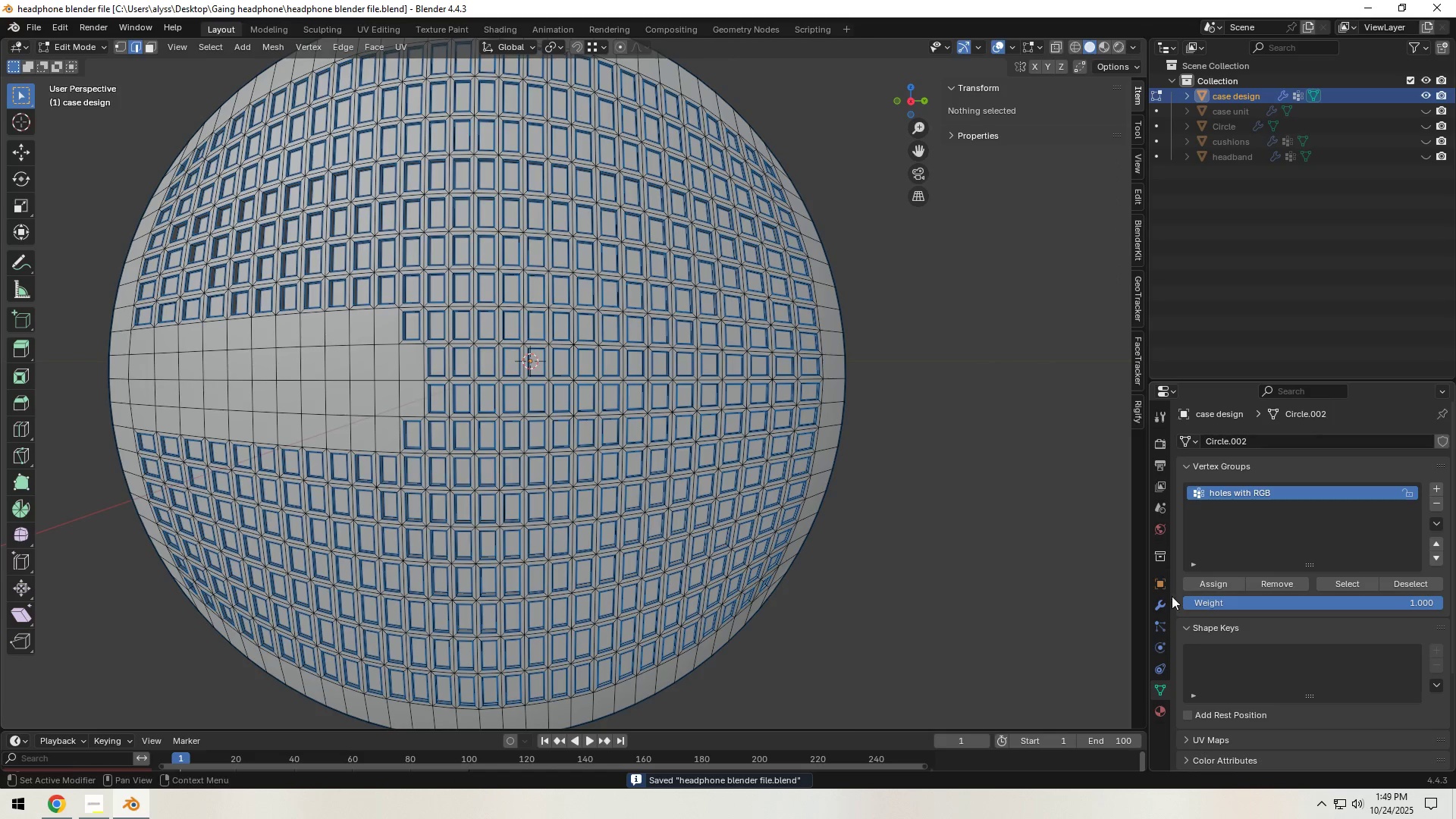 
left_click([1156, 604])
 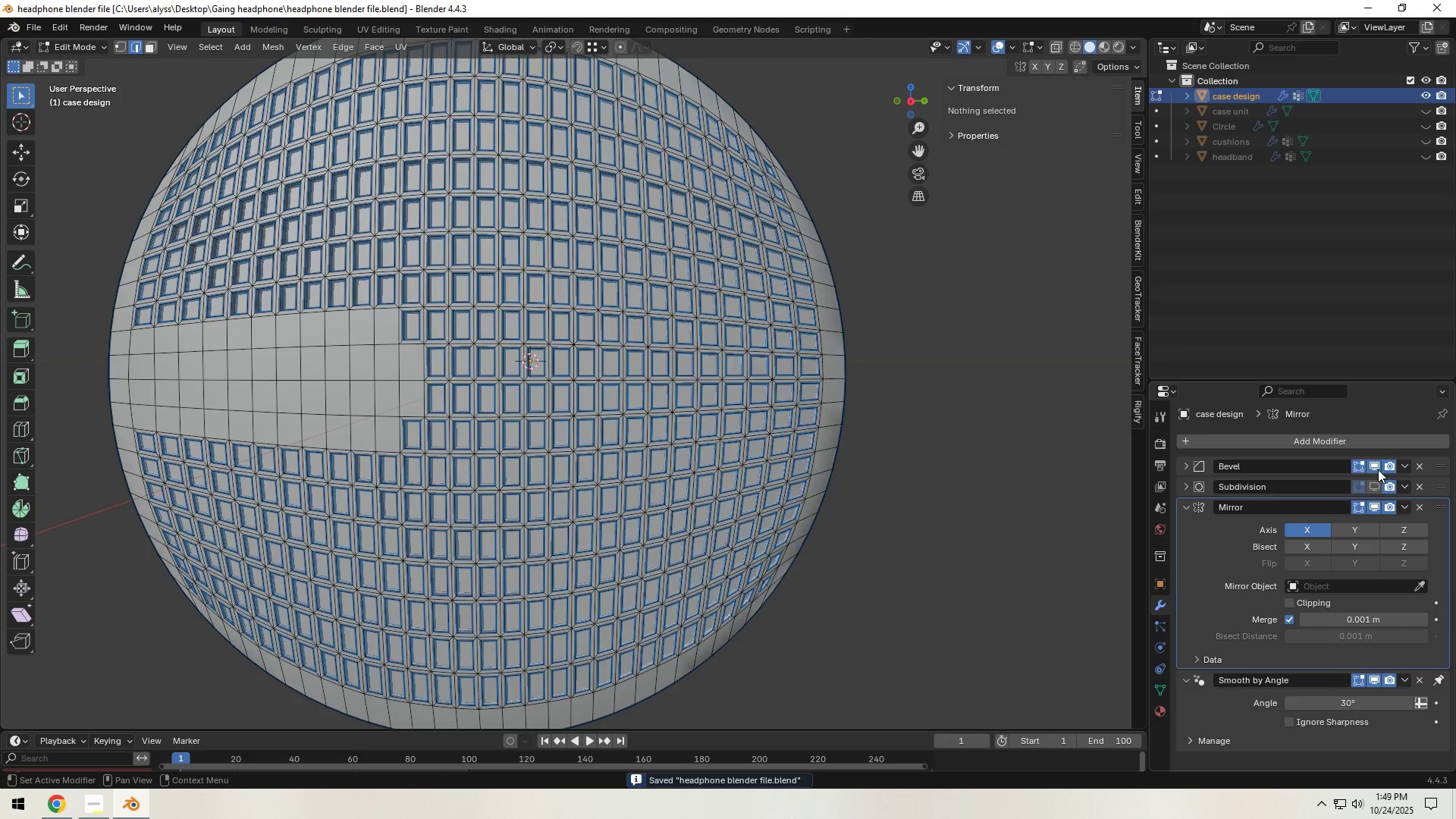 
double_click([1374, 483])
 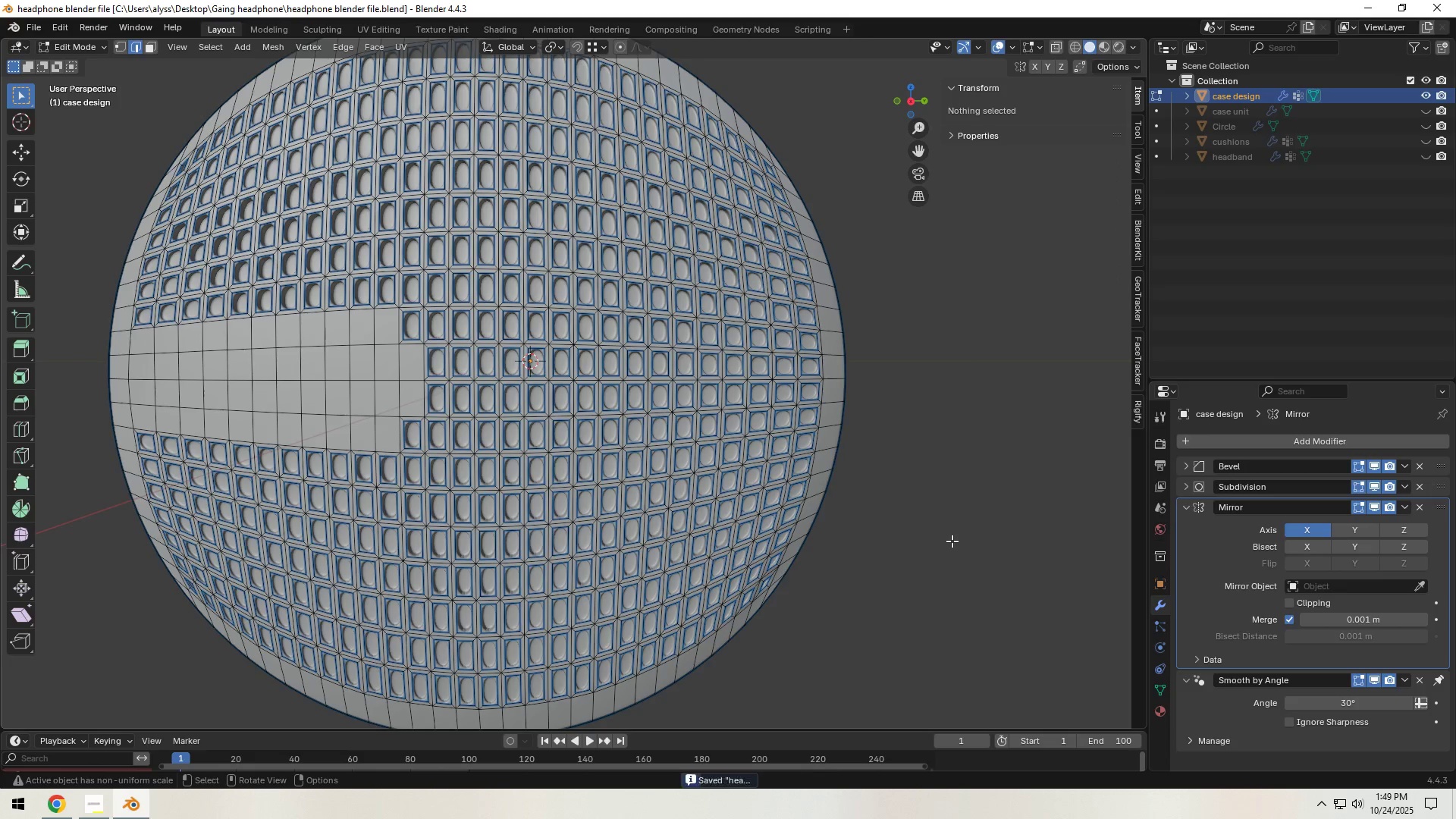 
left_click([952, 541])
 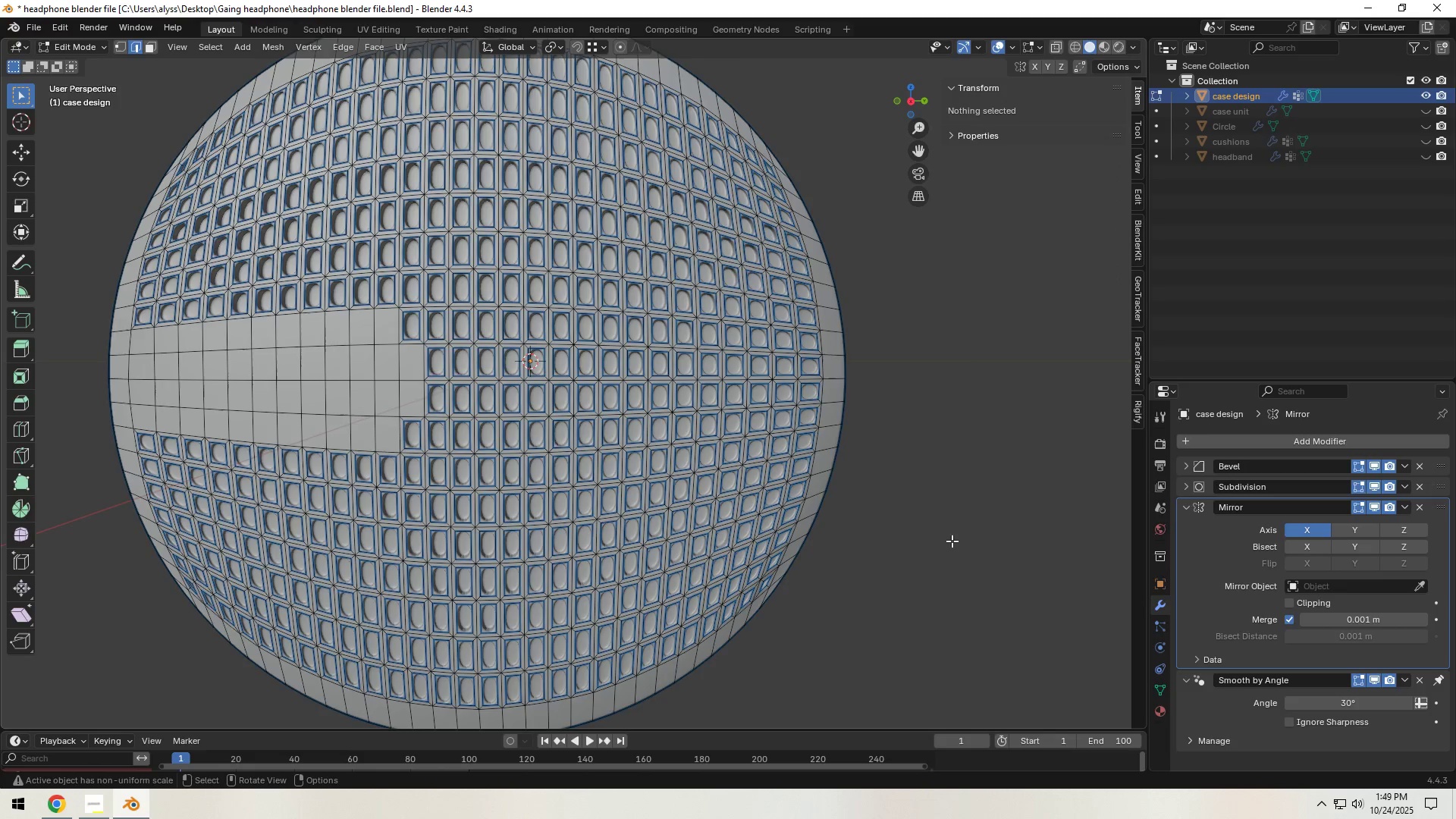 
key(Tab)
 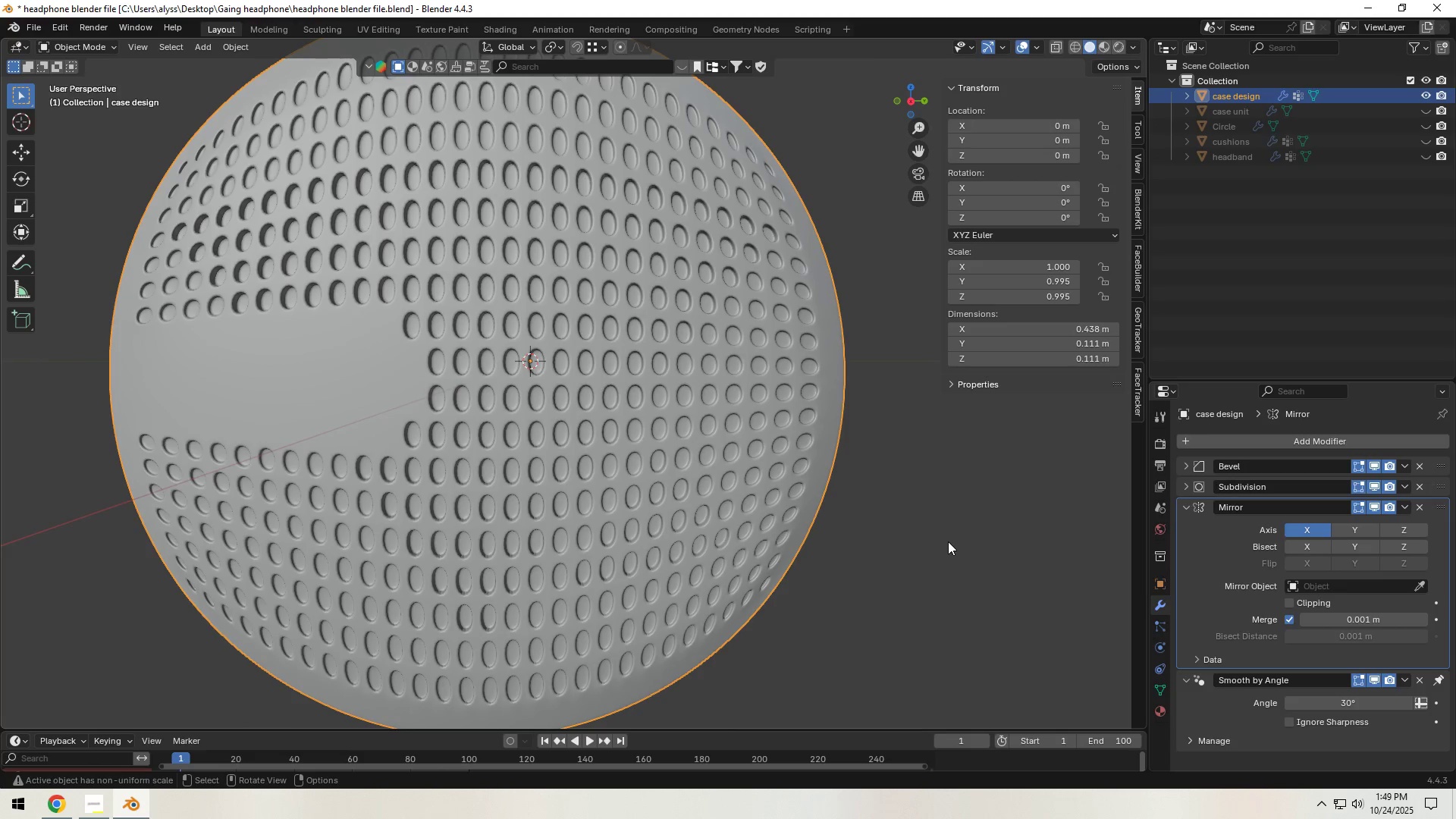 
scroll: coordinate [942, 544], scroll_direction: down, amount: 3.0
 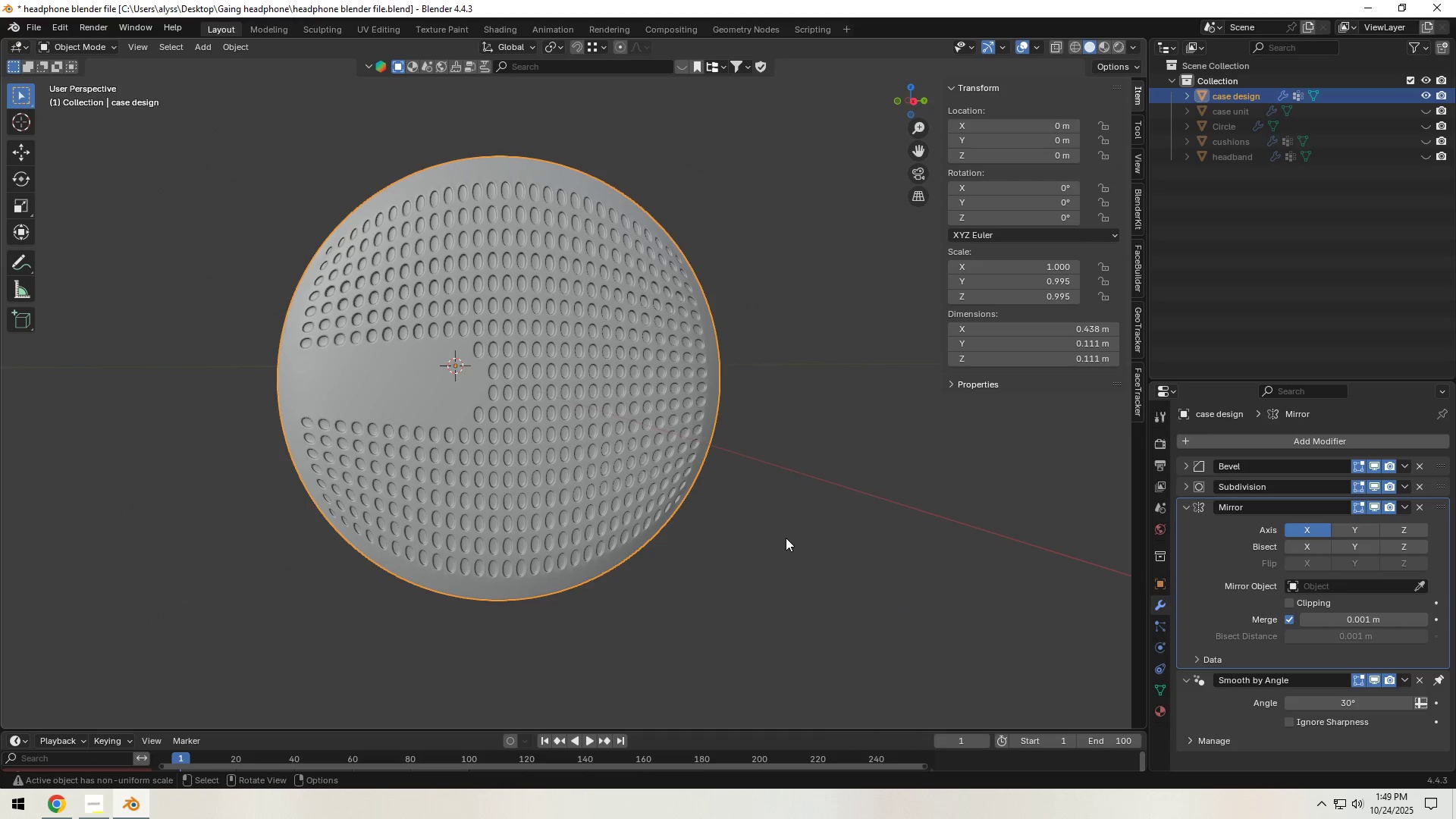 
key(Control+S)
 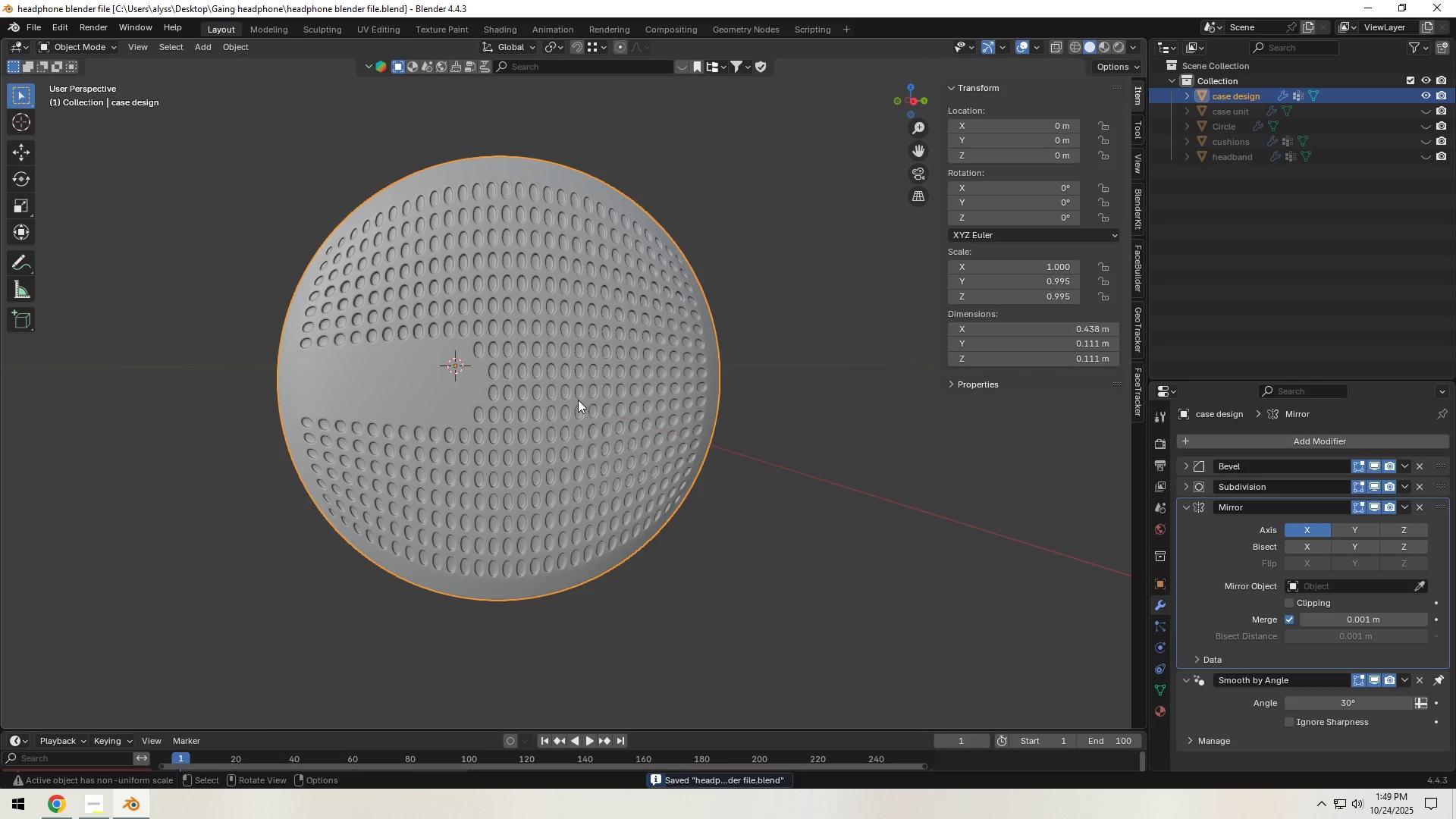 
wait(6.86)
 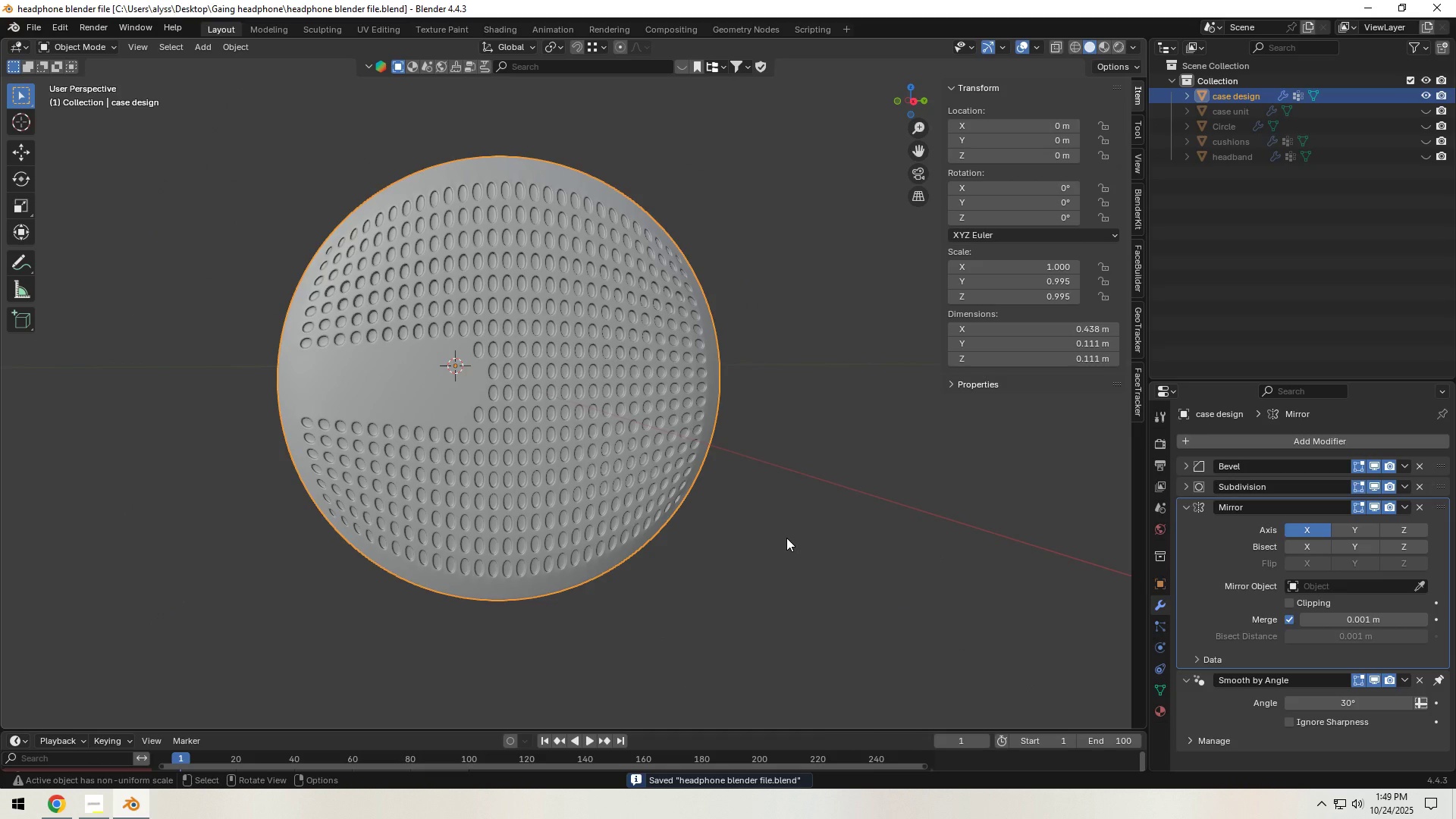 
key(Control+S)
 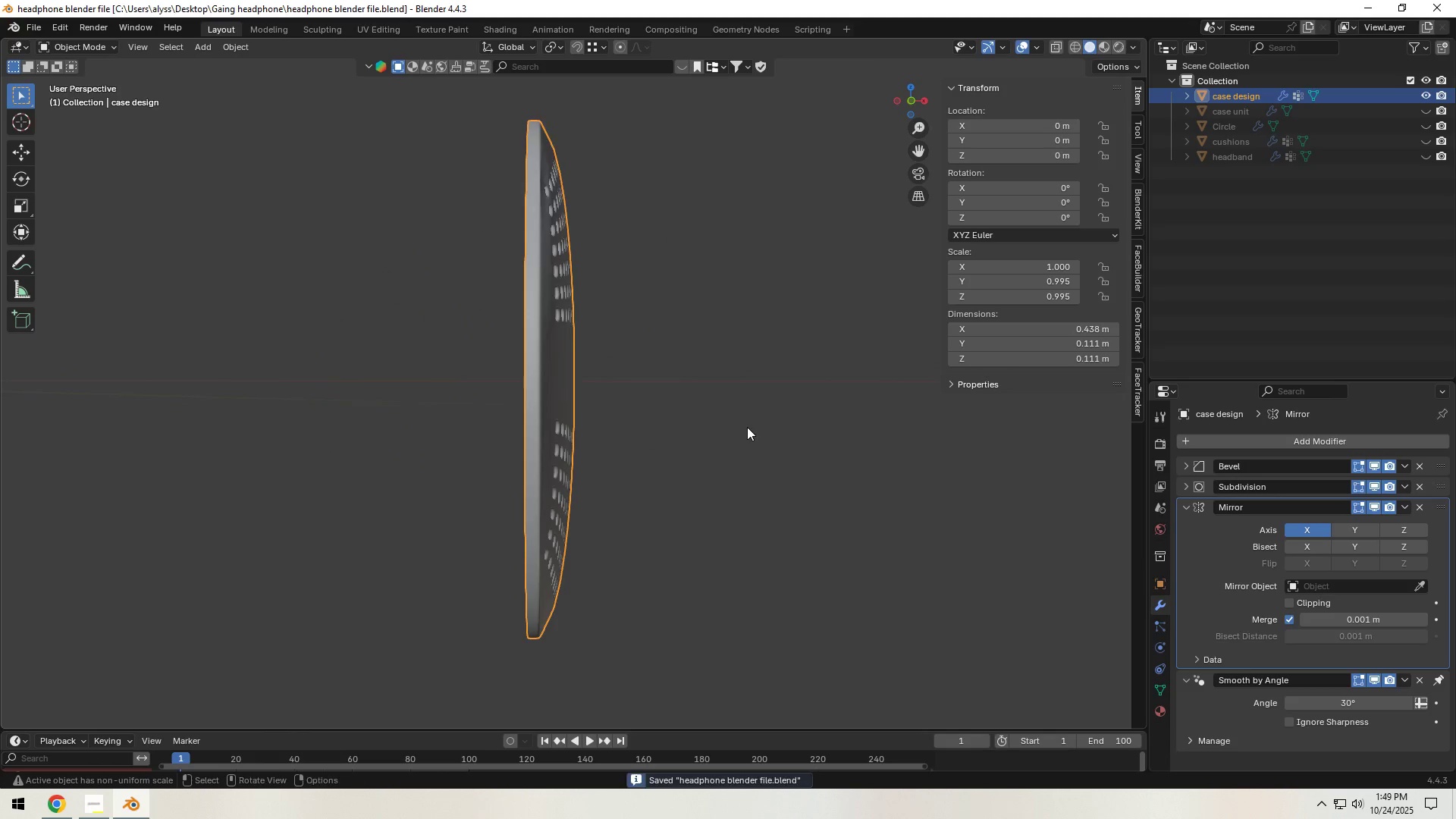 
scroll: coordinate [747, 427], scroll_direction: down, amount: 3.0
 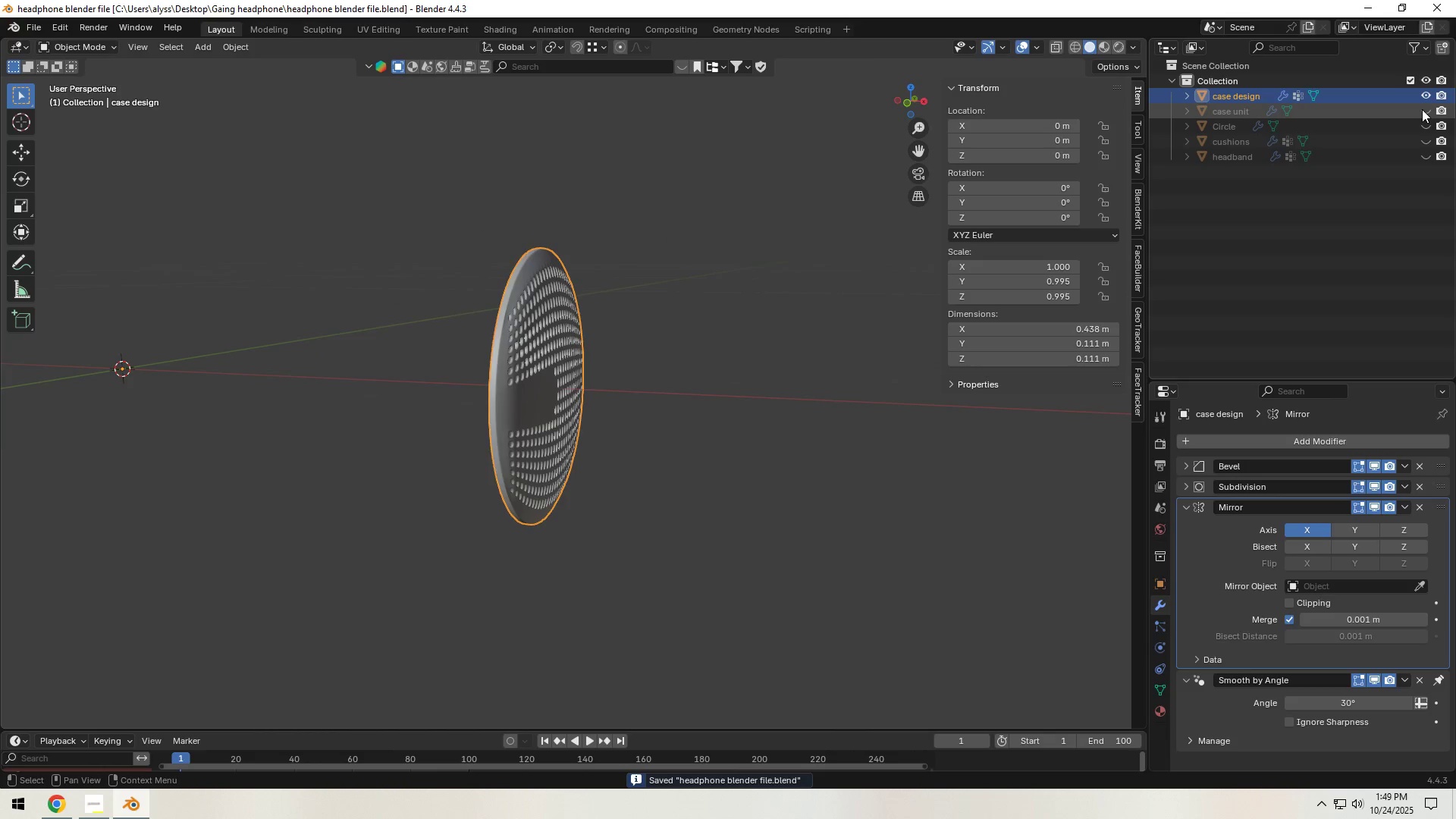 
double_click([1423, 130])
 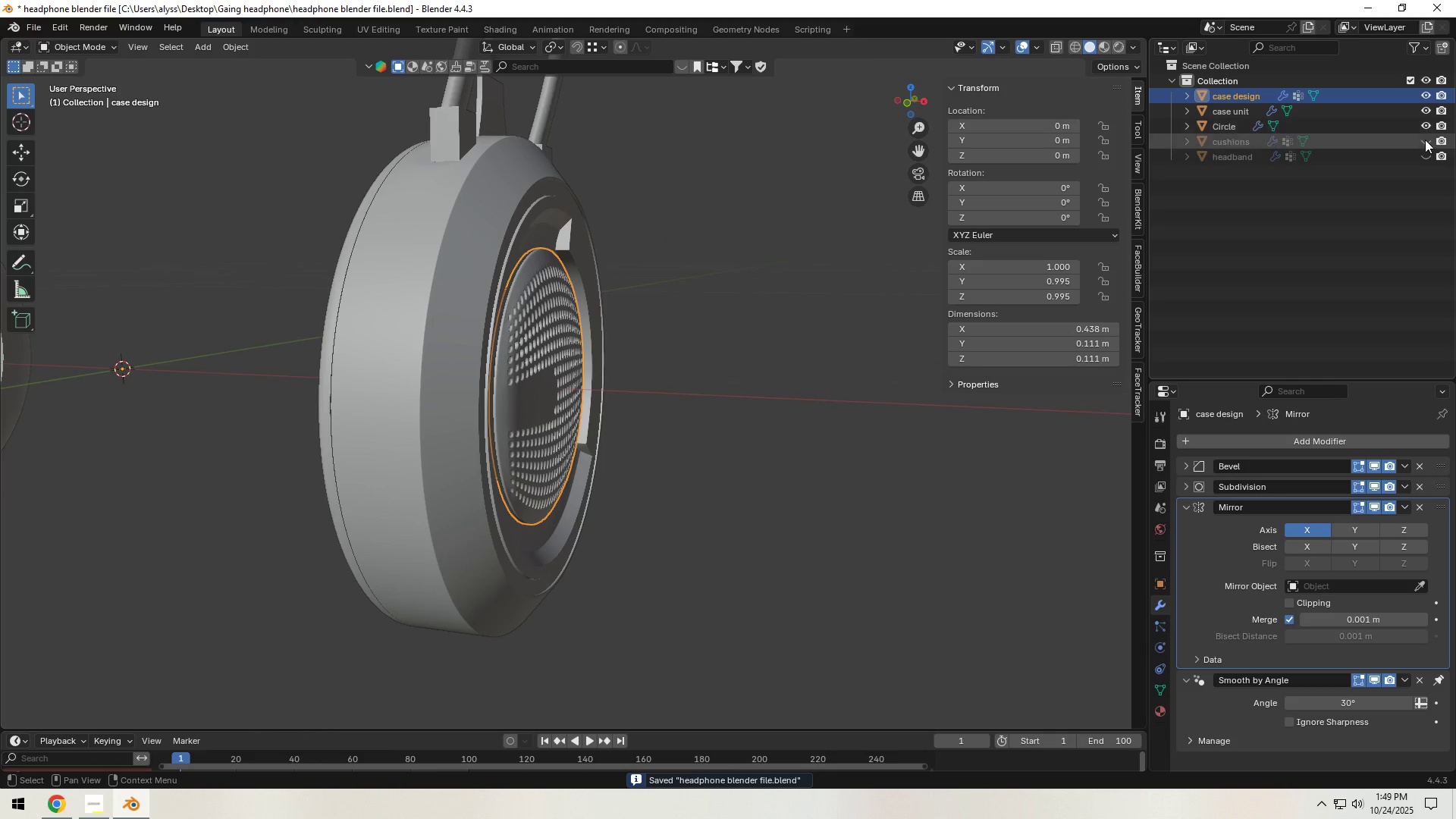 
triple_click([1425, 140])
 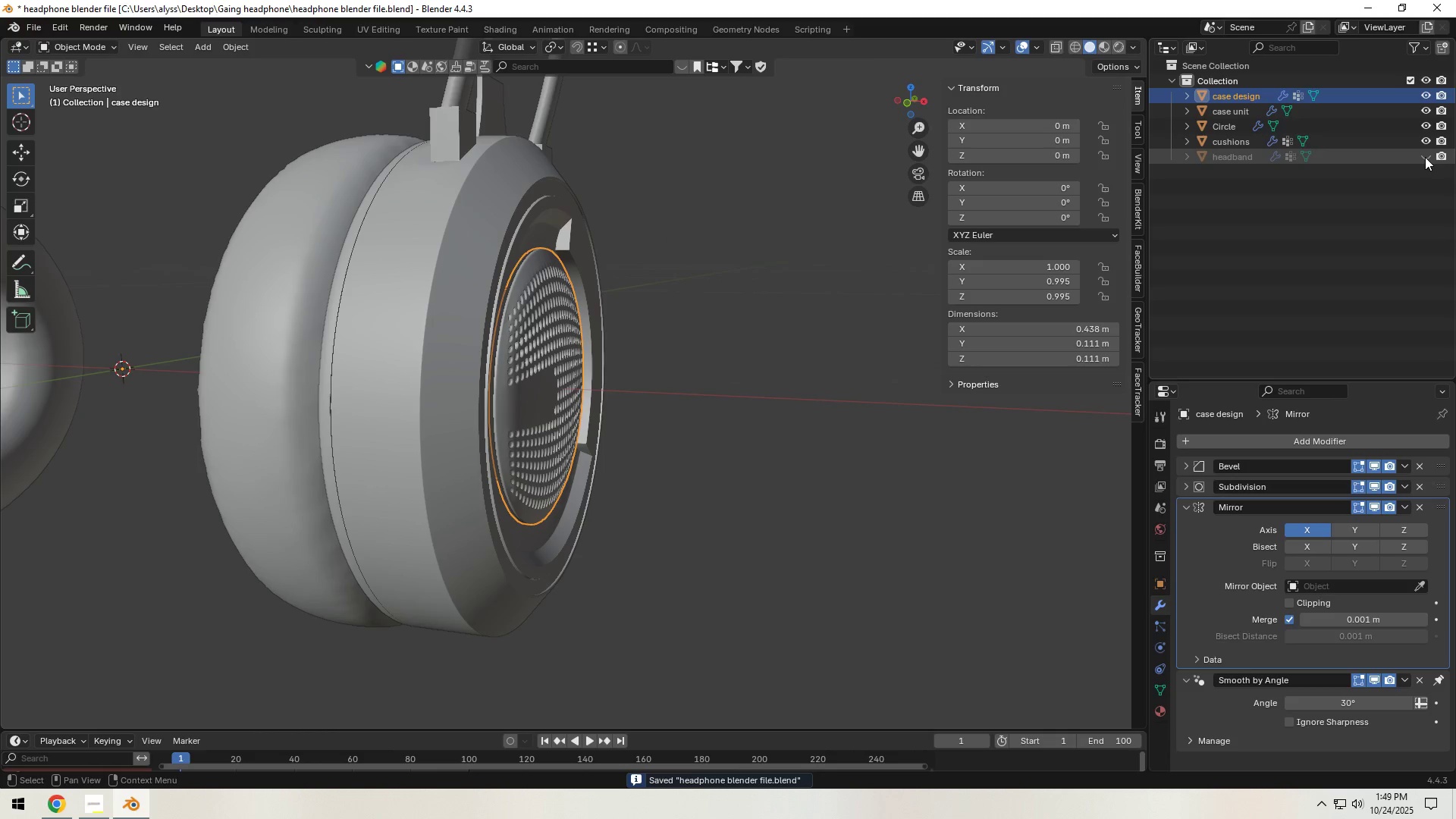 
triple_click([1425, 157])
 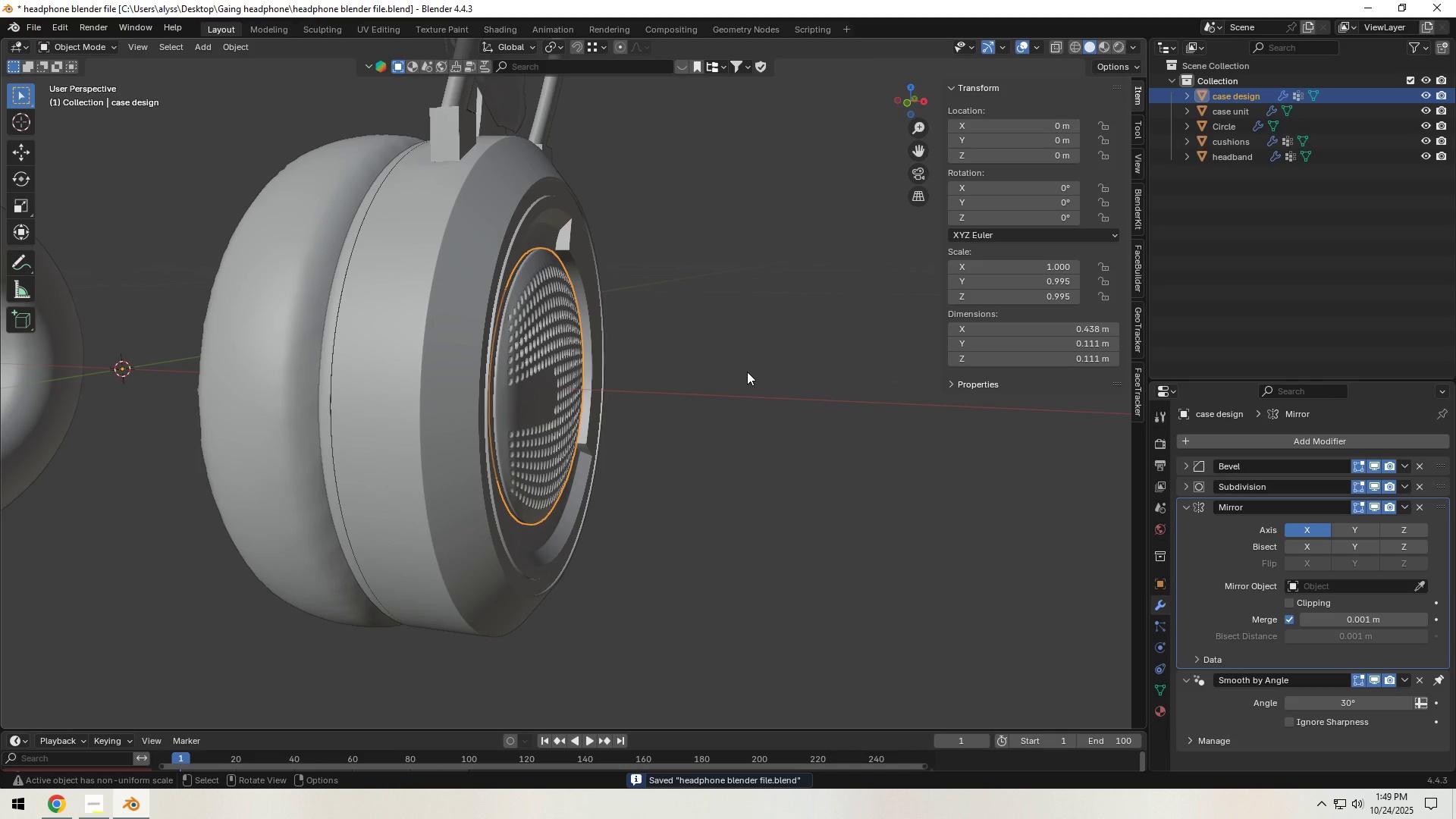 
left_click([747, 372])
 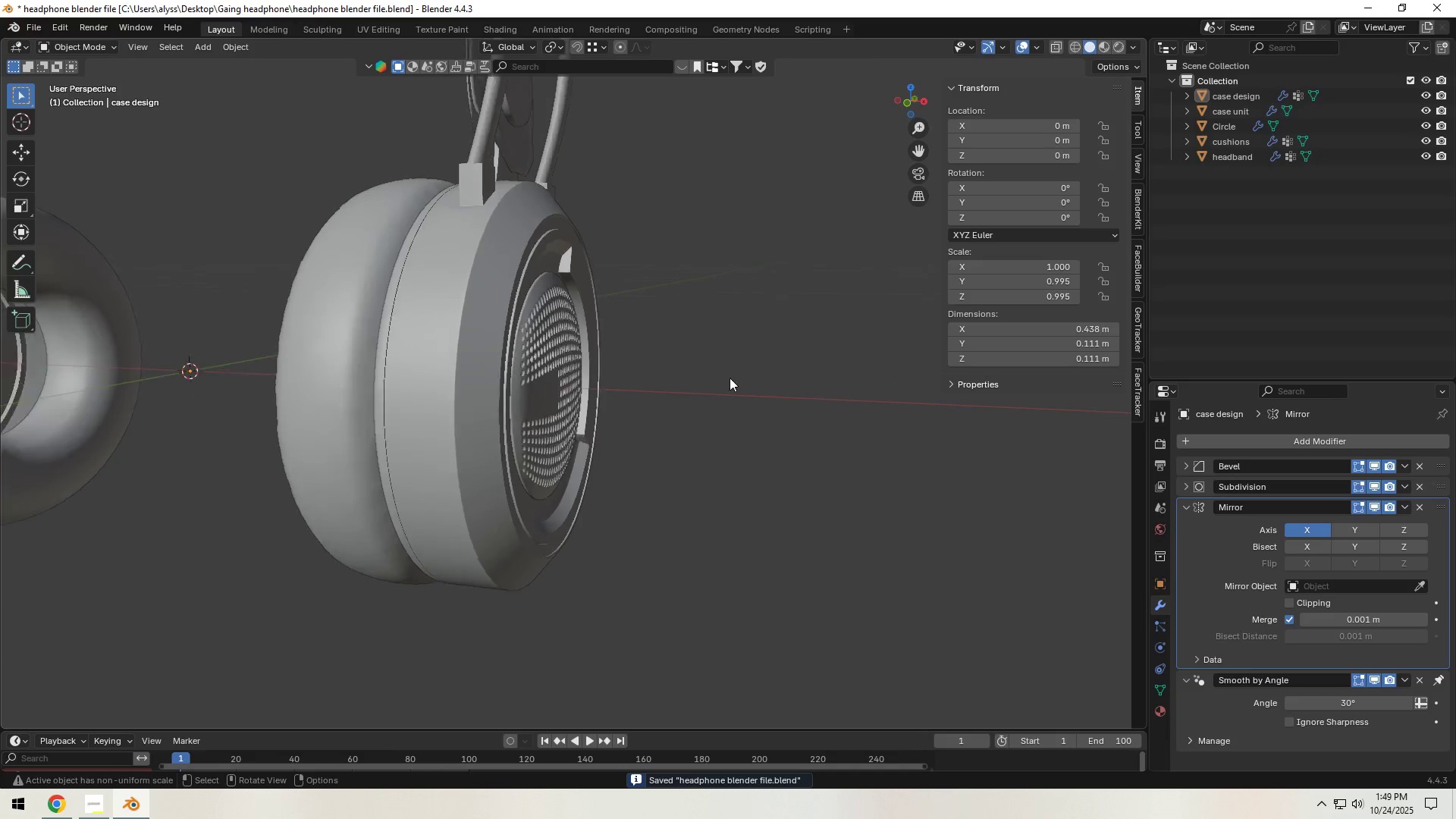 
scroll: coordinate [724, 379], scroll_direction: down, amount: 3.0
 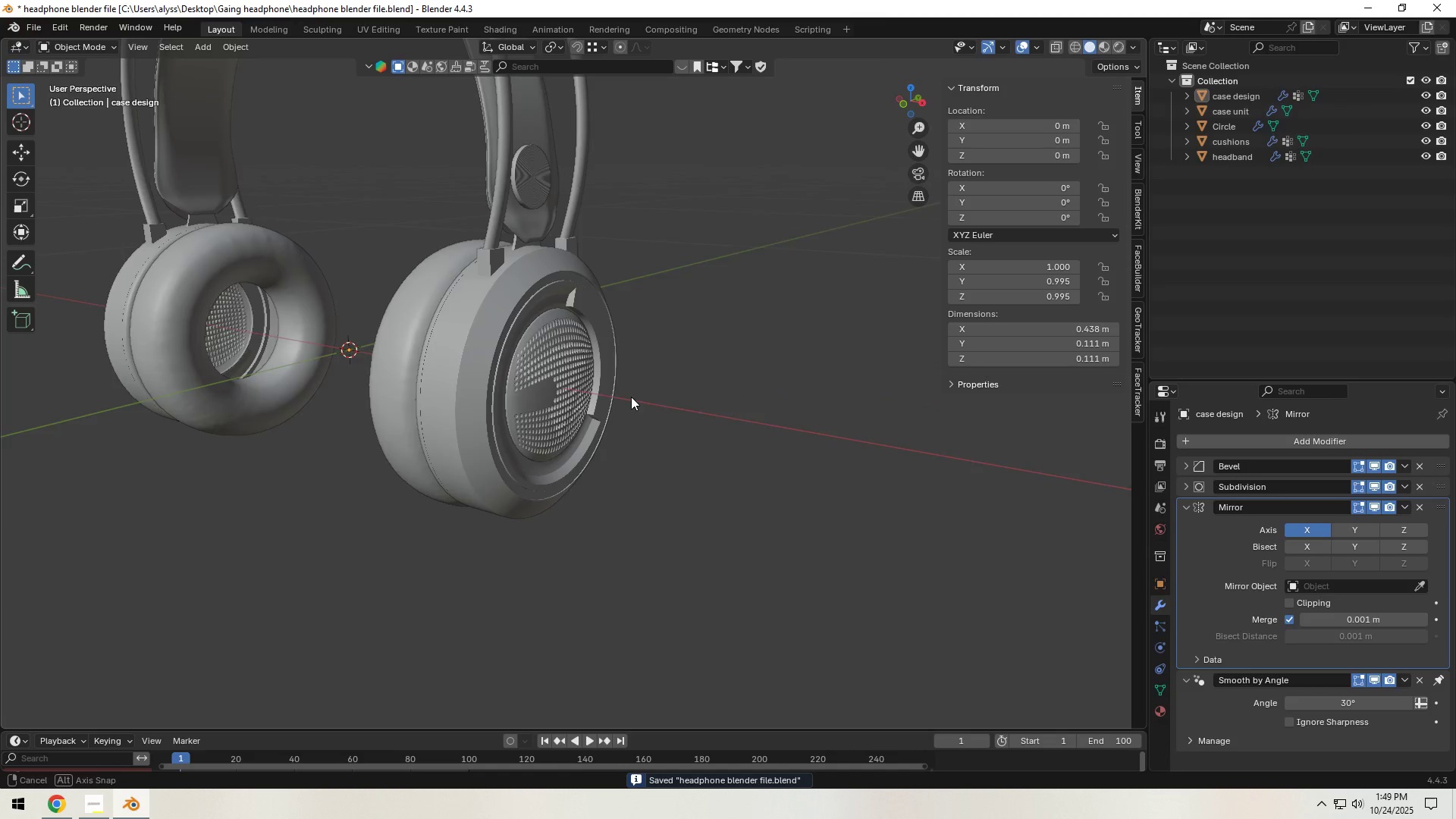 
hold_key(key=ShiftLeft, duration=0.39)
 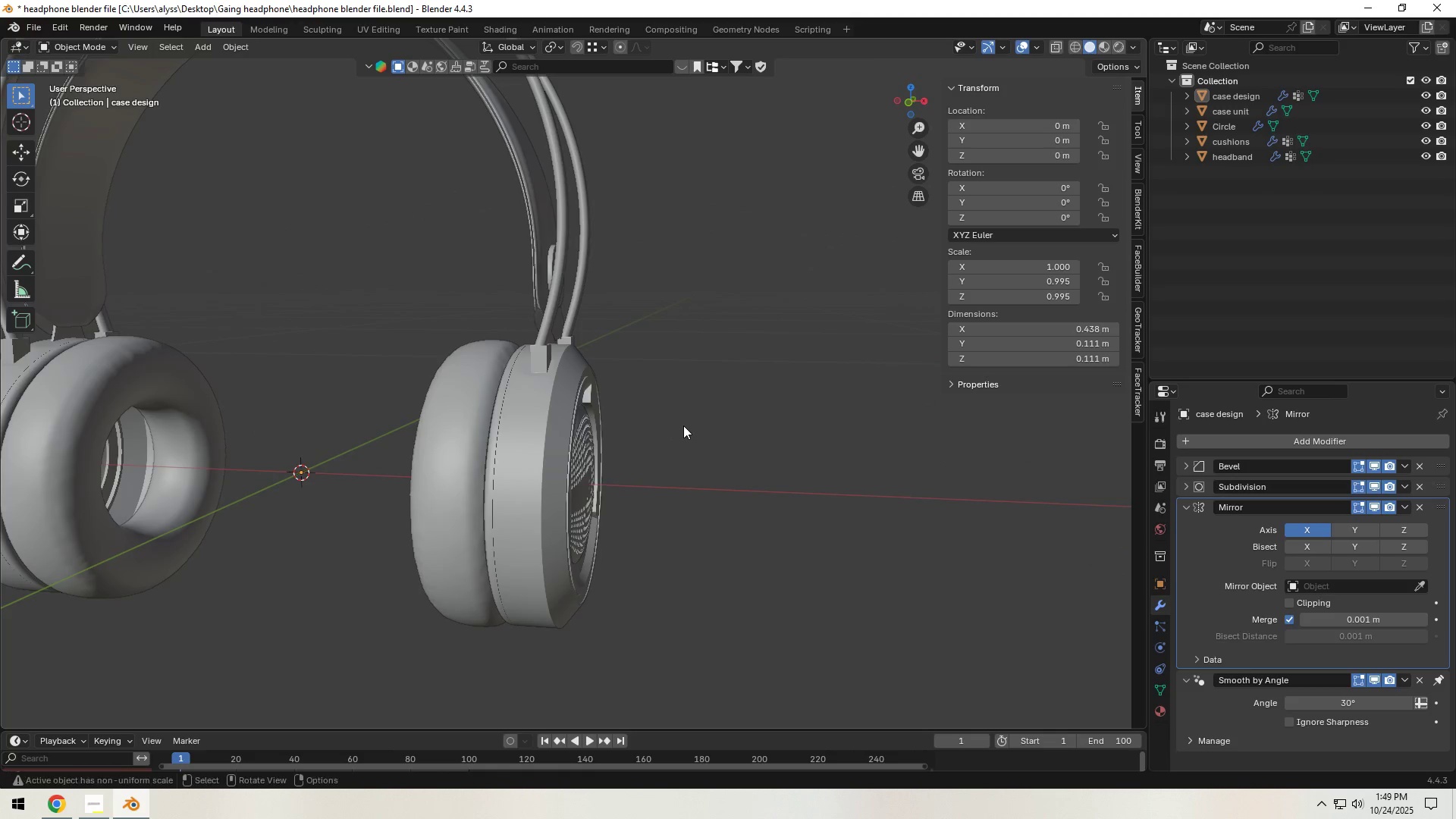 
scroll: coordinate [683, 425], scroll_direction: down, amount: 4.0
 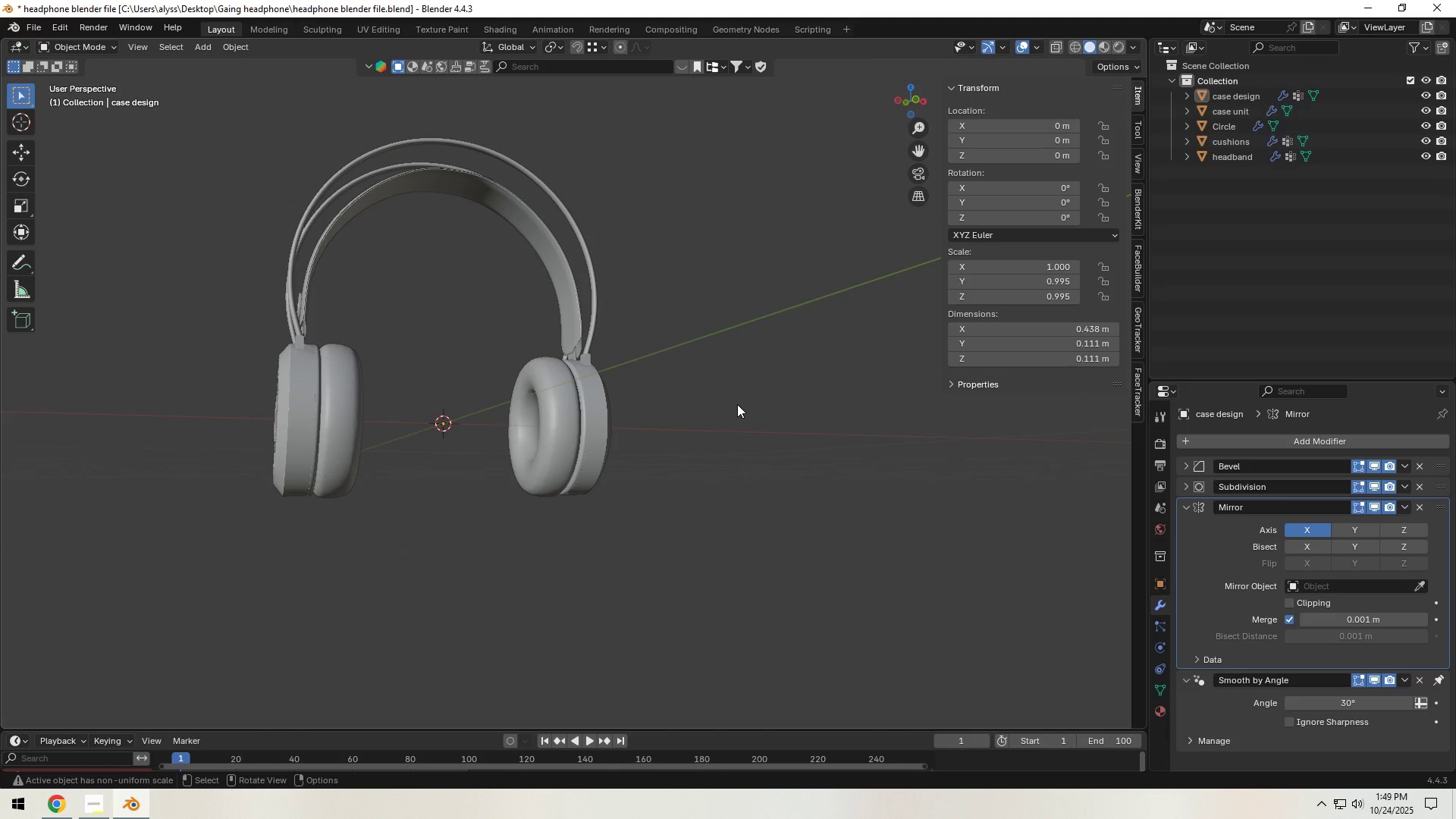 
wait(10.74)
 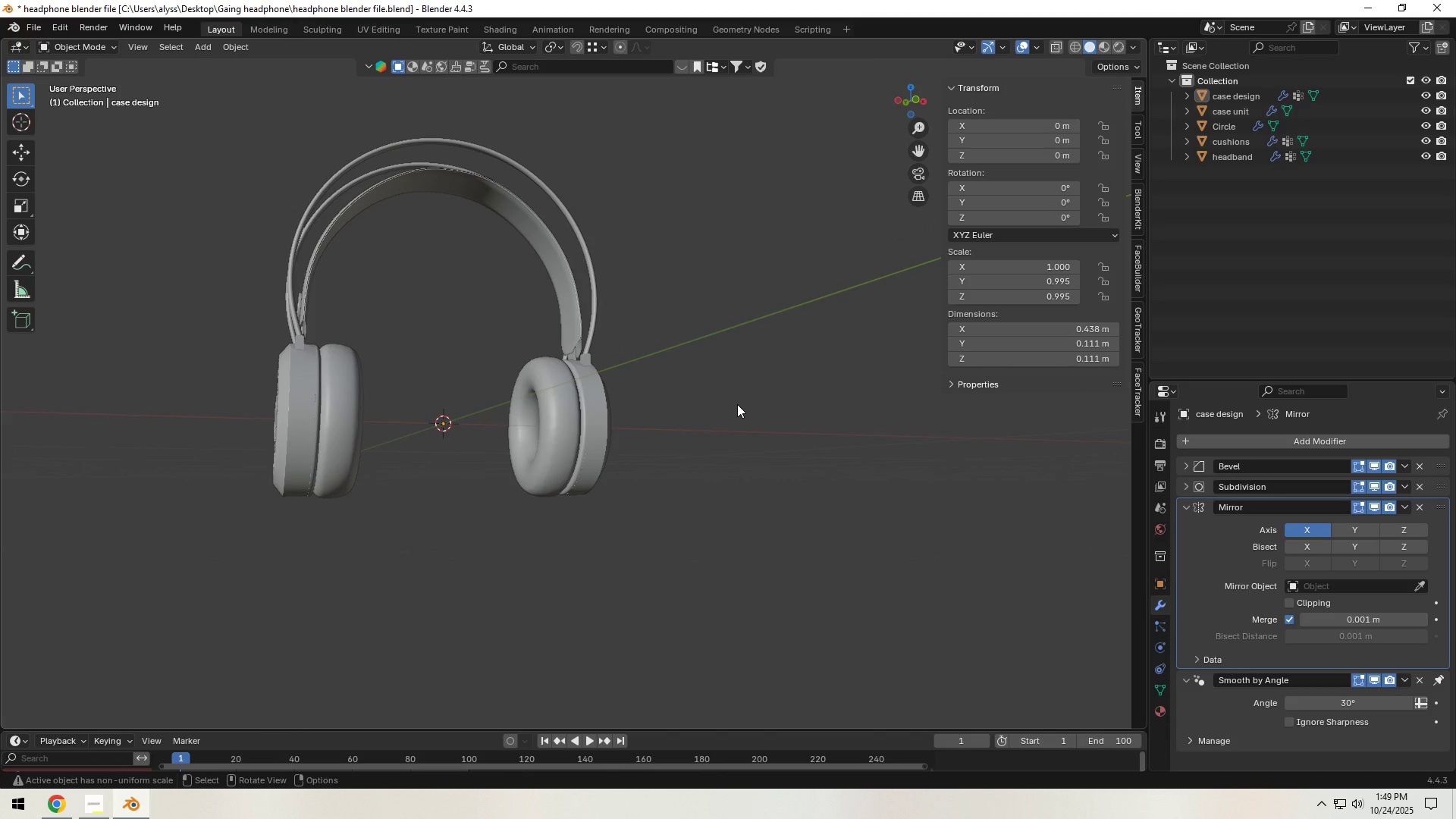 
left_click([561, 448])
 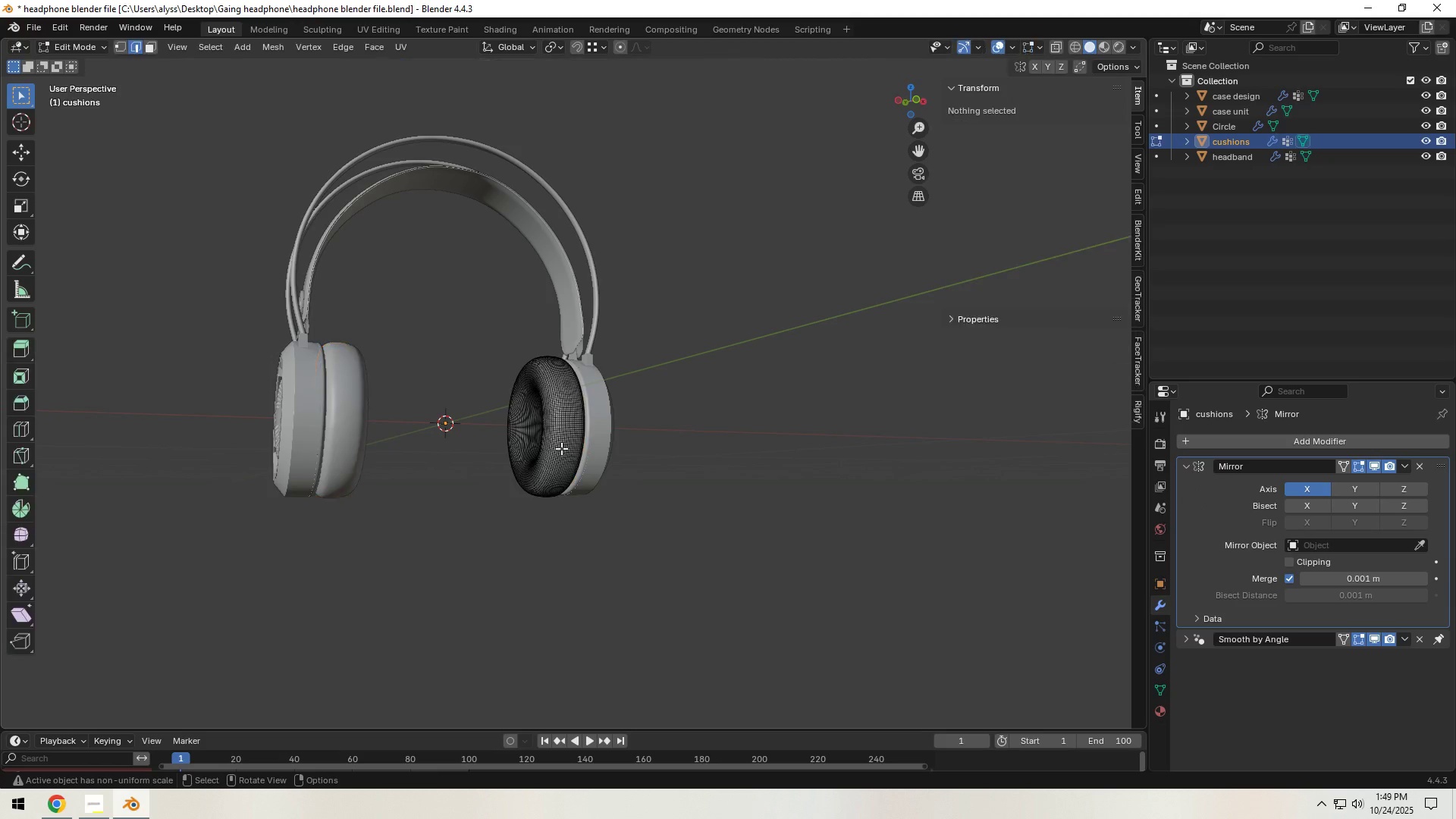 
key(Tab)
 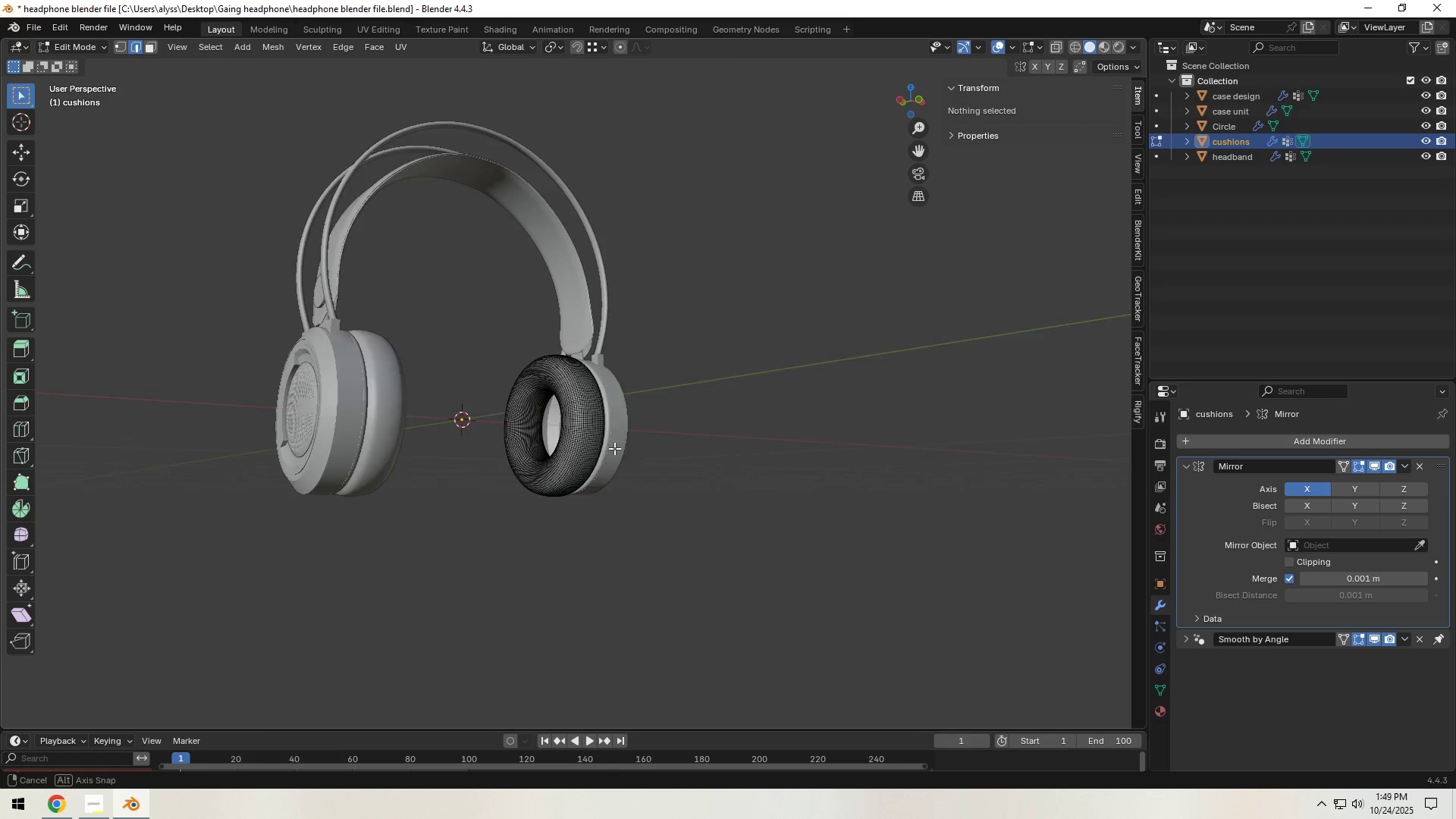 
scroll: coordinate [604, 482], scroll_direction: up, amount: 7.0
 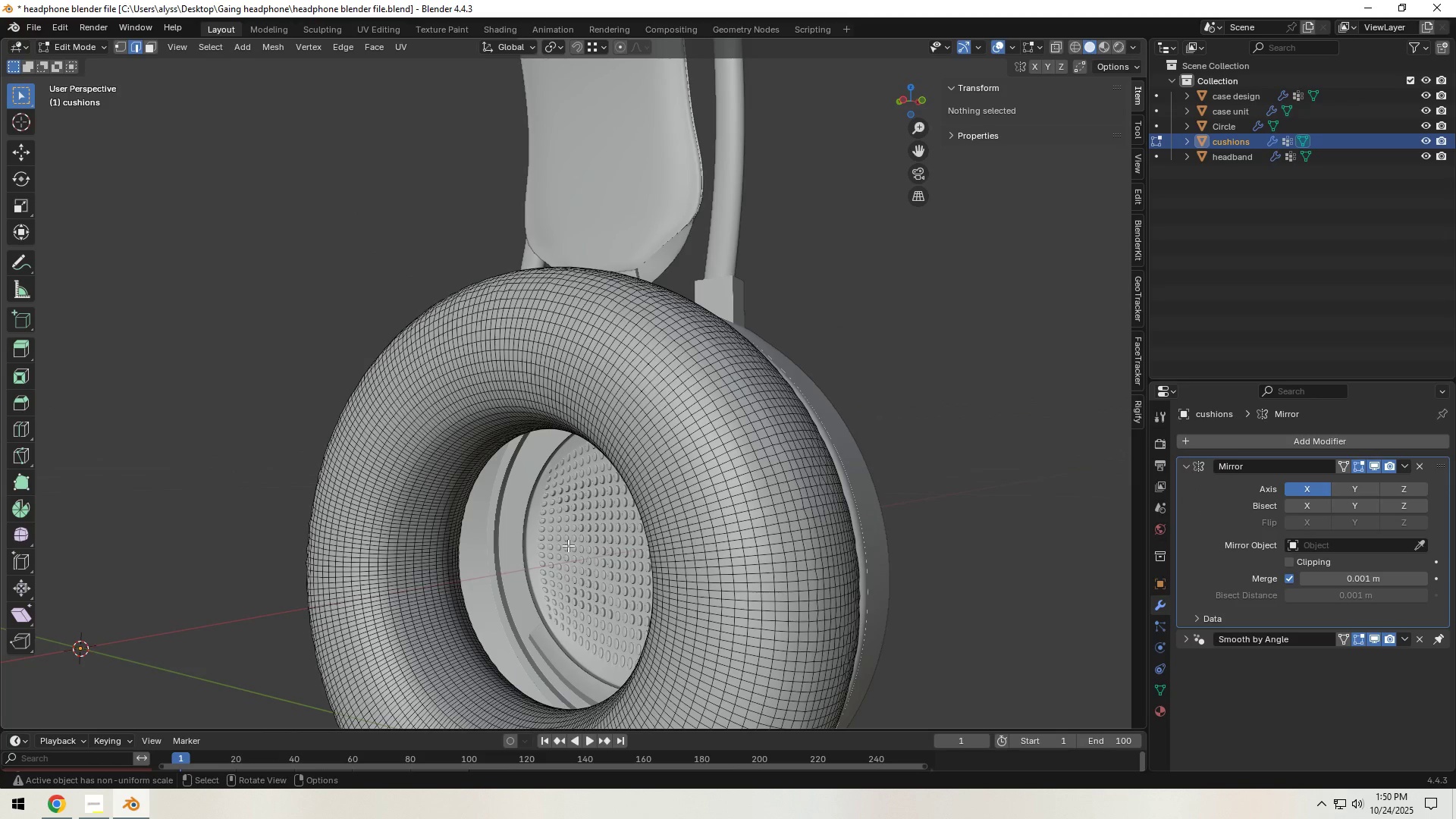 
hold_key(key=ShiftLeft, duration=0.46)
 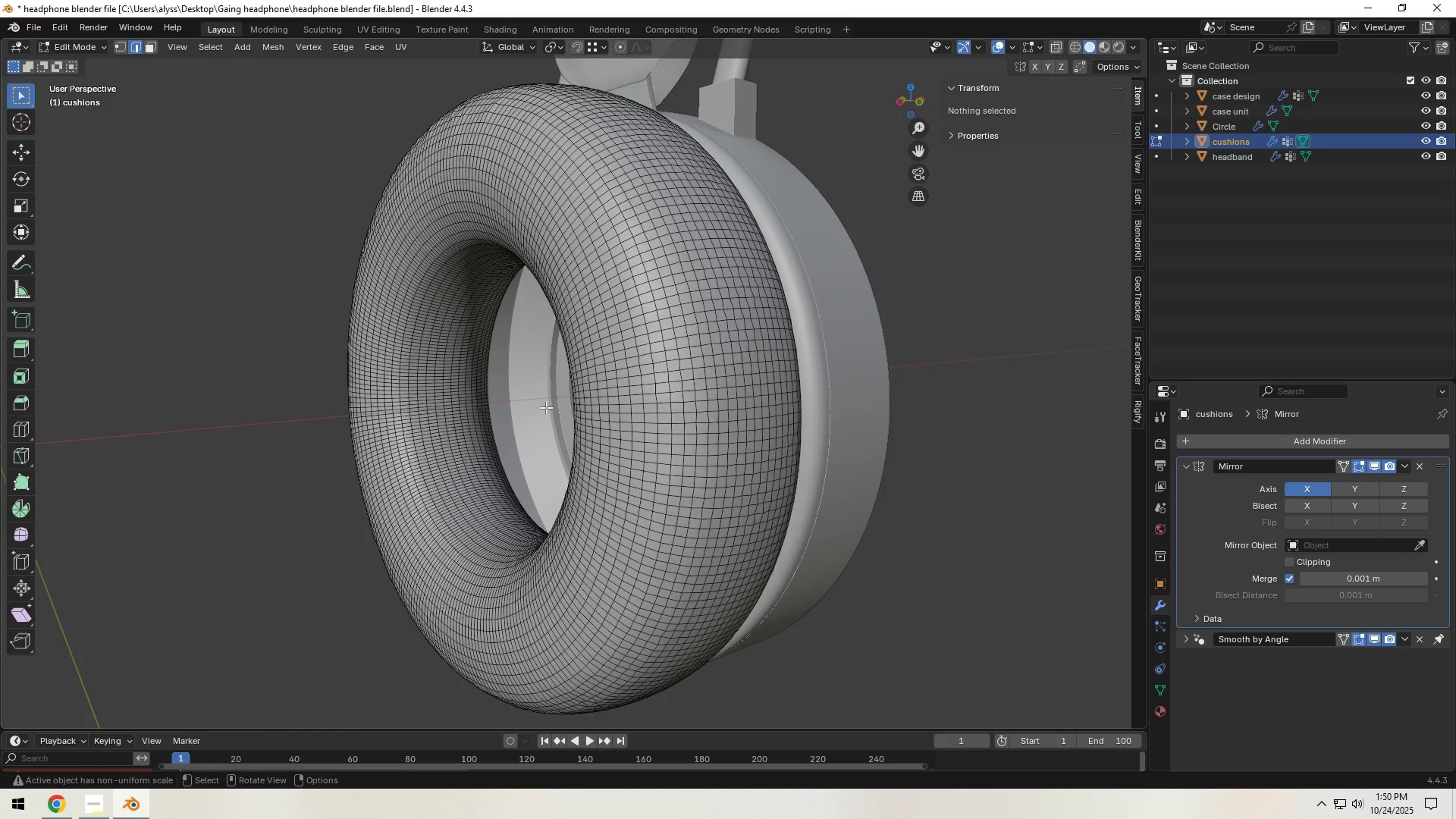 
scroll: coordinate [535, 424], scroll_direction: up, amount: 4.0
 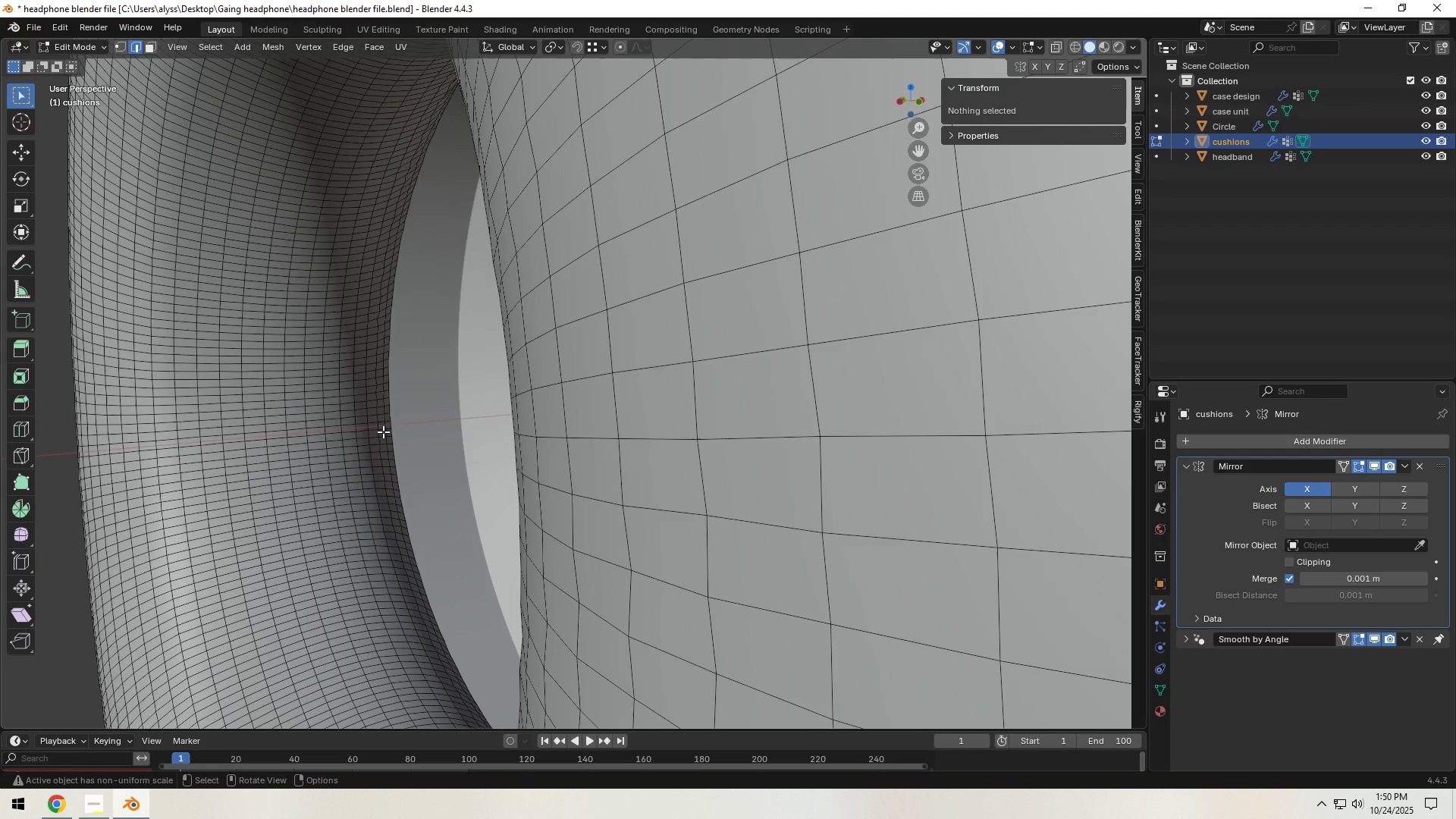 
hold_key(key=AltLeft, duration=1.53)
left_click([369, 430])
 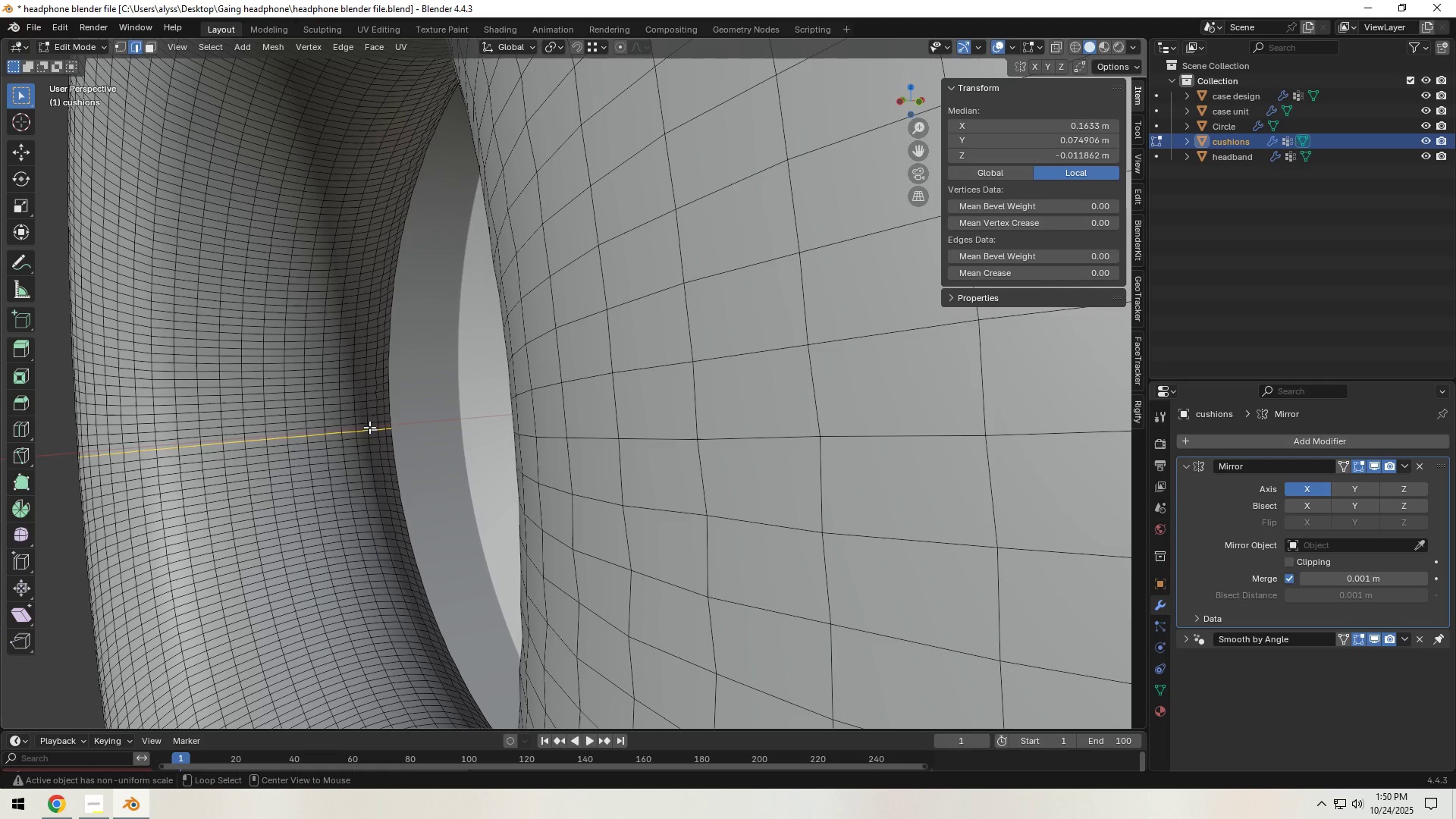 
left_click([369, 427])
 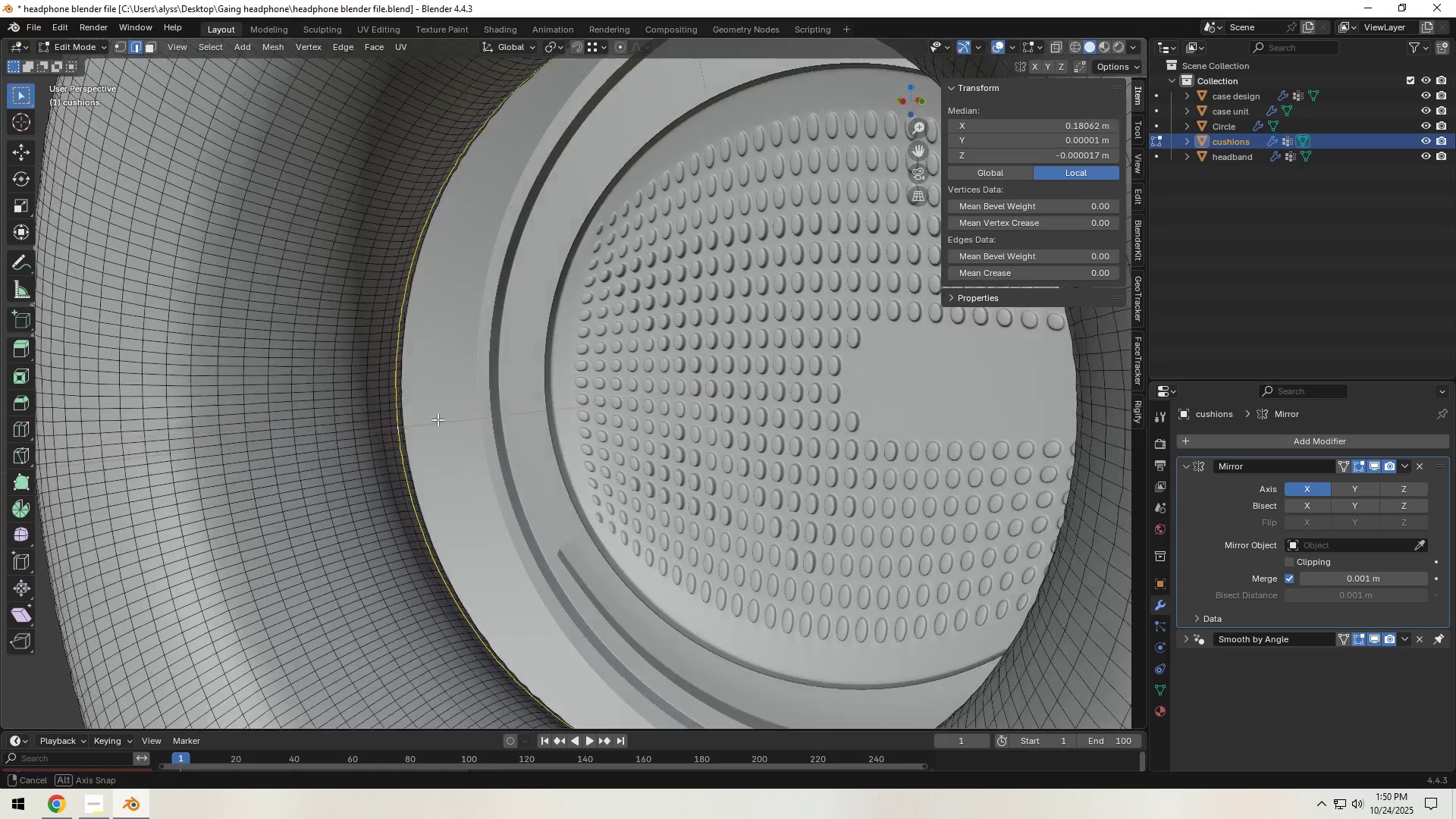 
scroll: coordinate [546, 428], scroll_direction: down, amount: 6.0
 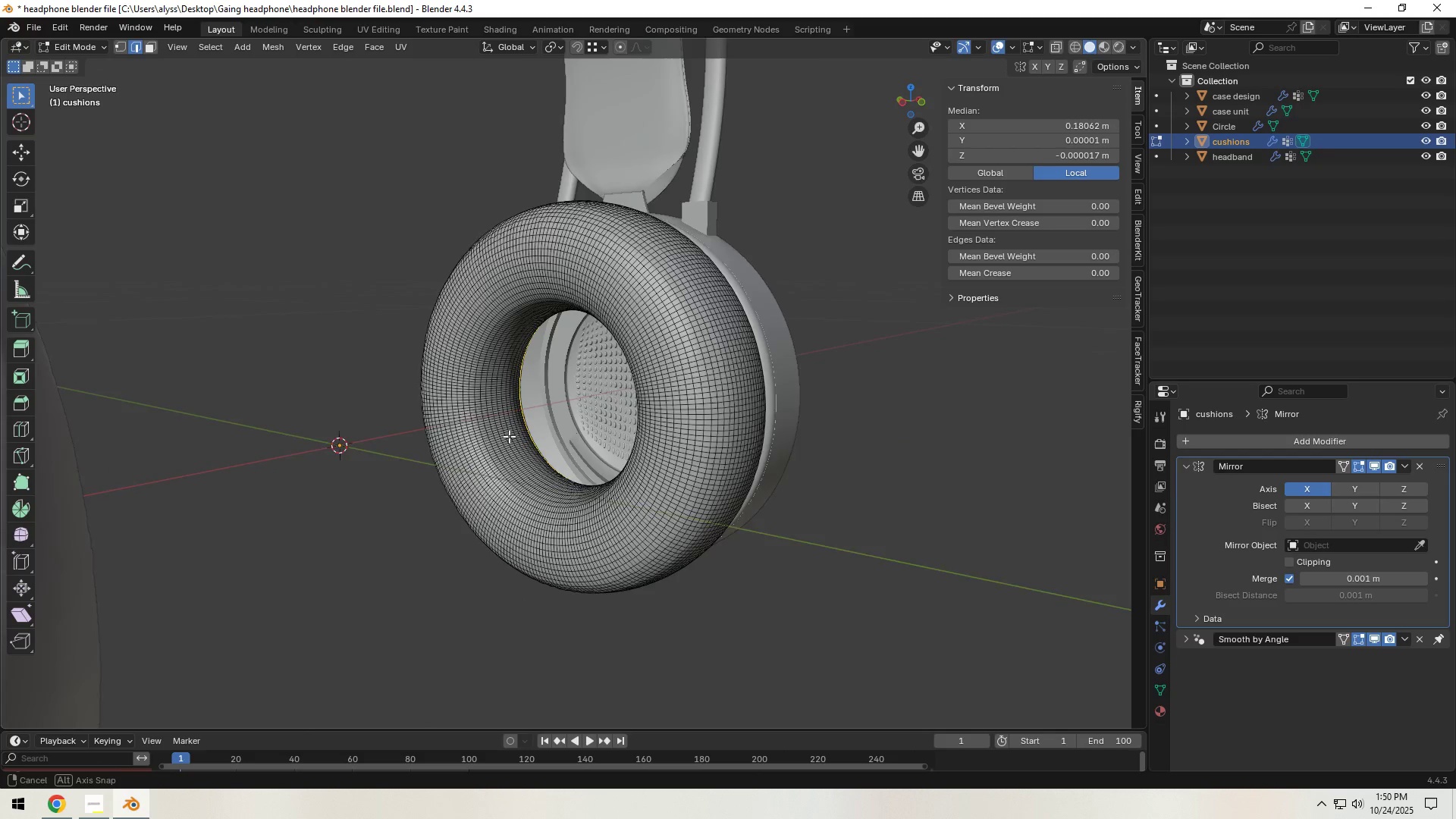 
scroll: coordinate [510, 440], scroll_direction: up, amount: 4.0
 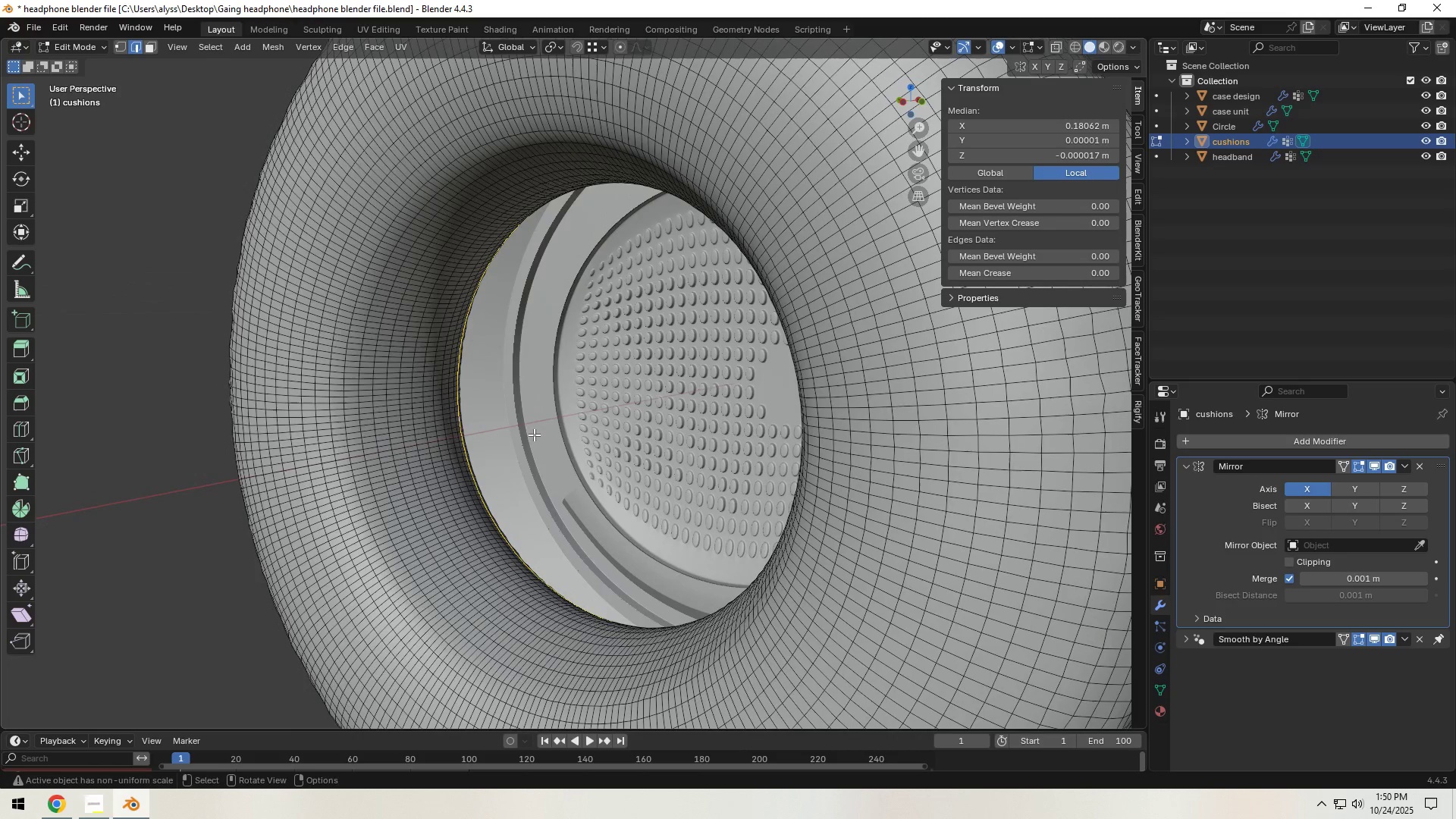 
hold_key(key=ShiftLeft, duration=0.55)
 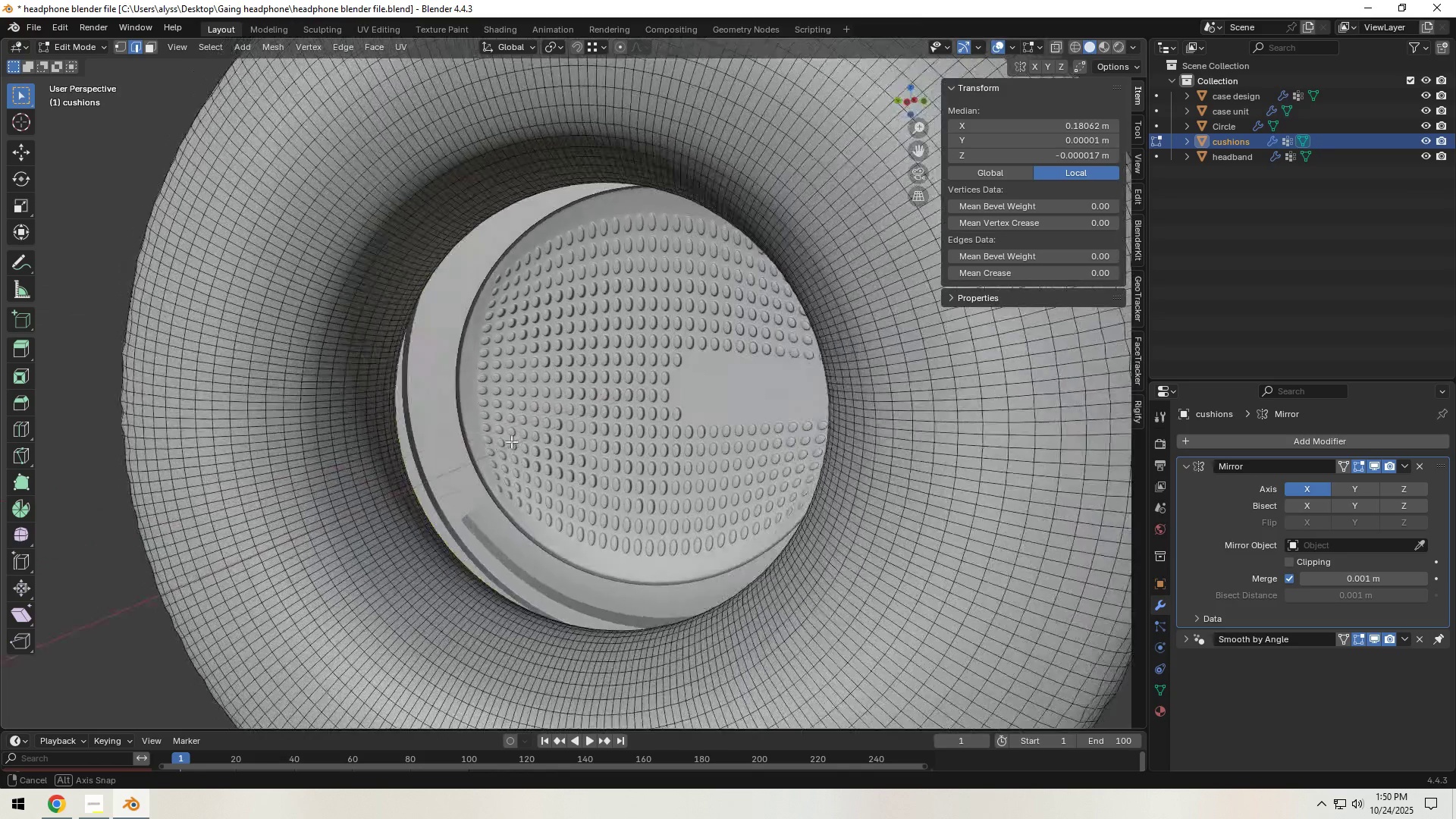 
hold_key(key=ShiftLeft, duration=0.7)
 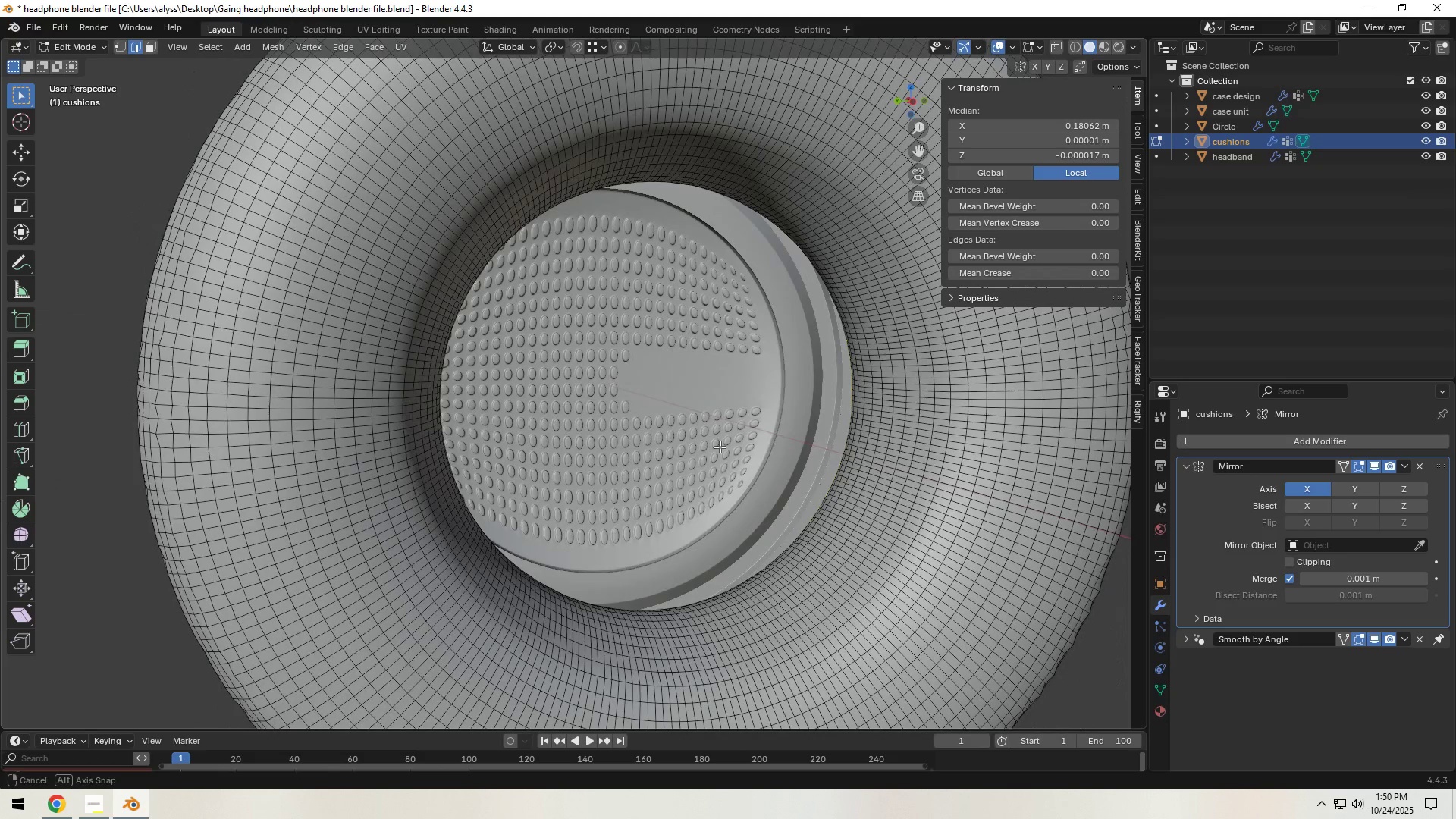 
key(Shift+ShiftLeft)
 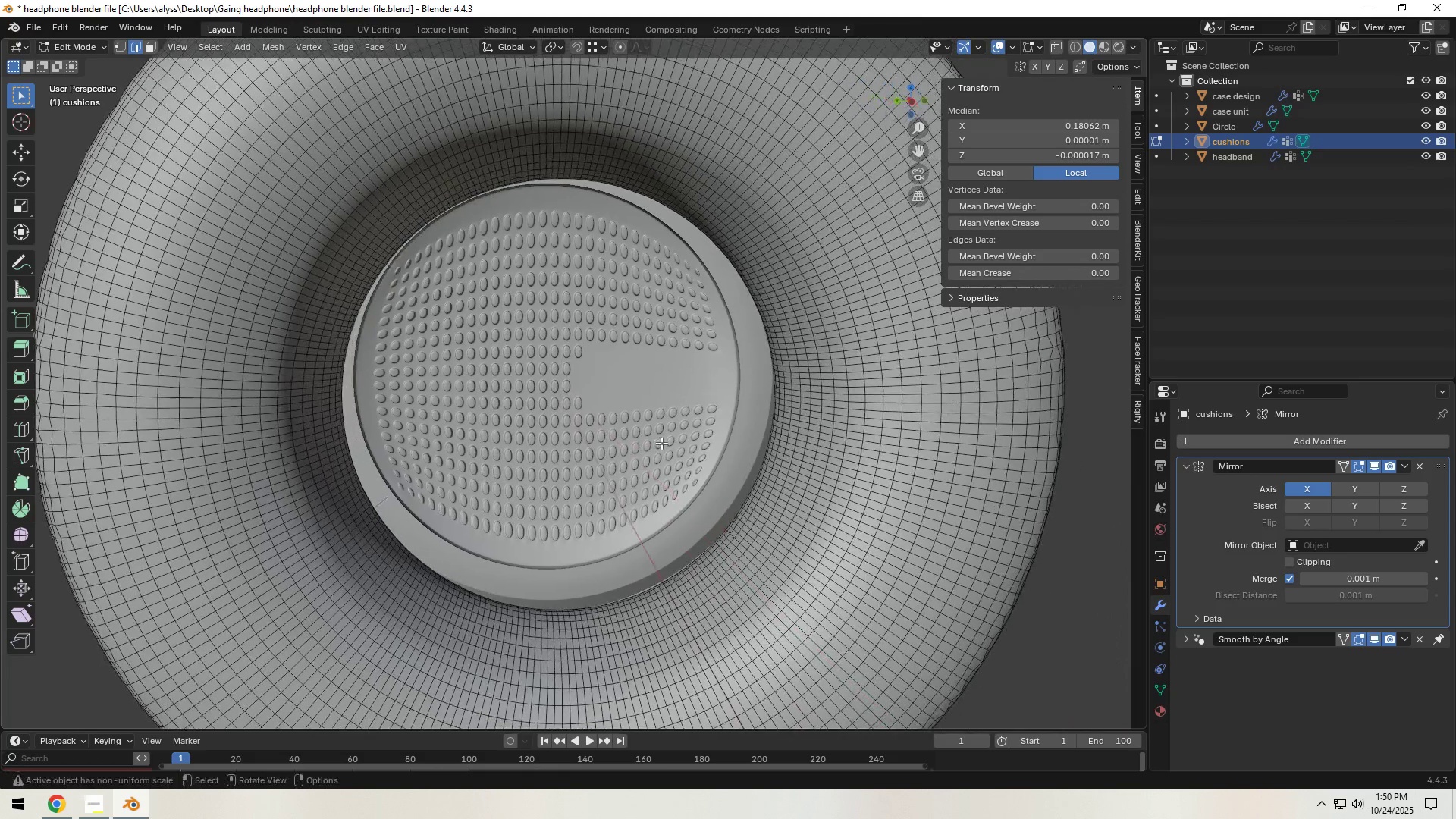 
scroll: coordinate [663, 443], scroll_direction: up, amount: 2.0
 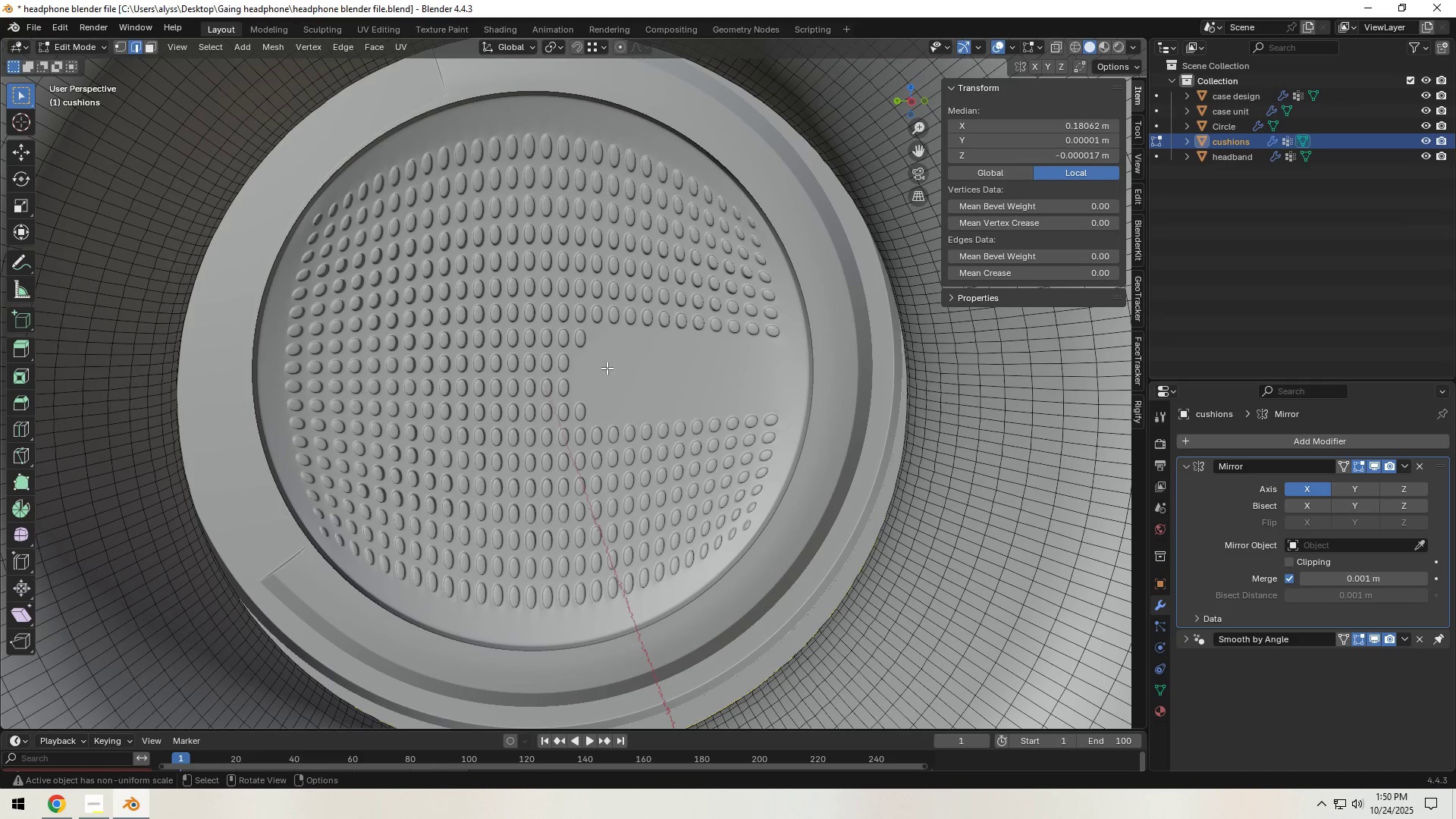 
key(Control+F)
 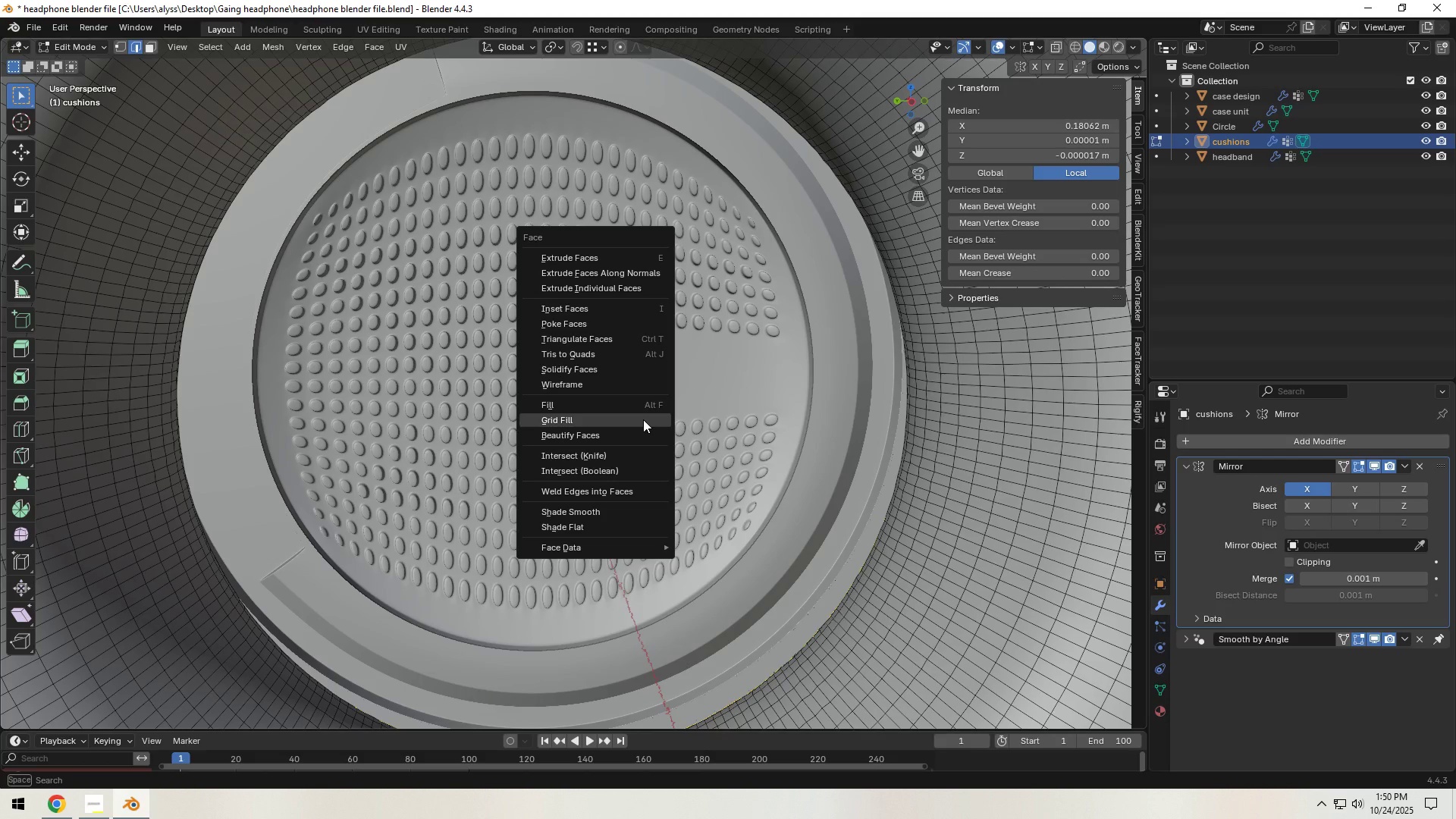 
left_click([643, 419])
 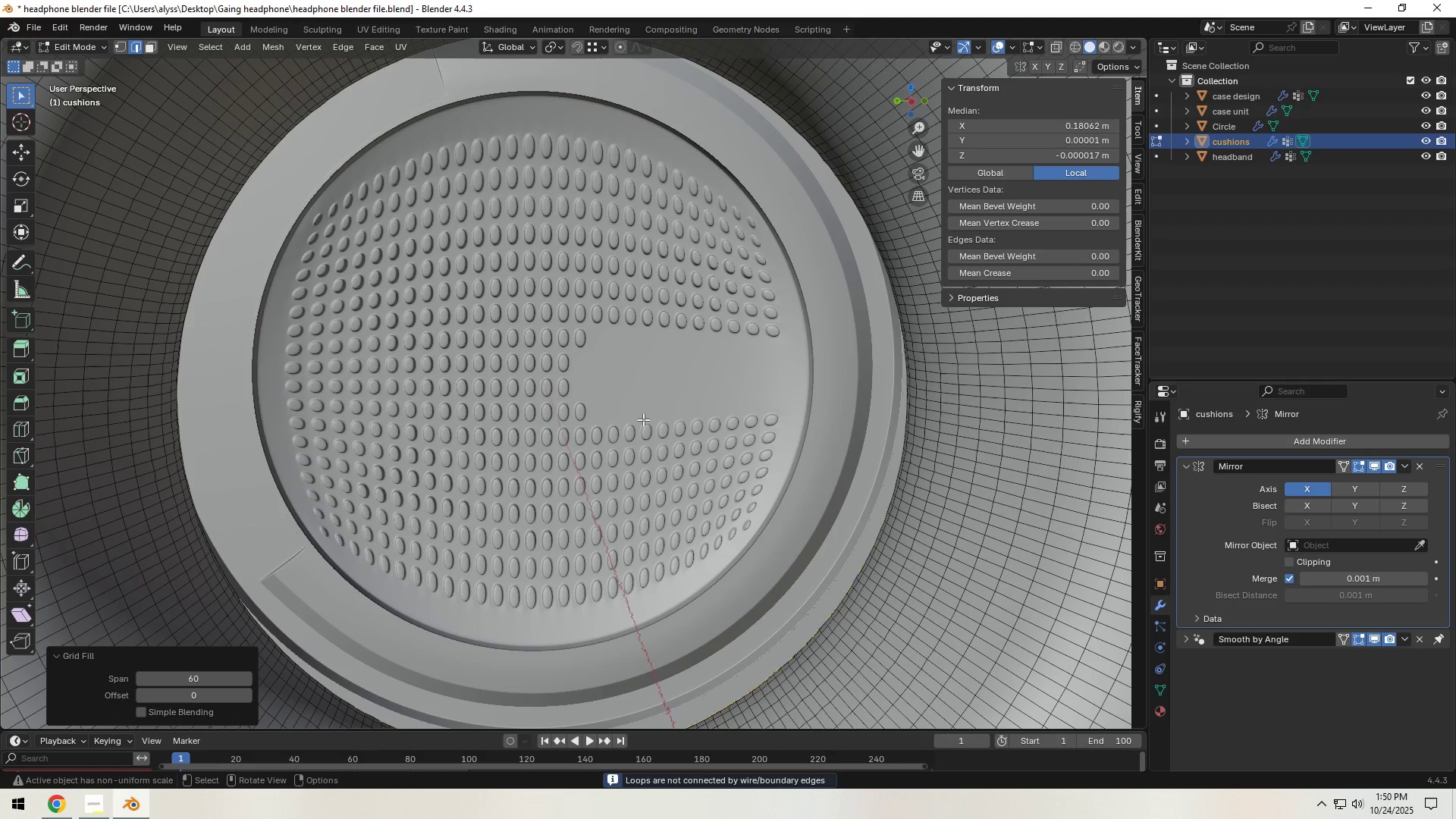 
scroll: coordinate [643, 419], scroll_direction: down, amount: 4.0
 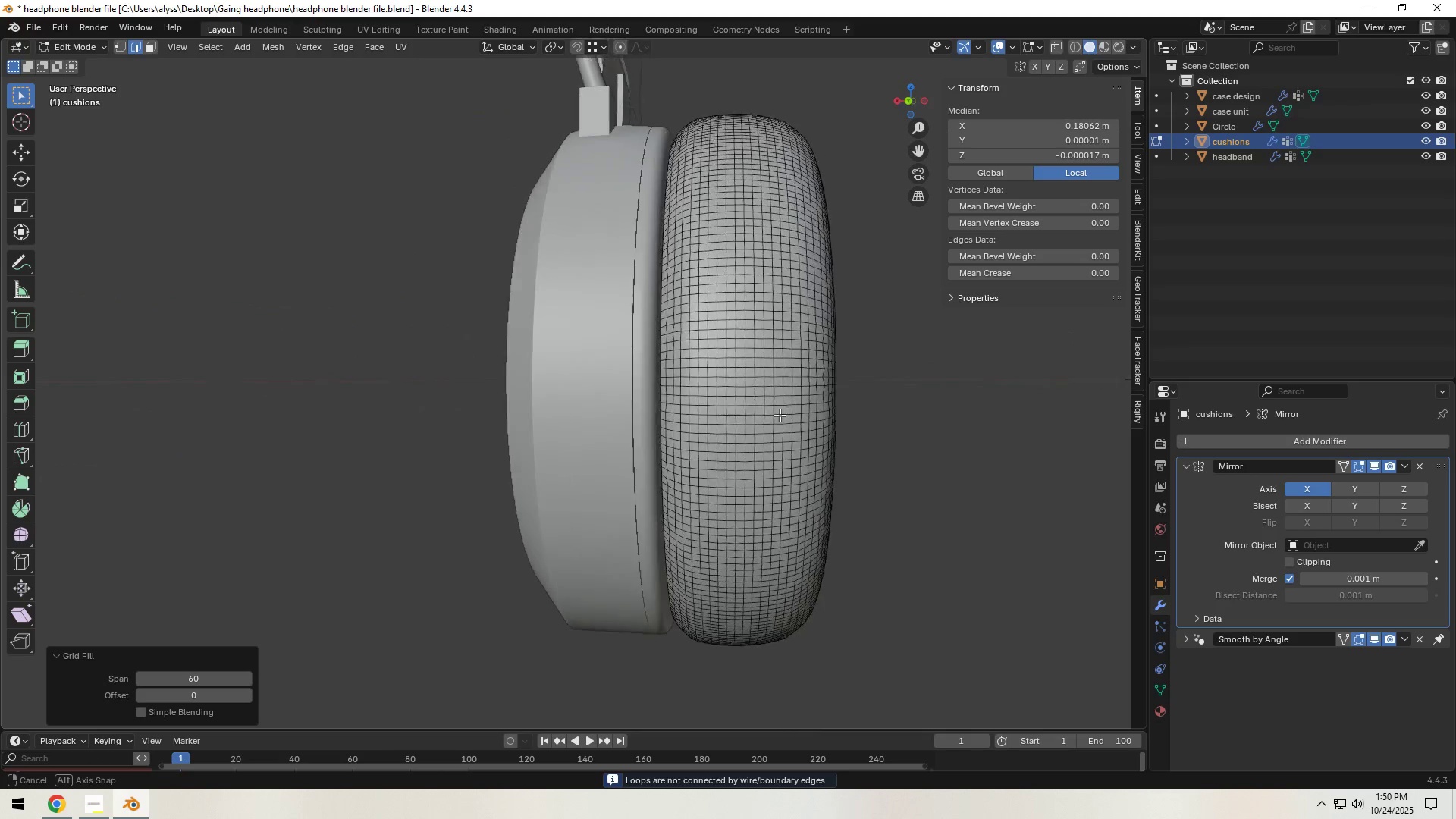 
scroll: coordinate [714, 424], scroll_direction: up, amount: 6.0
 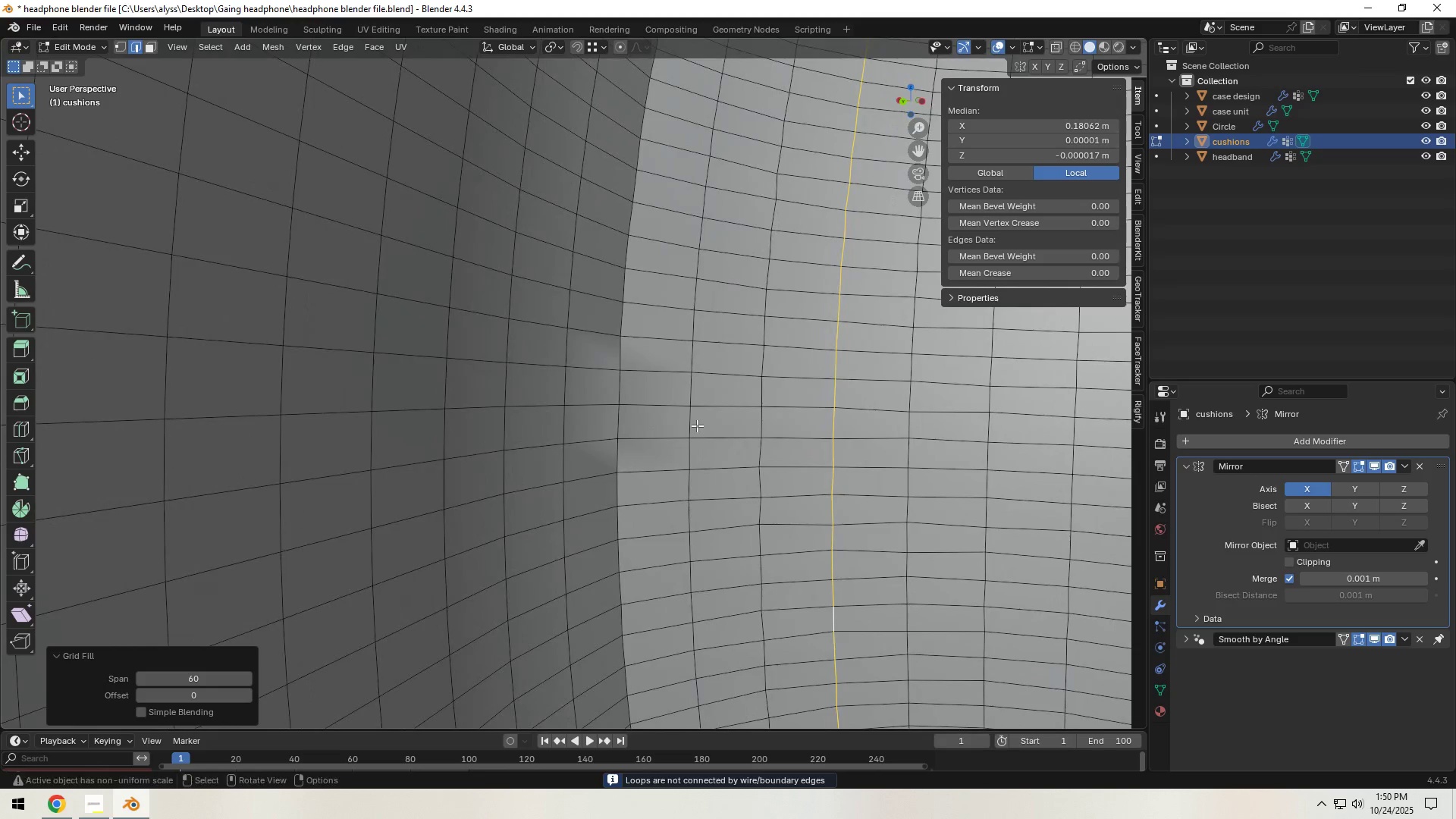 
scroll: coordinate [697, 425], scroll_direction: down, amount: 5.0
 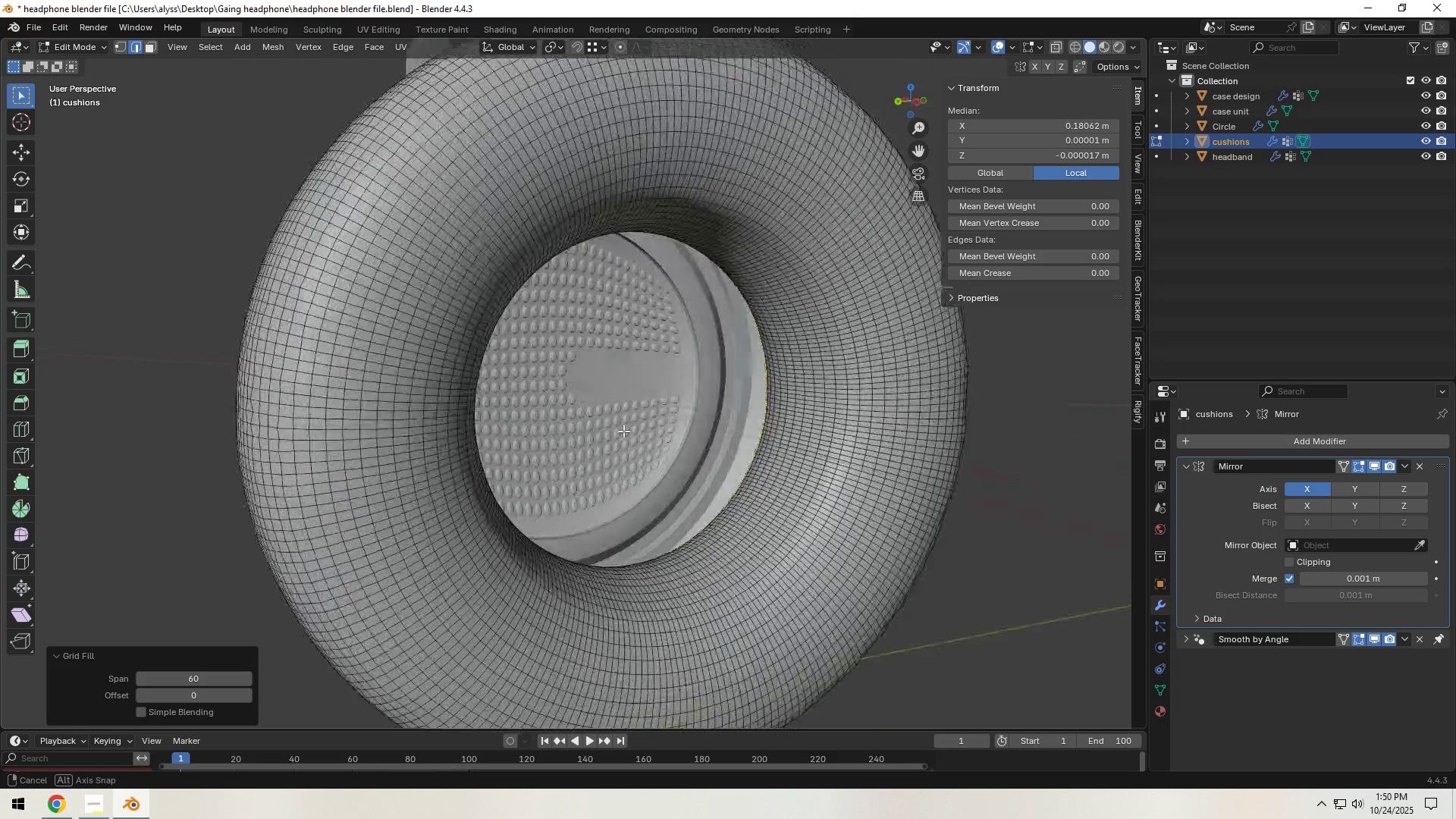 
key(Control+Z)
 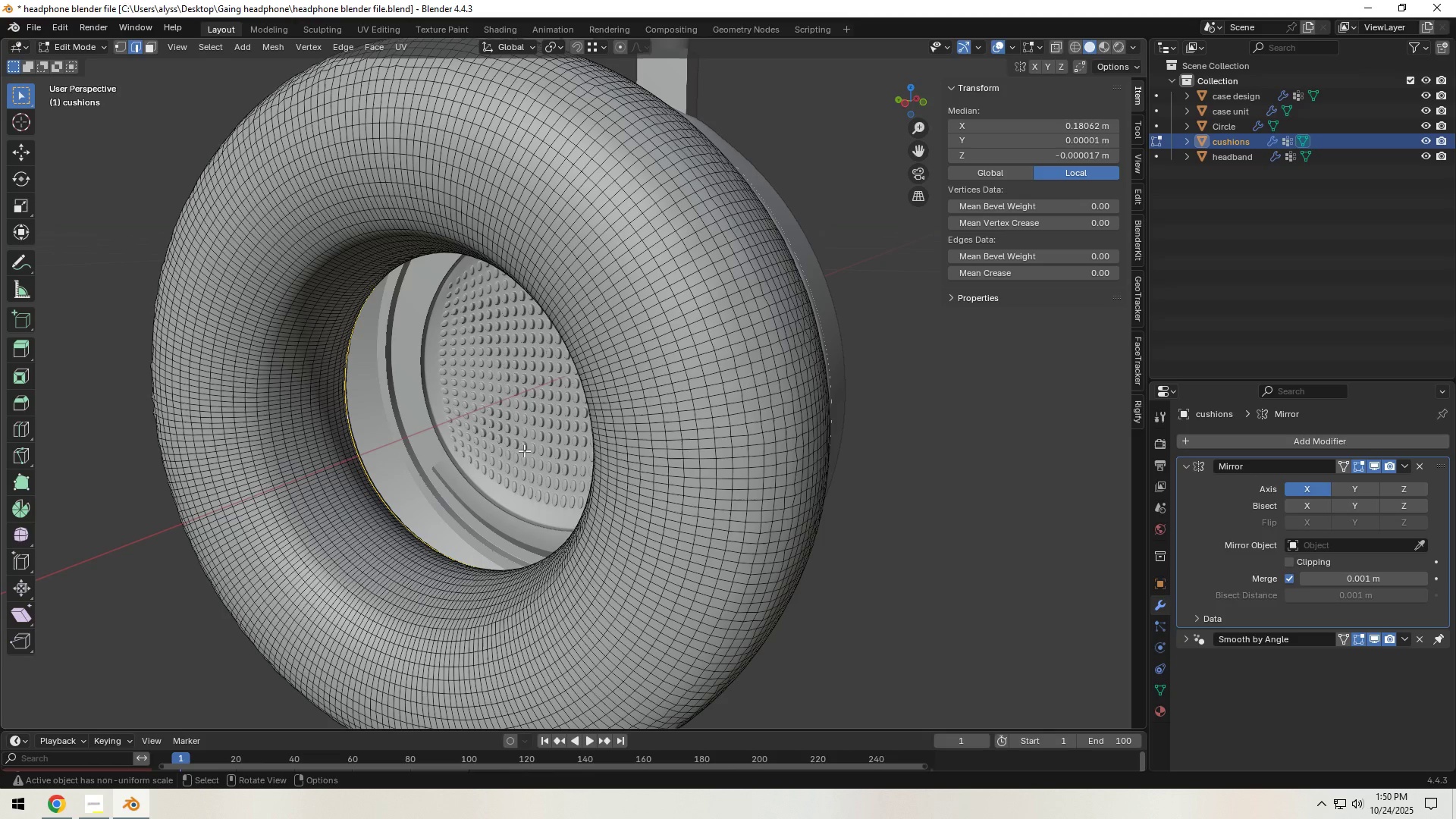 
wait(6.36)
 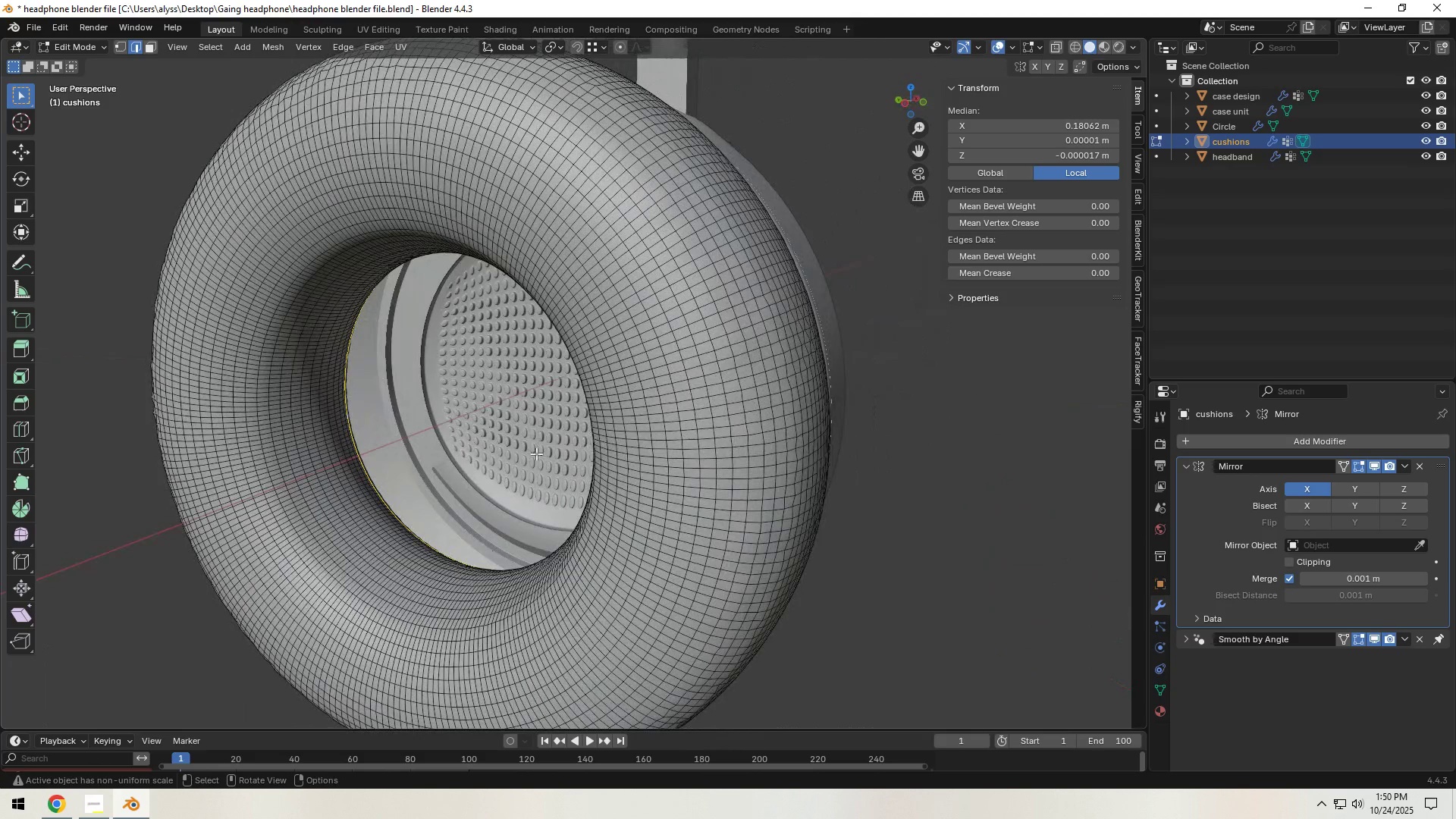 
scroll: coordinate [475, 464], scroll_direction: up, amount: 3.0
 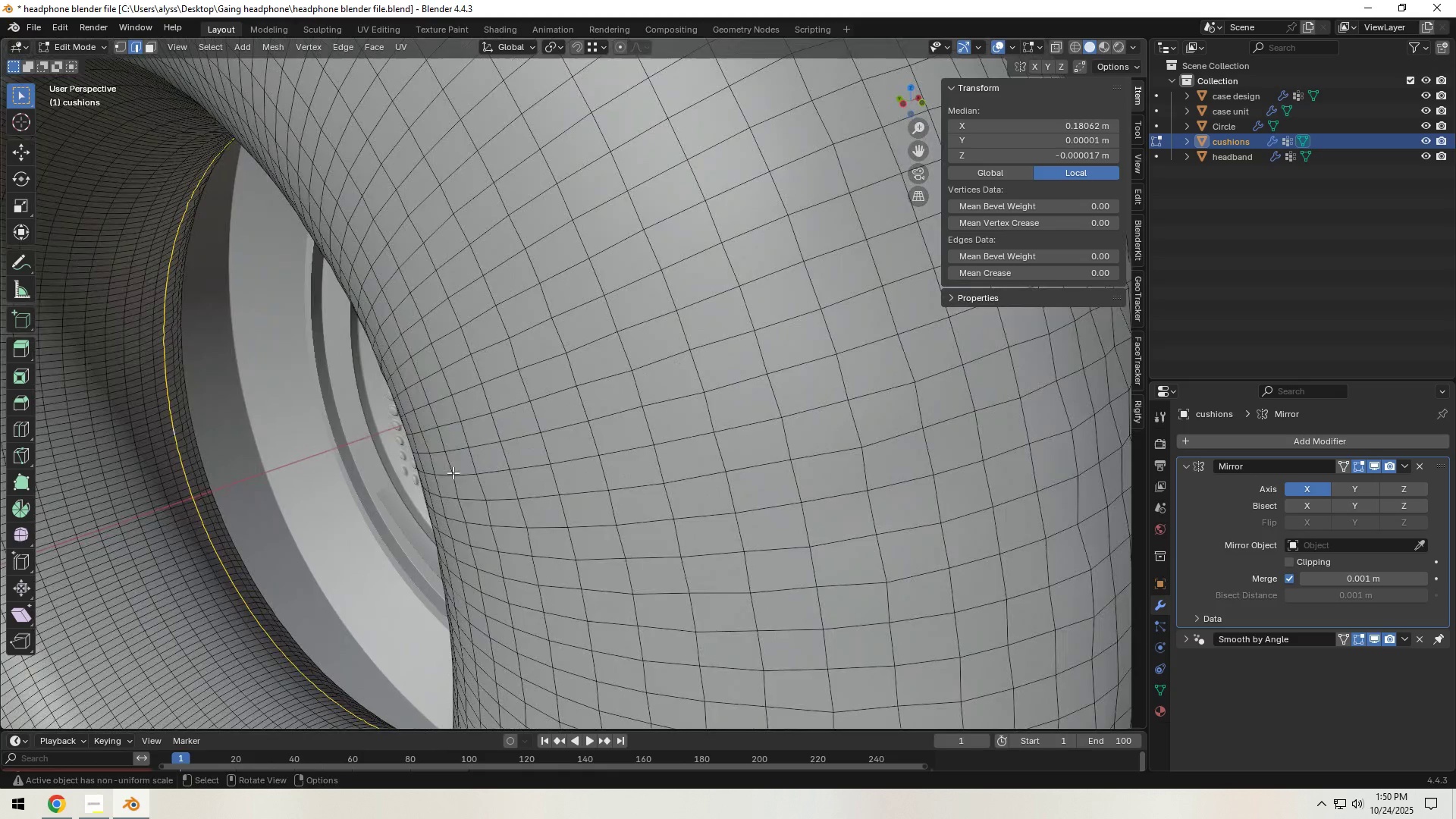 
hold_key(key=ShiftLeft, duration=1.31)
 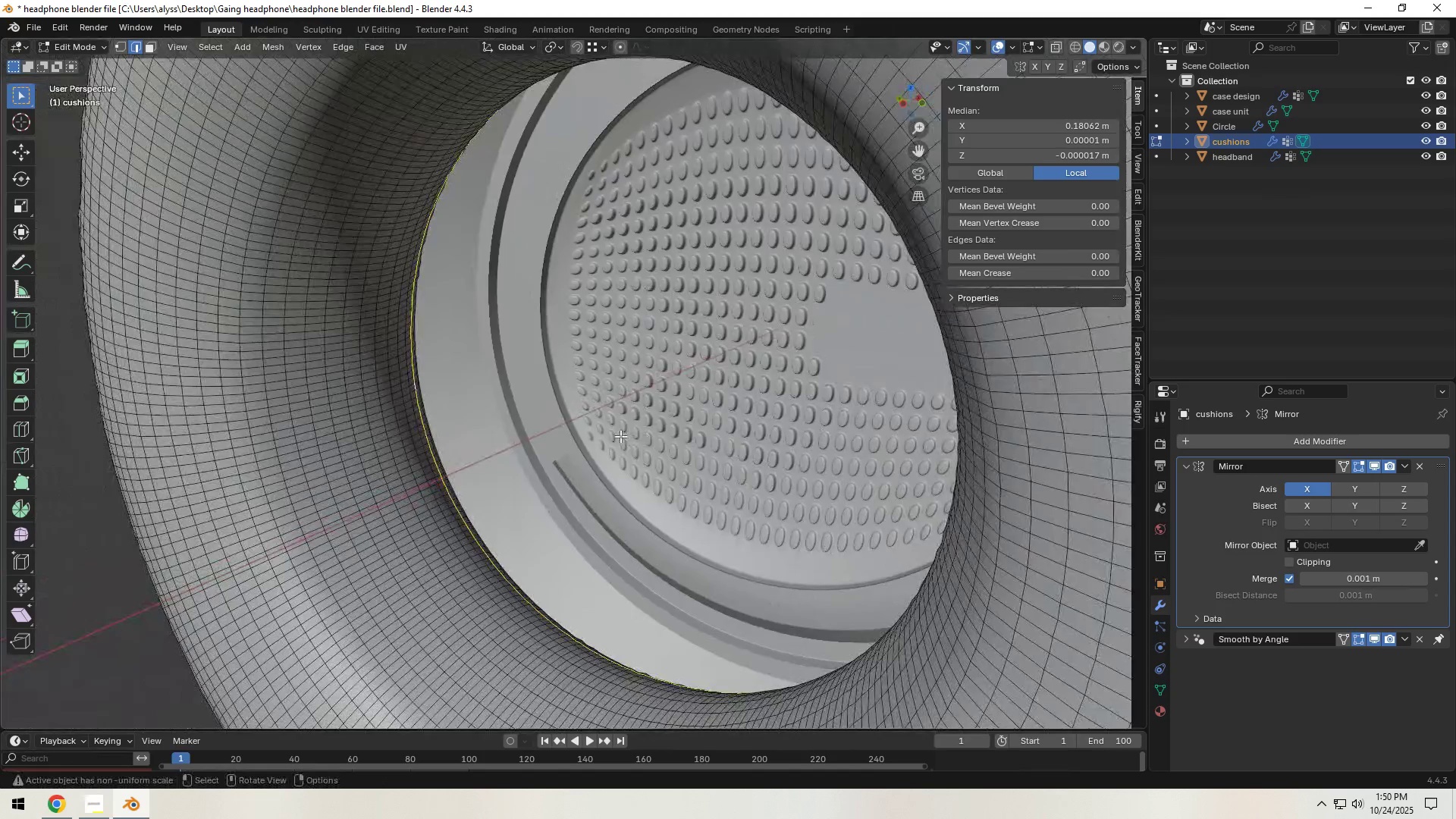 
scroll: coordinate [620, 437], scroll_direction: down, amount: 4.0
 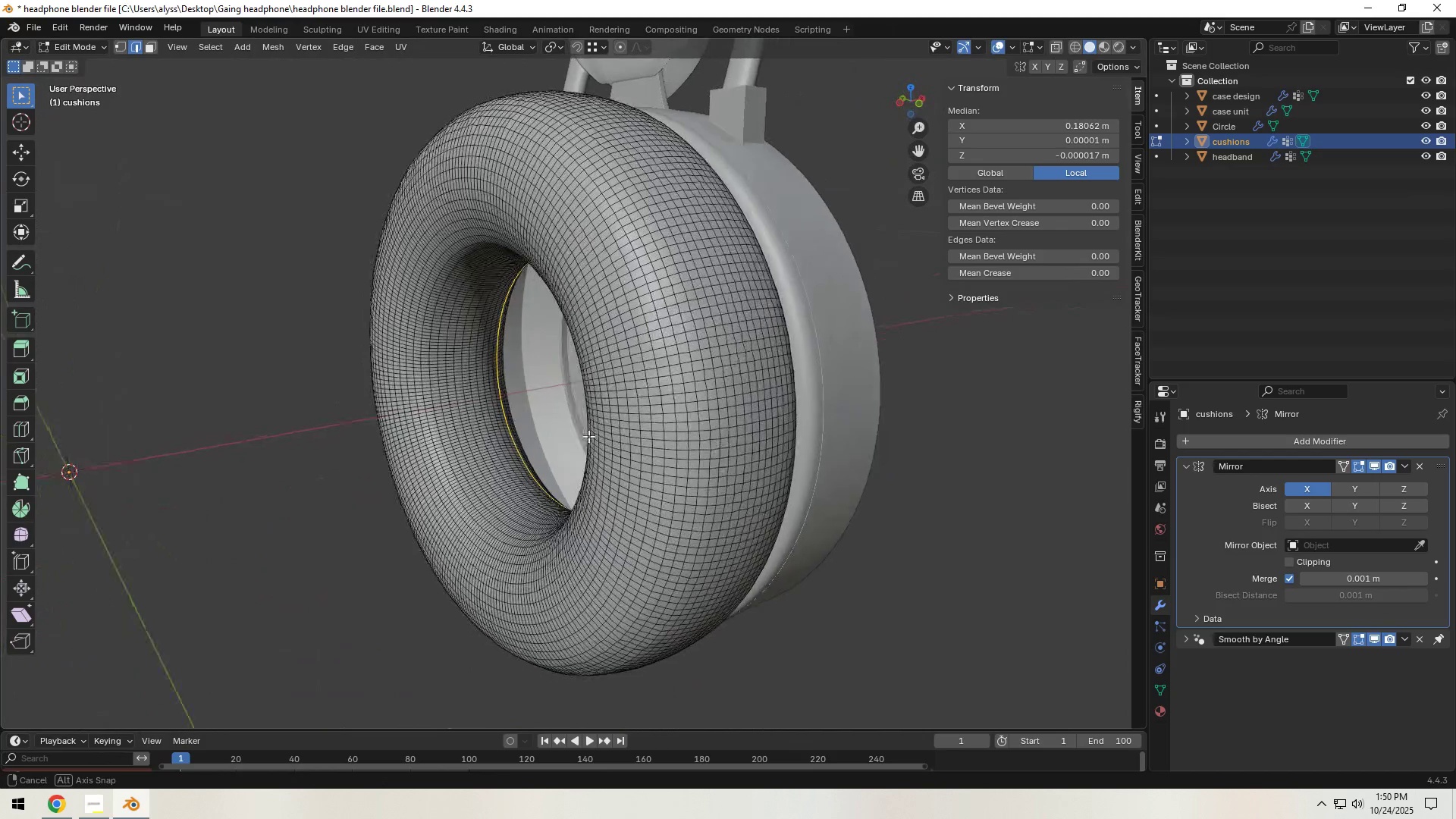 
key(G)
 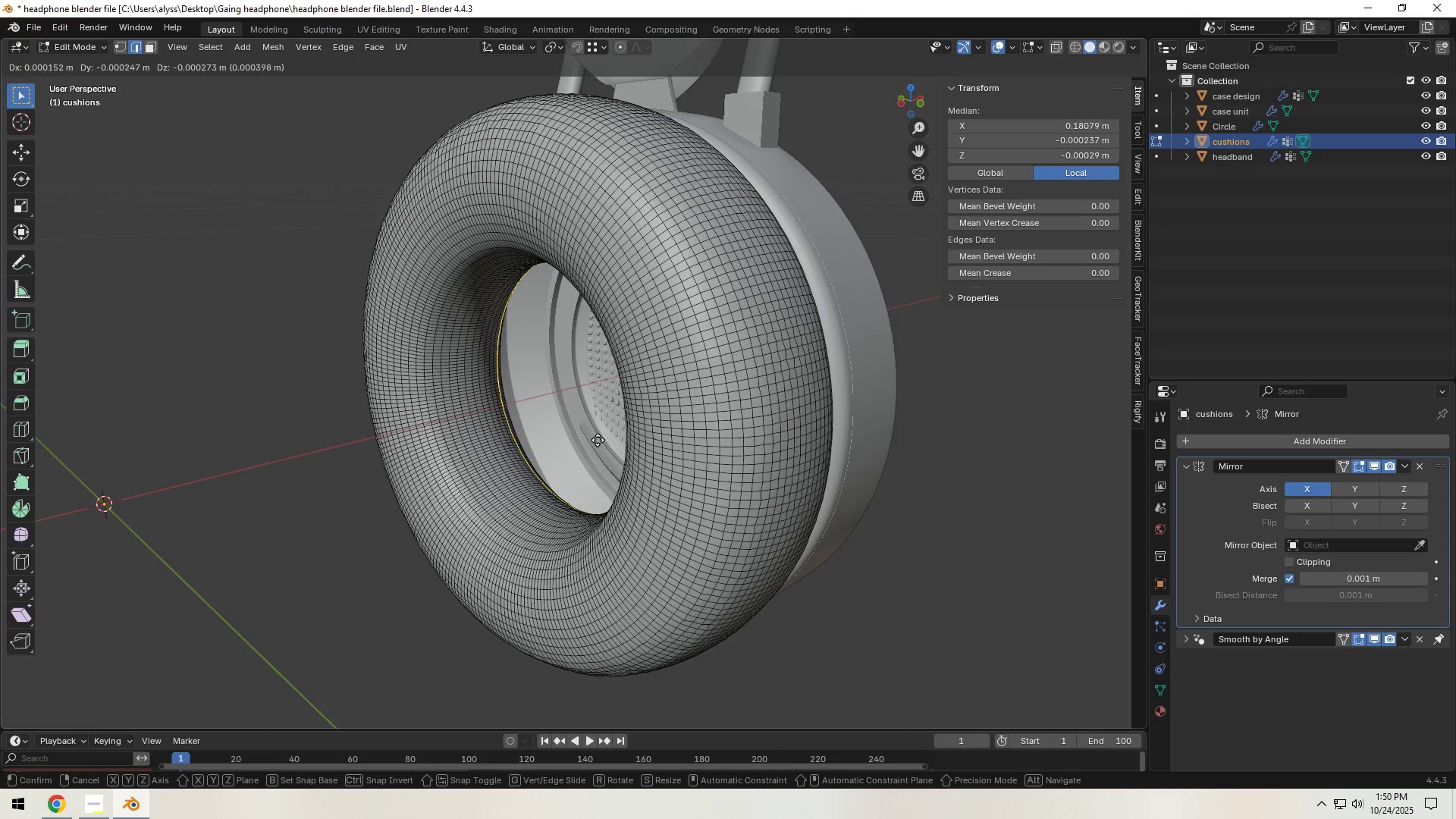 
right_click([599, 439])
 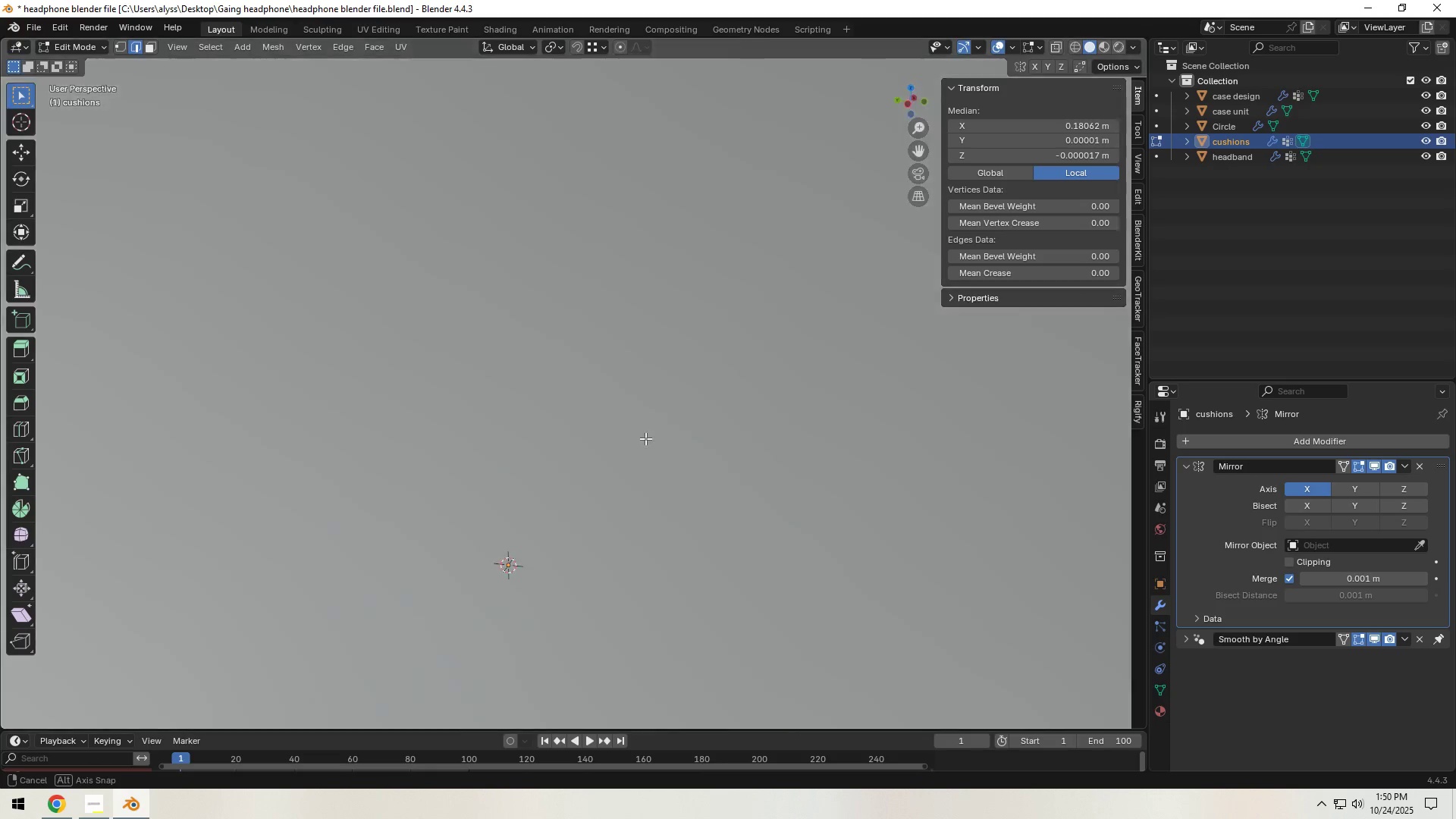 
key(Control+S)
 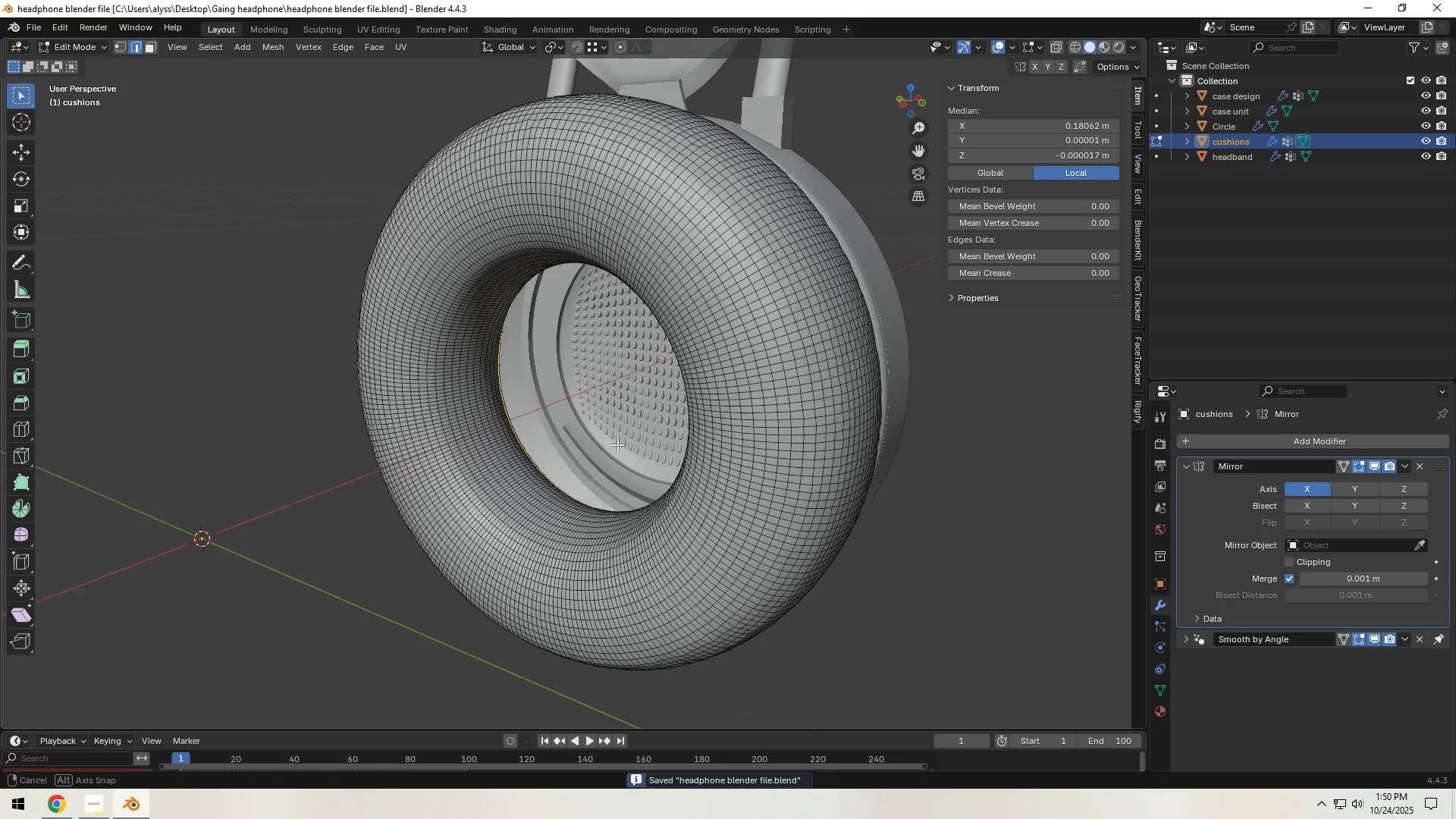 
key(Tab)
 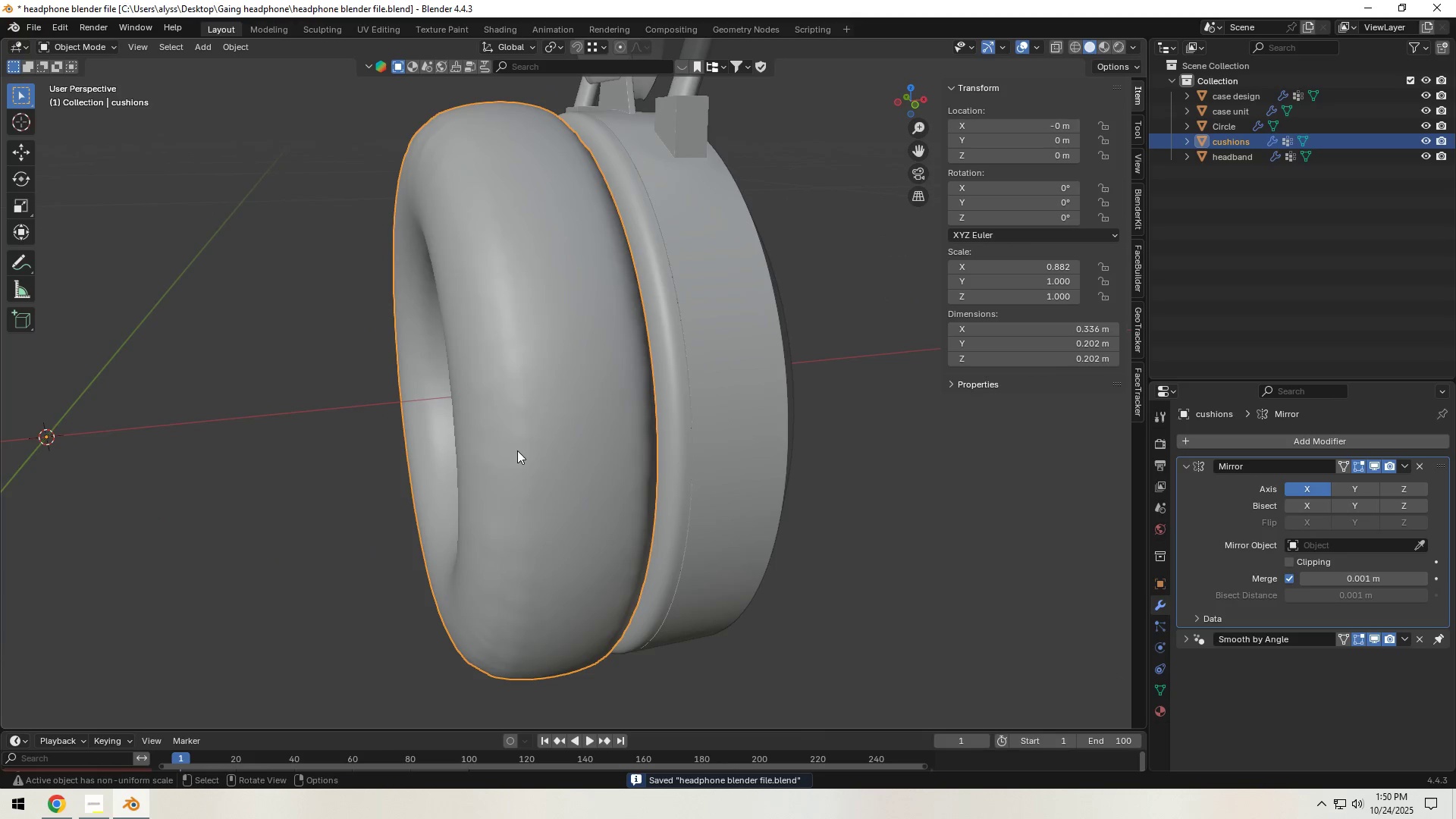 
key(Shift+A)
 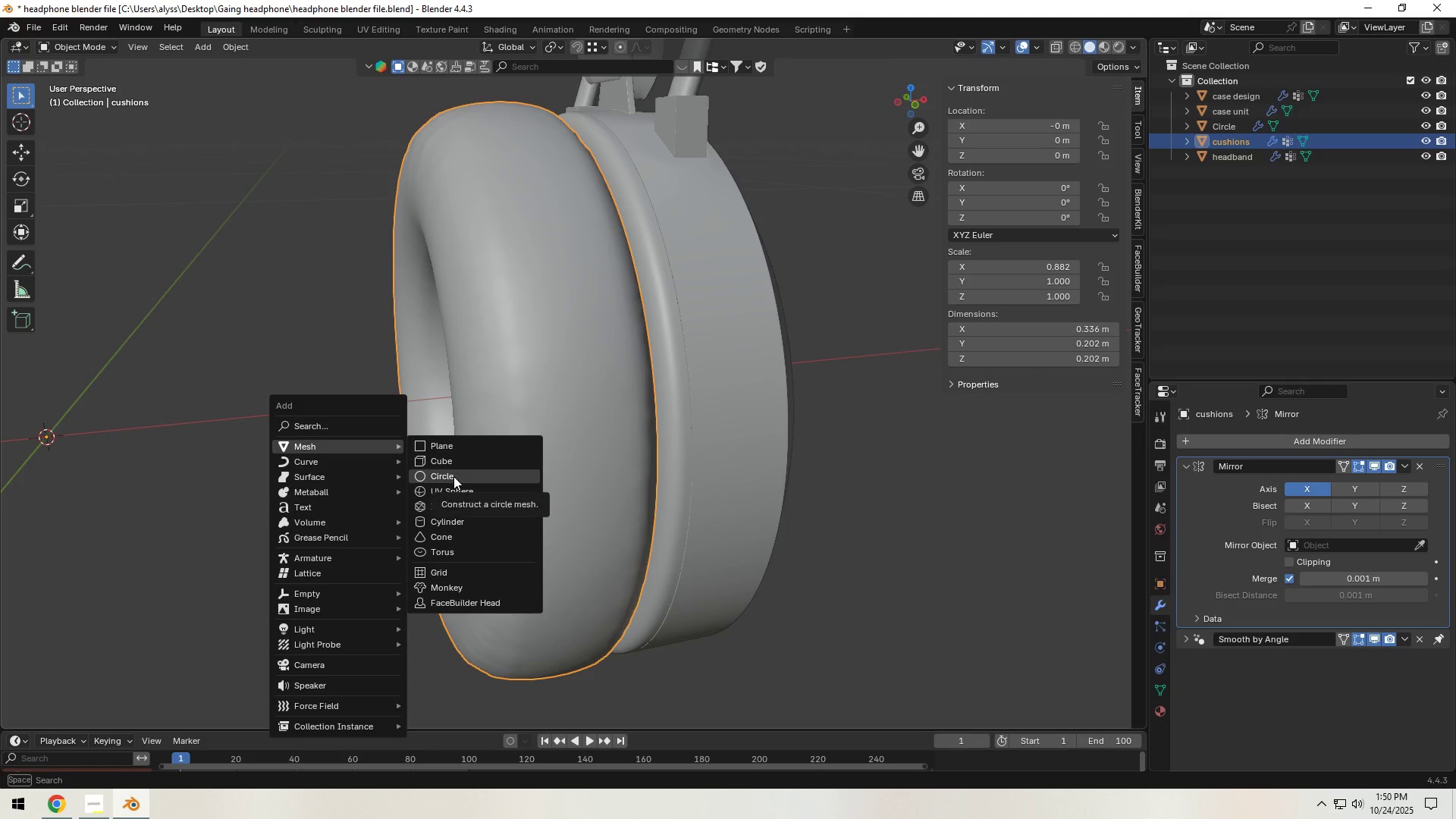 
left_click([454, 476])
 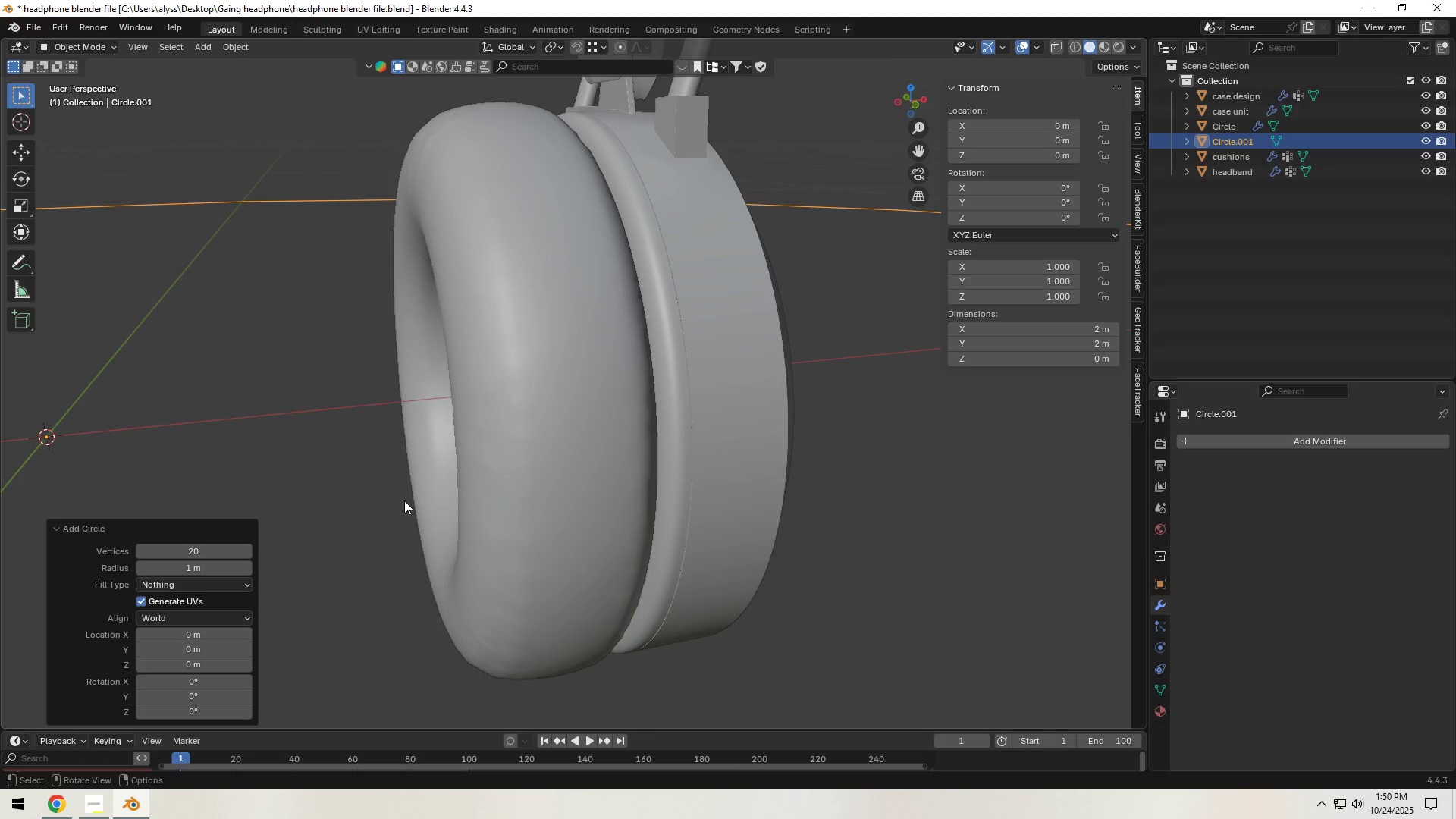 
scroll: coordinate [403, 497], scroll_direction: down, amount: 4.0
 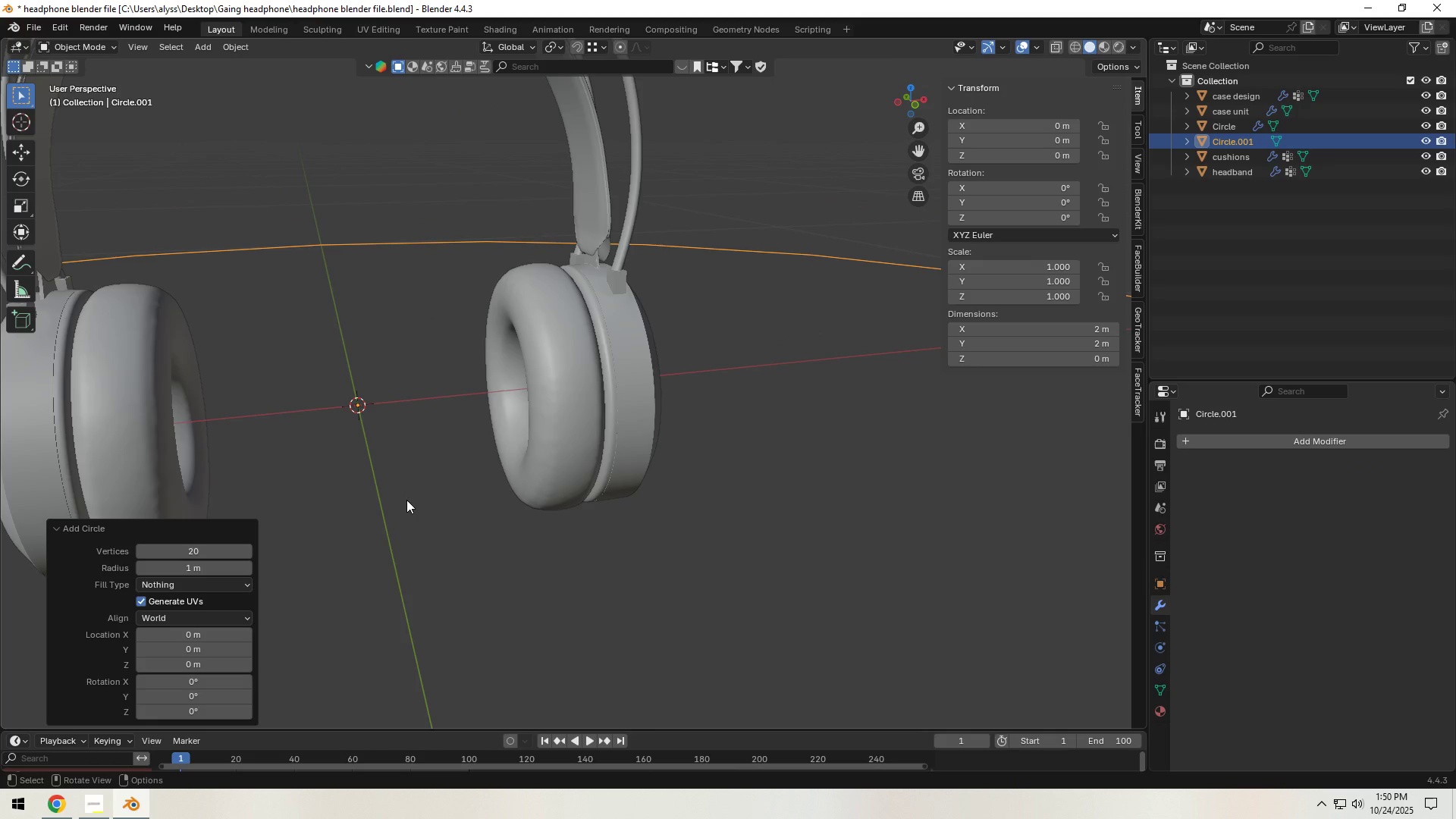 
hold_key(key=Backquote, duration=0.3)
 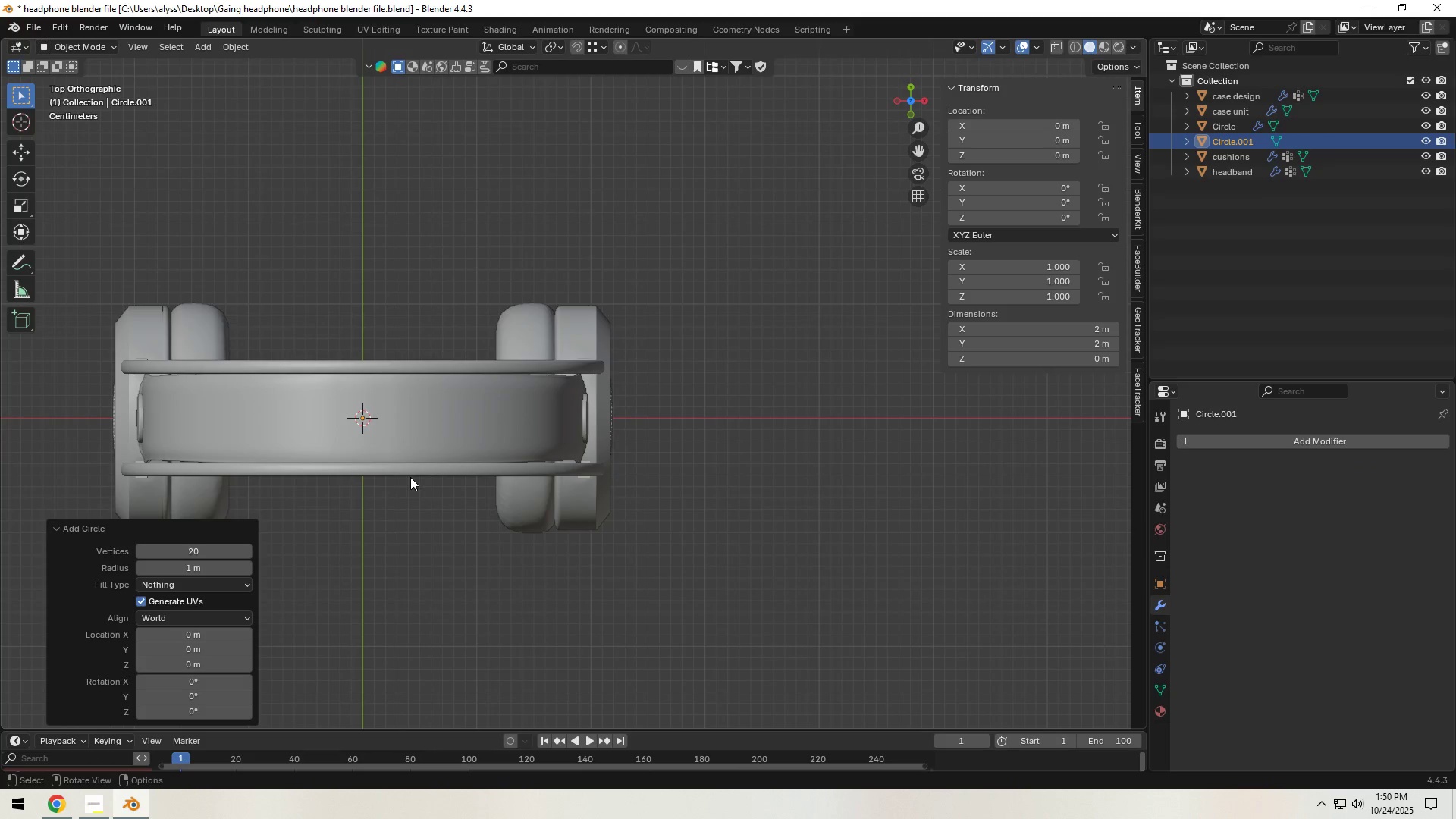 
scroll: coordinate [426, 483], scroll_direction: down, amount: 8.0
 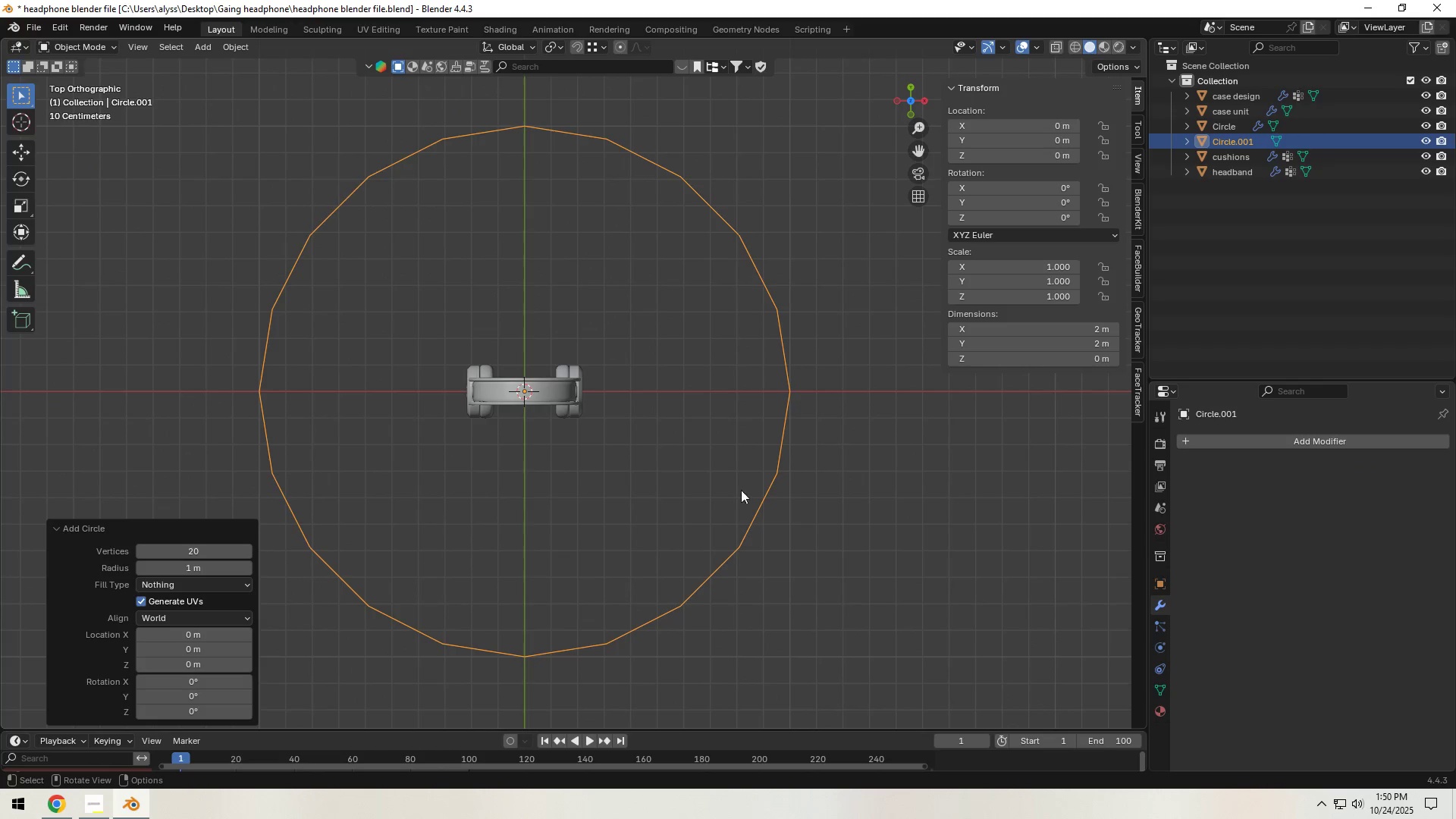 
key(S)
 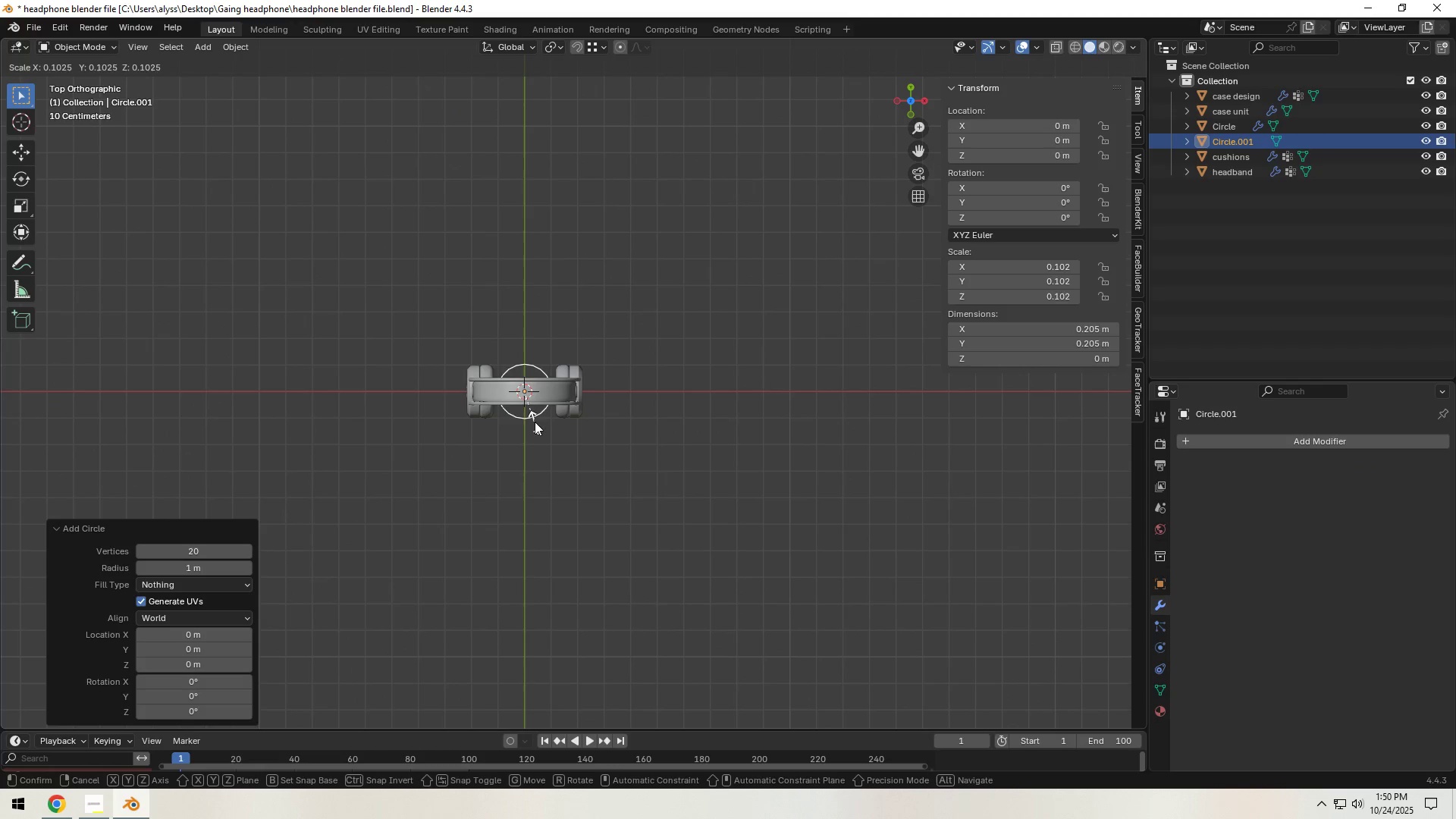 
left_click([532, 416])
 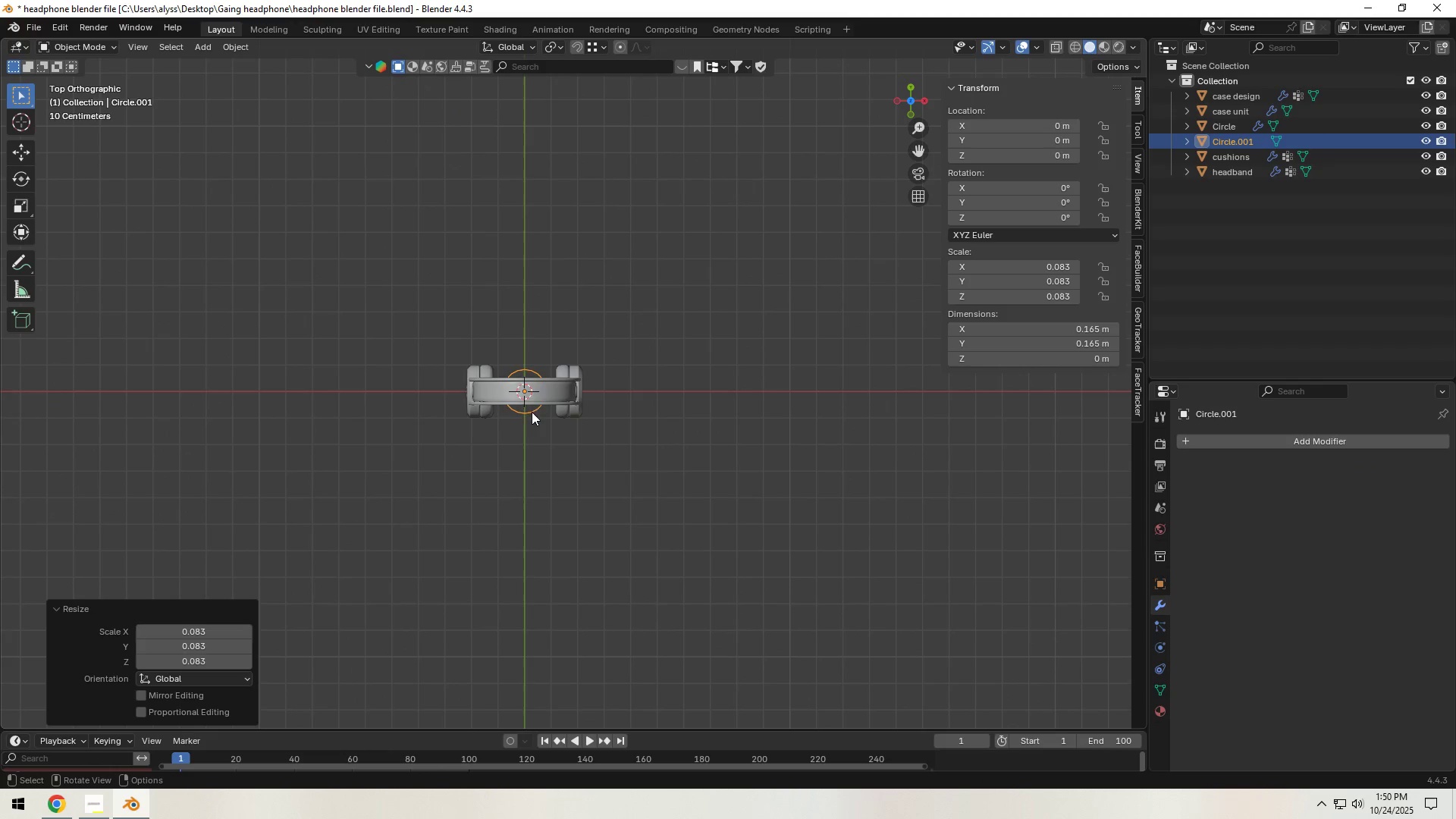 
key(Backquote)
 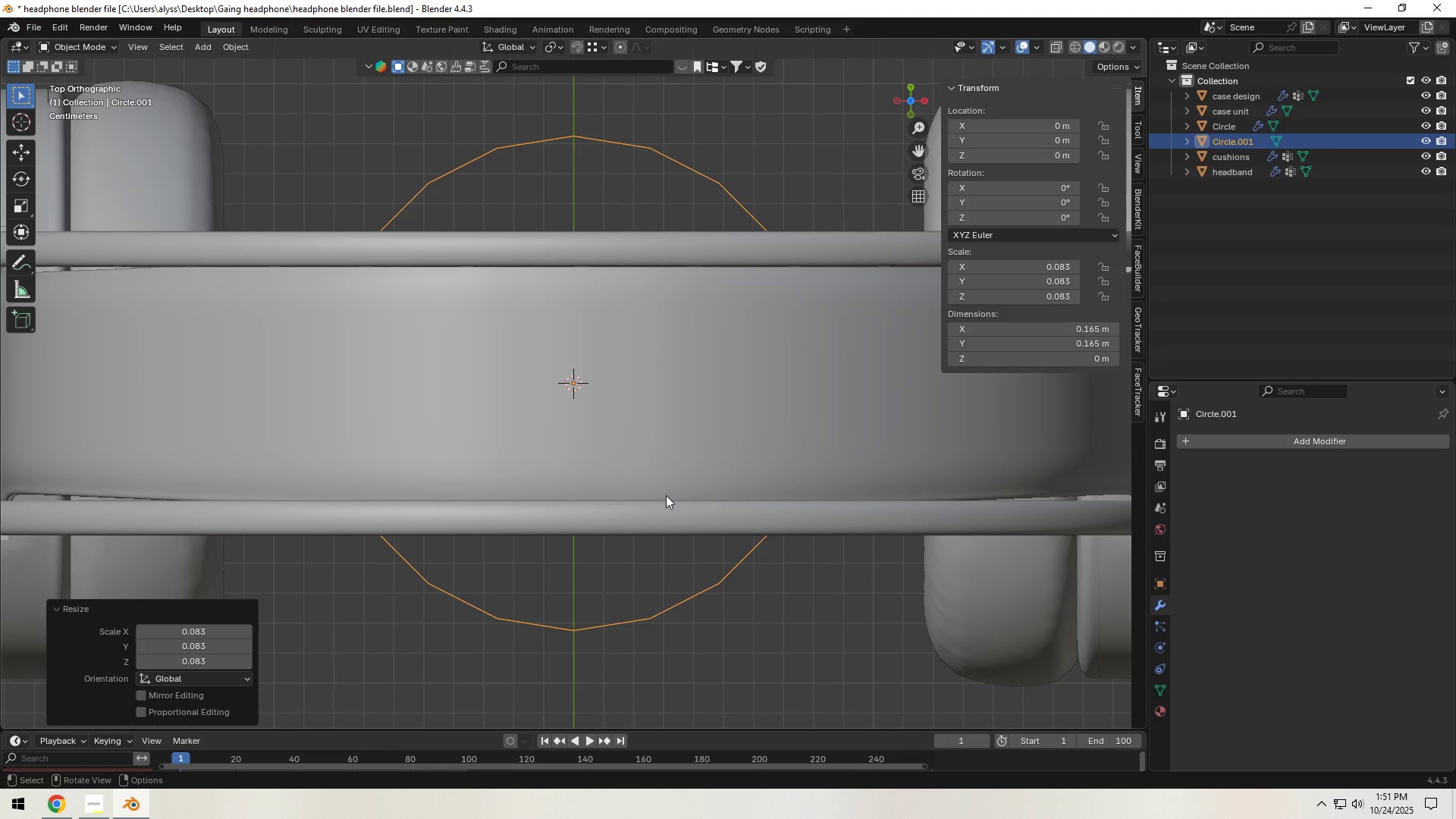 
hold_key(key=Backquote, duration=1.14)
 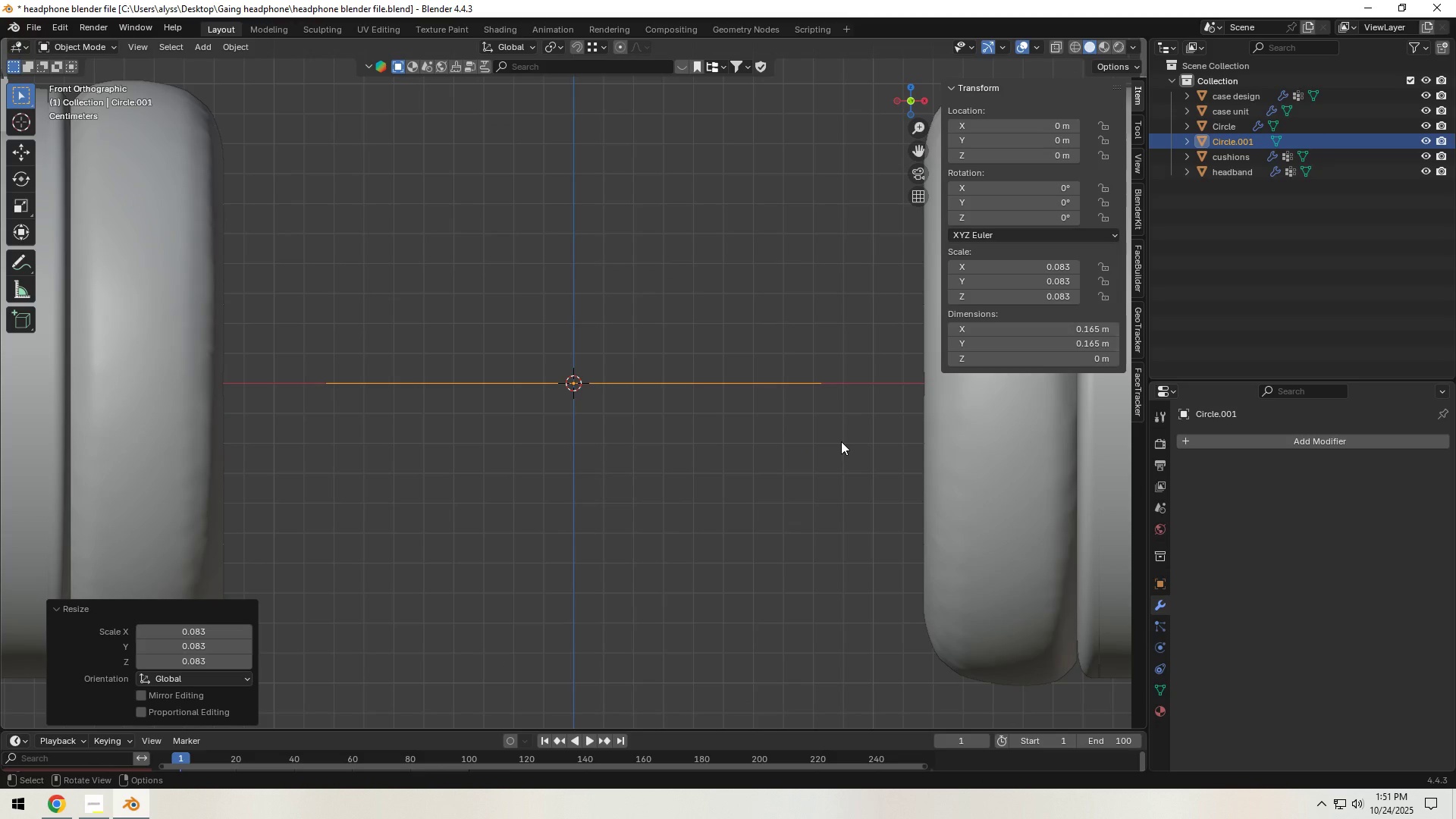 
type(ry90)
key(NumpadEnter)
 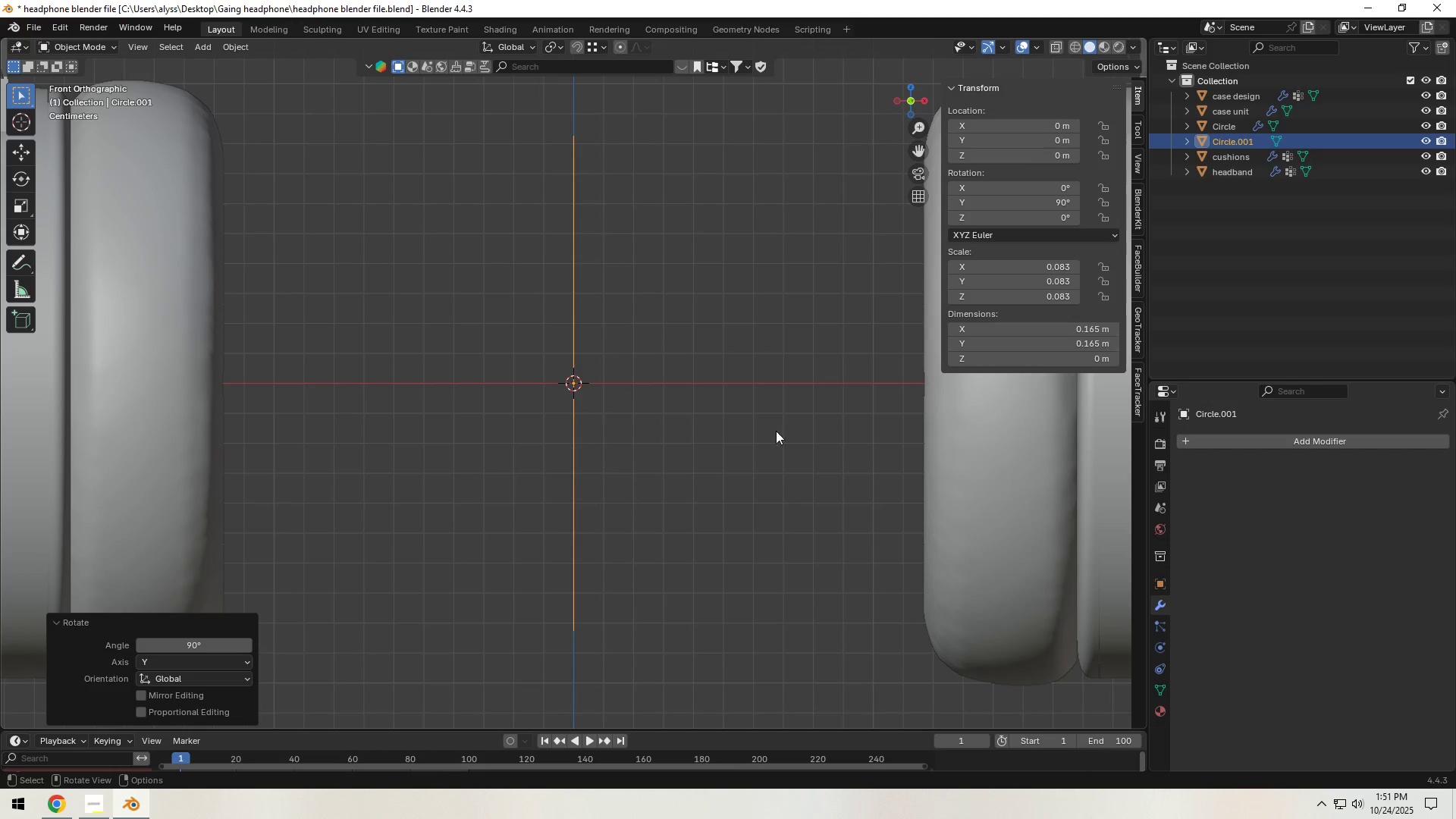 
scroll: coordinate [742, 439], scroll_direction: down, amount: 3.0
 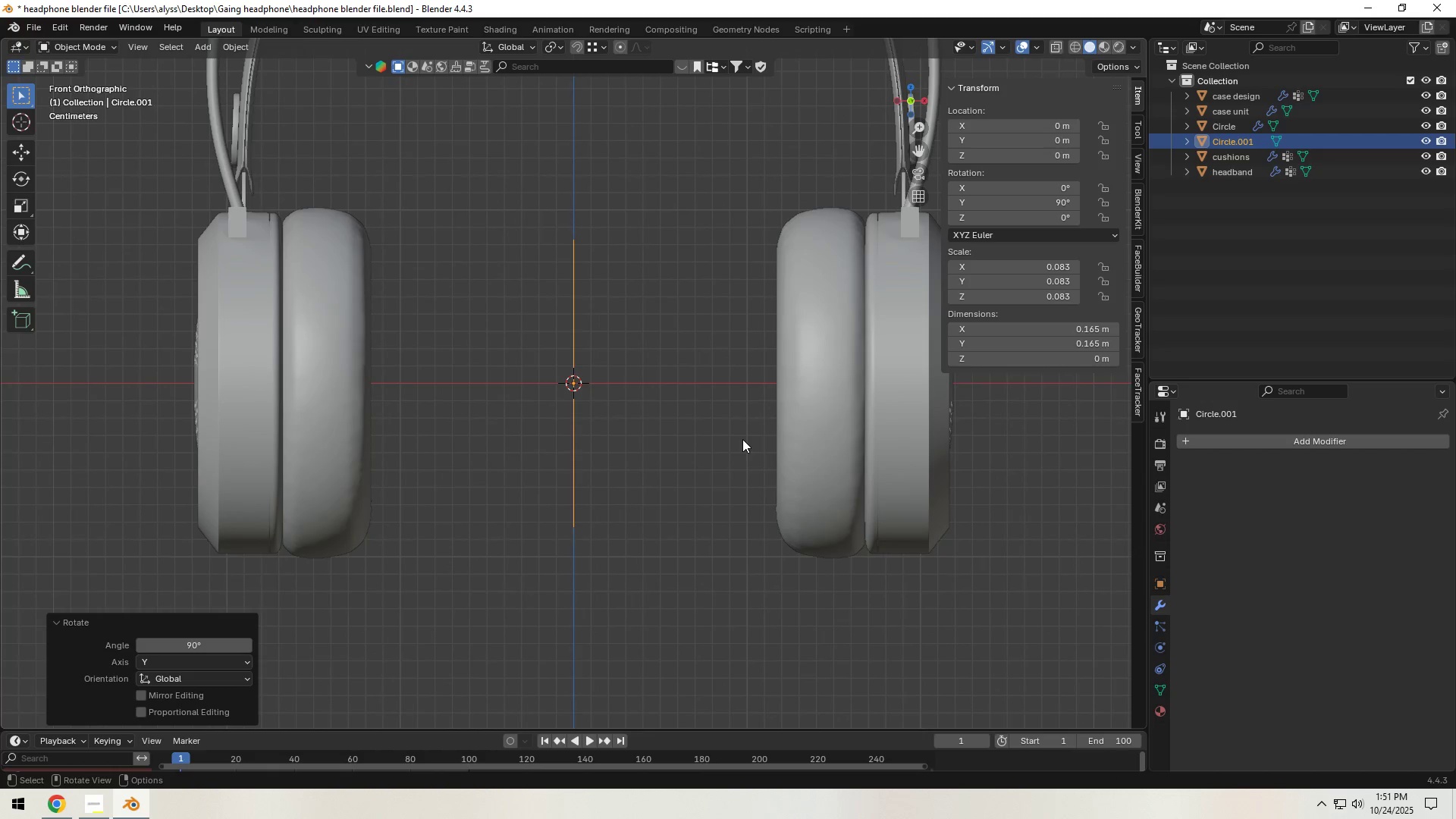 
hold_key(key=ShiftLeft, duration=0.31)
 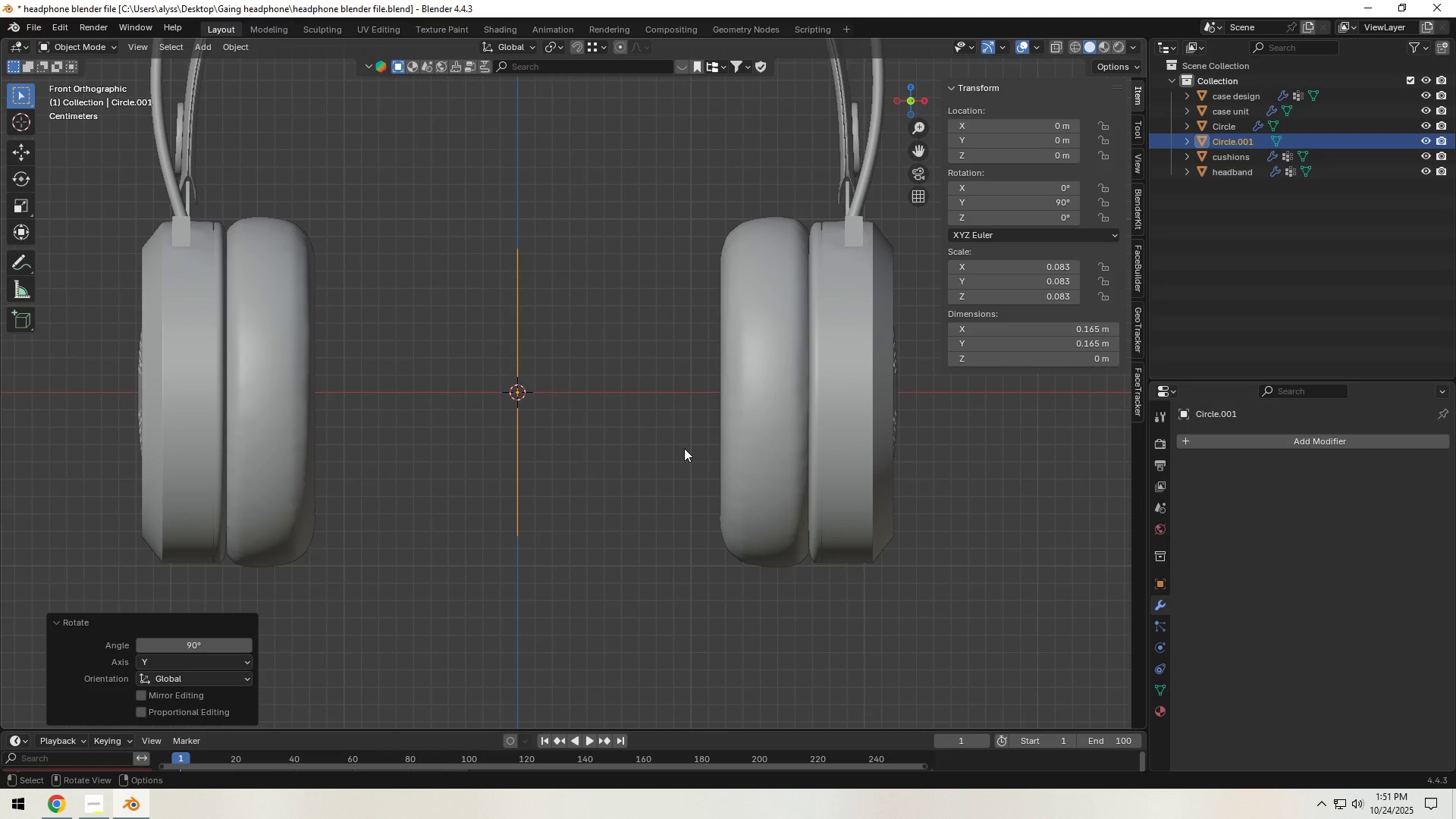 
type(gx)
 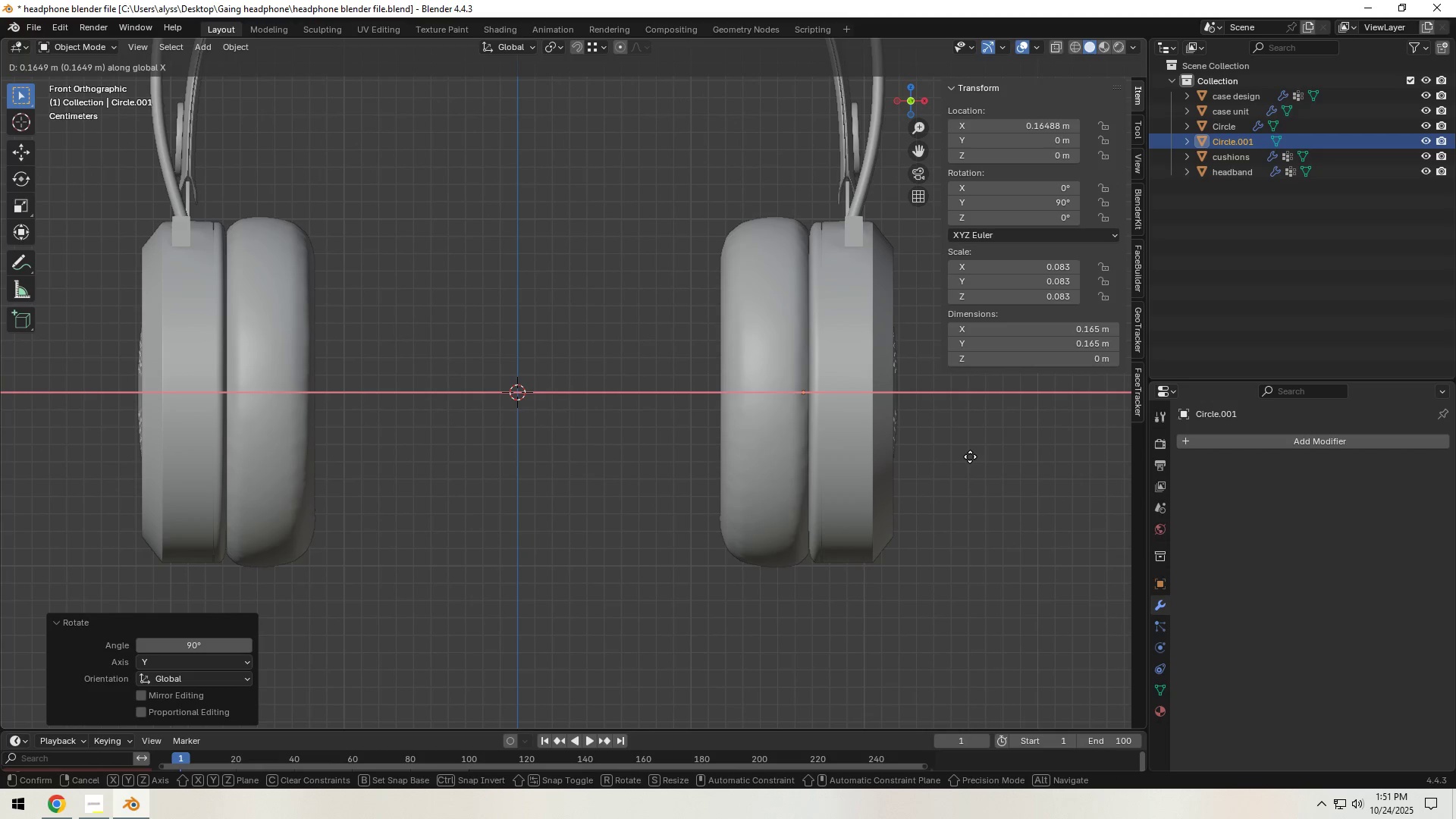 
left_click([970, 457])
 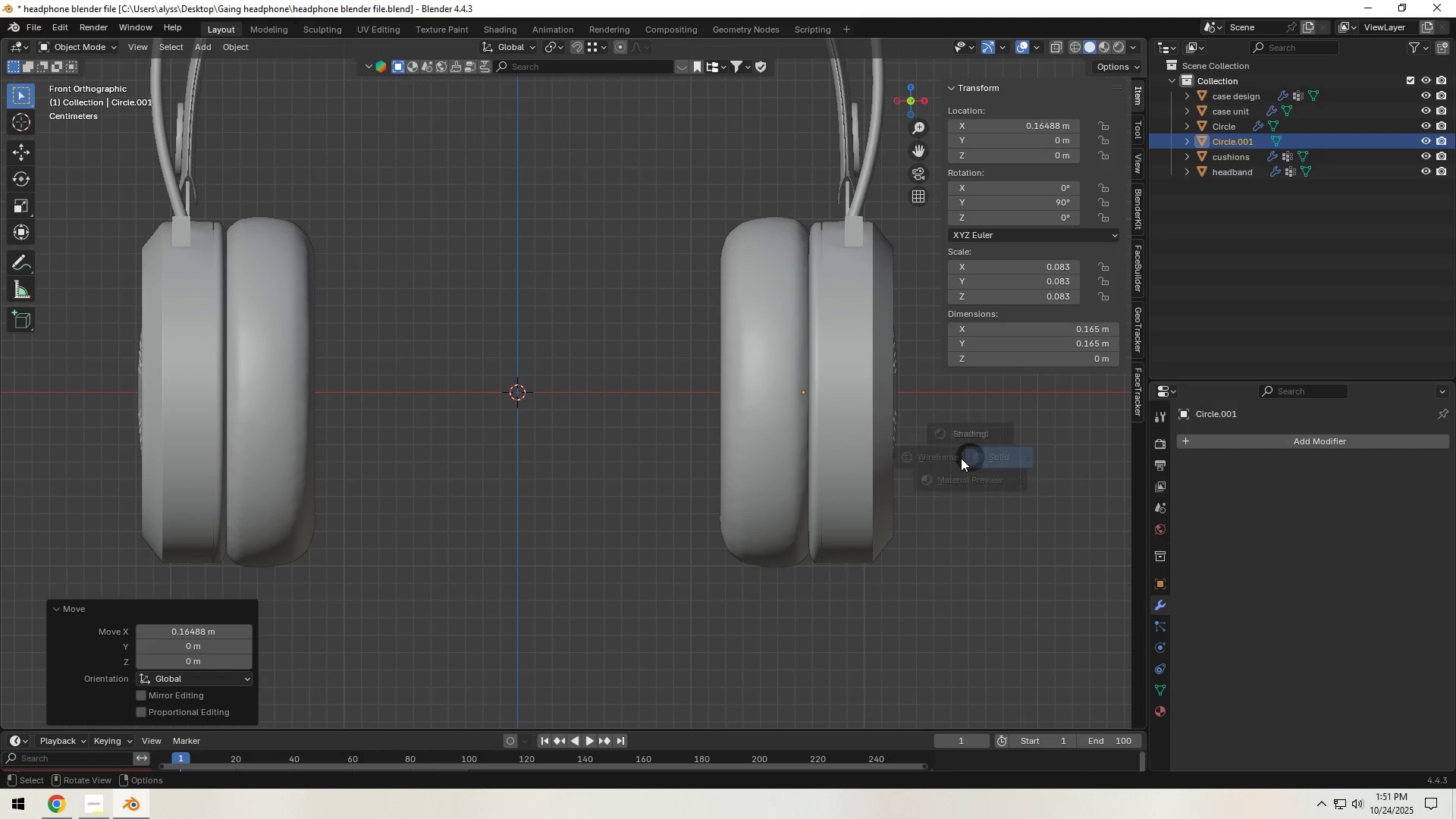 
key(Z)
 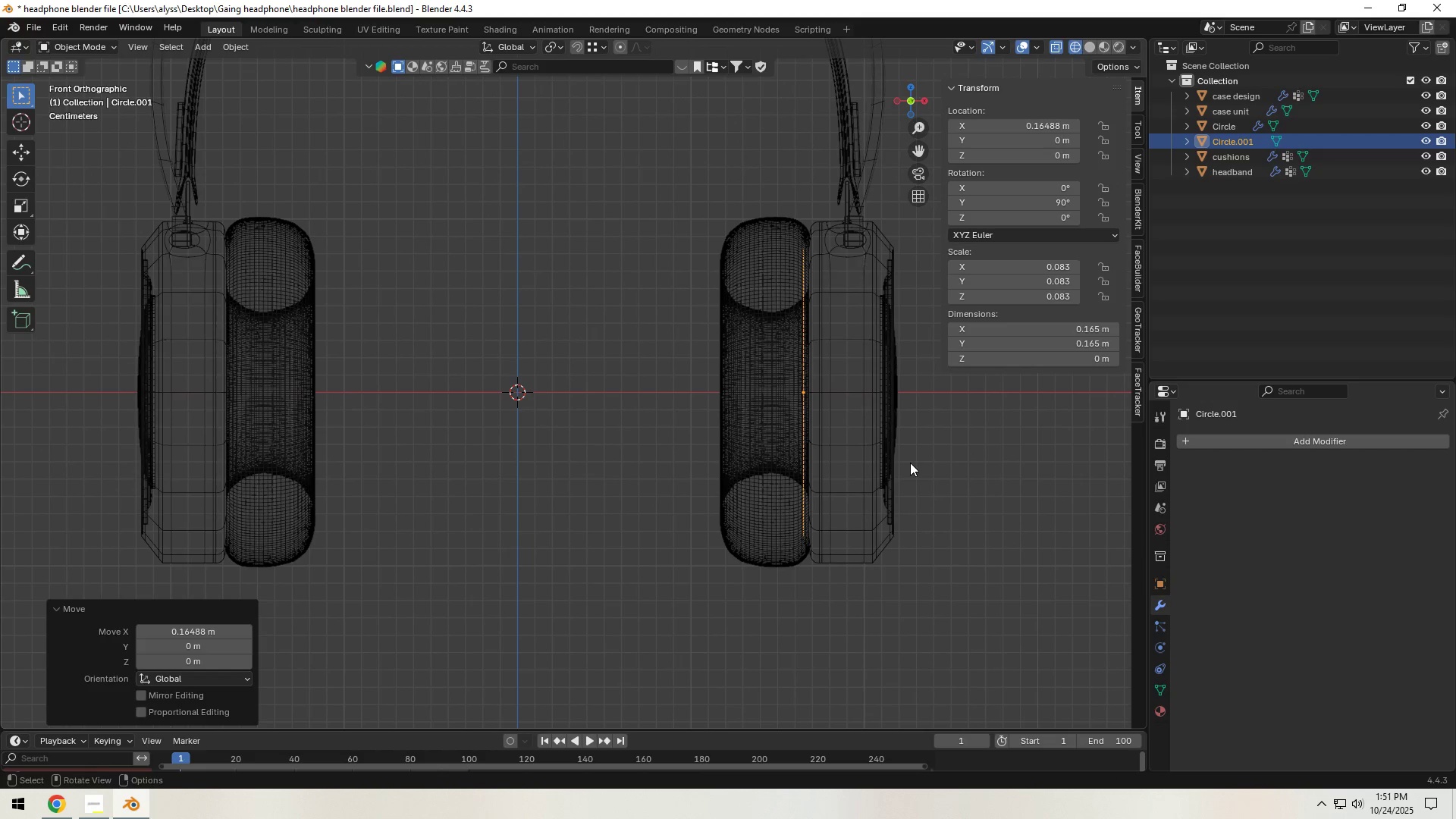 
hold_key(key=ShiftLeft, duration=0.37)
 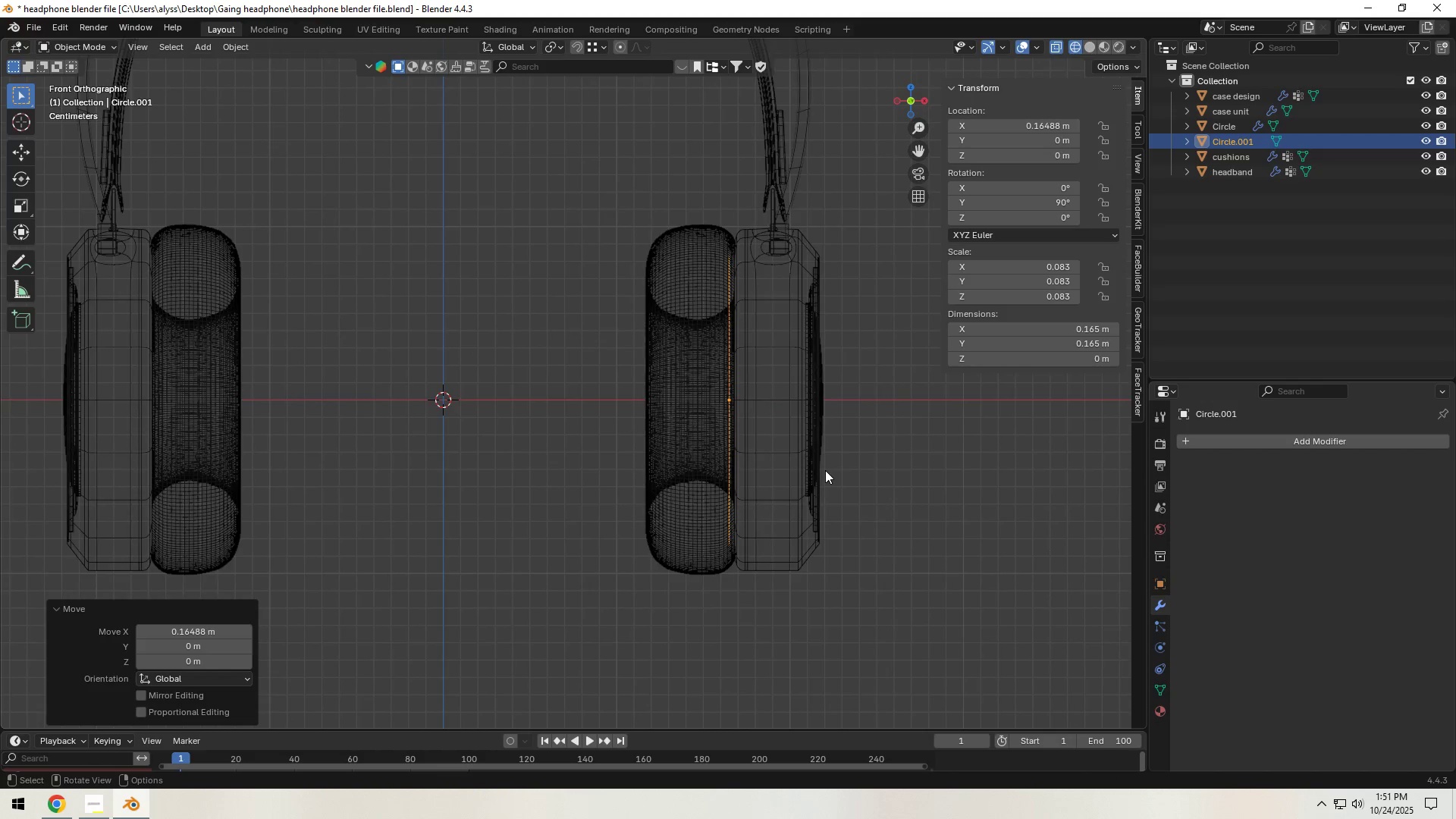 
scroll: coordinate [825, 470], scroll_direction: up, amount: 1.0
 